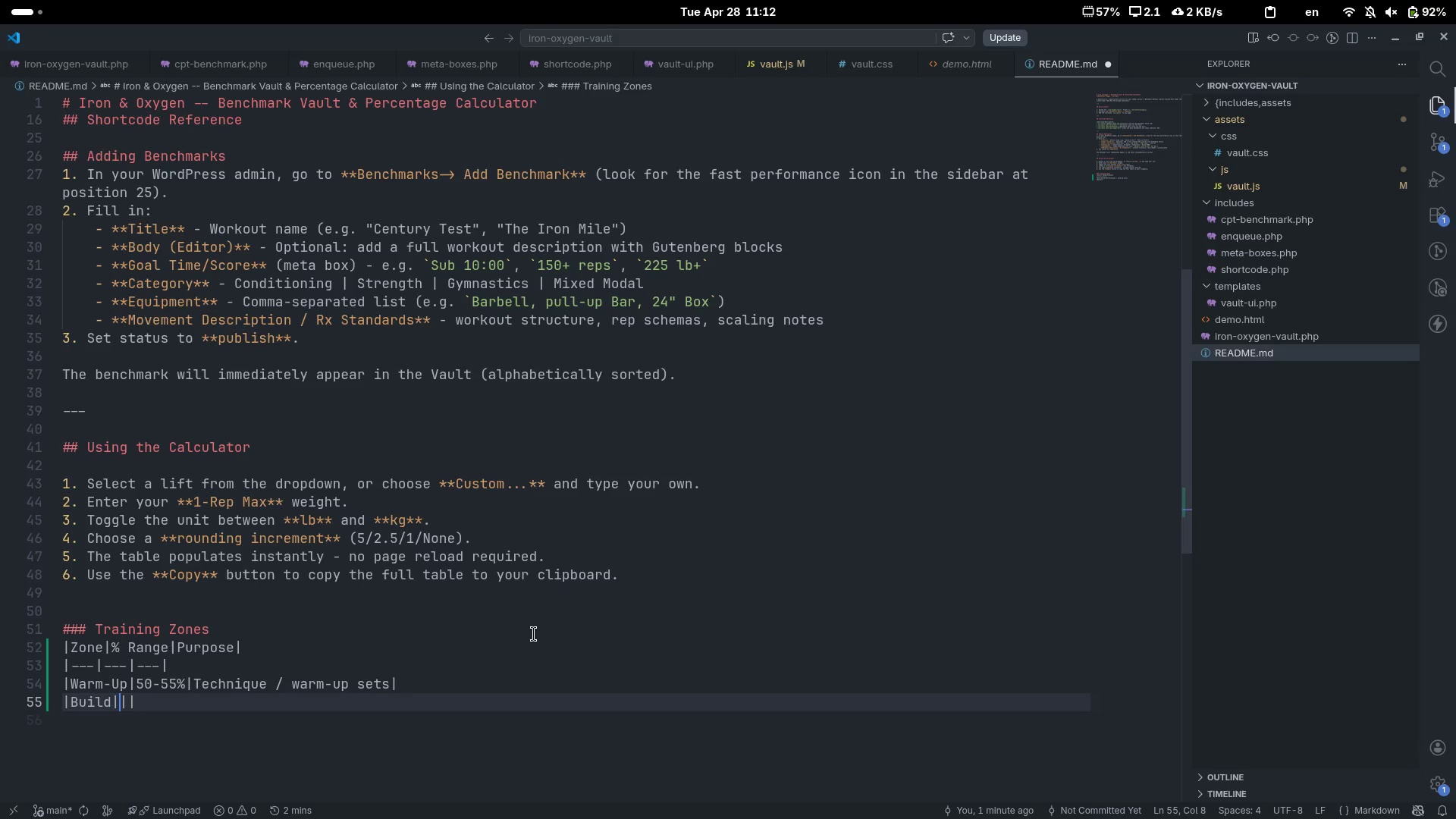 
type(60-65%)
 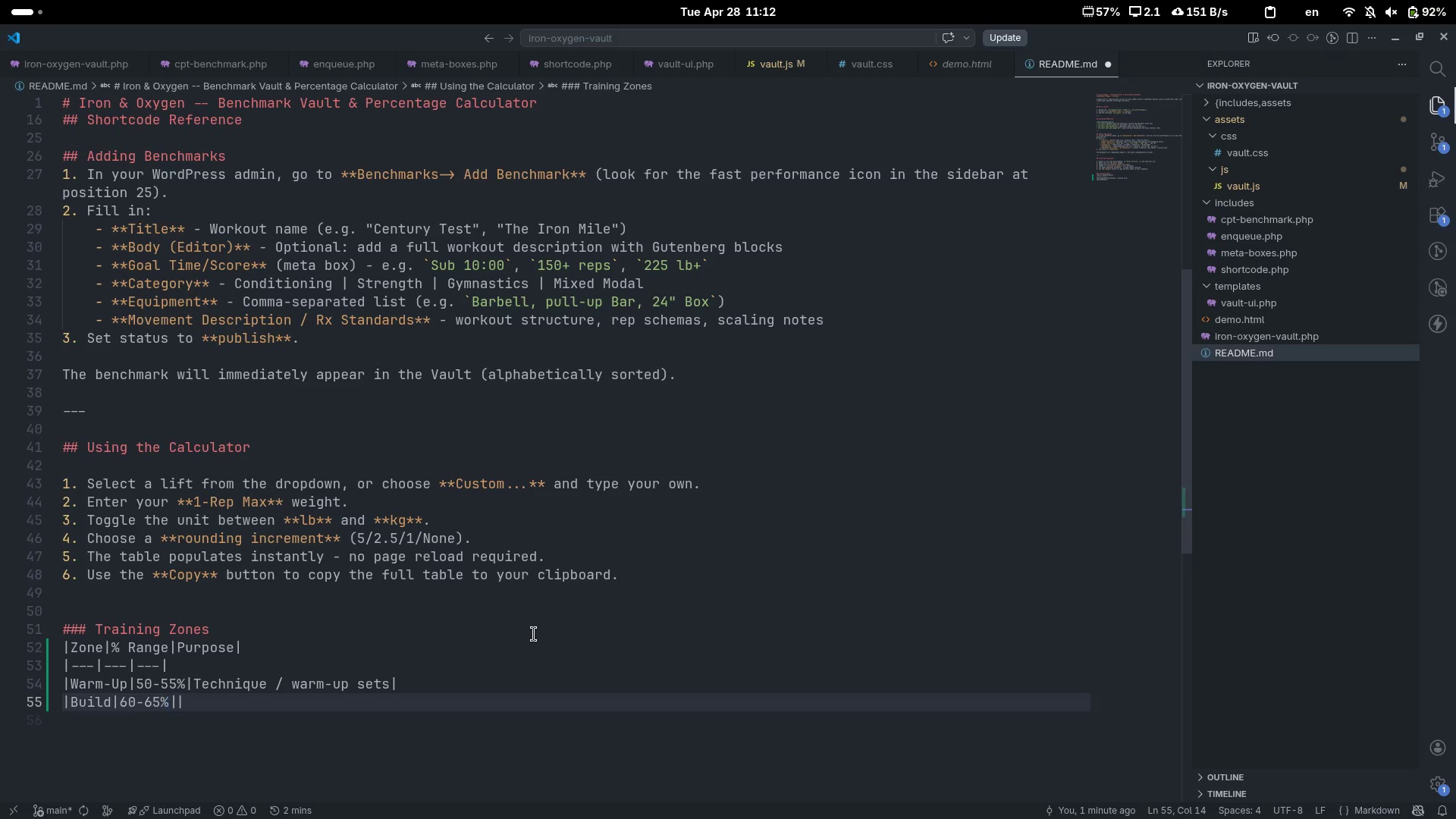 
key(ArrowRight)
 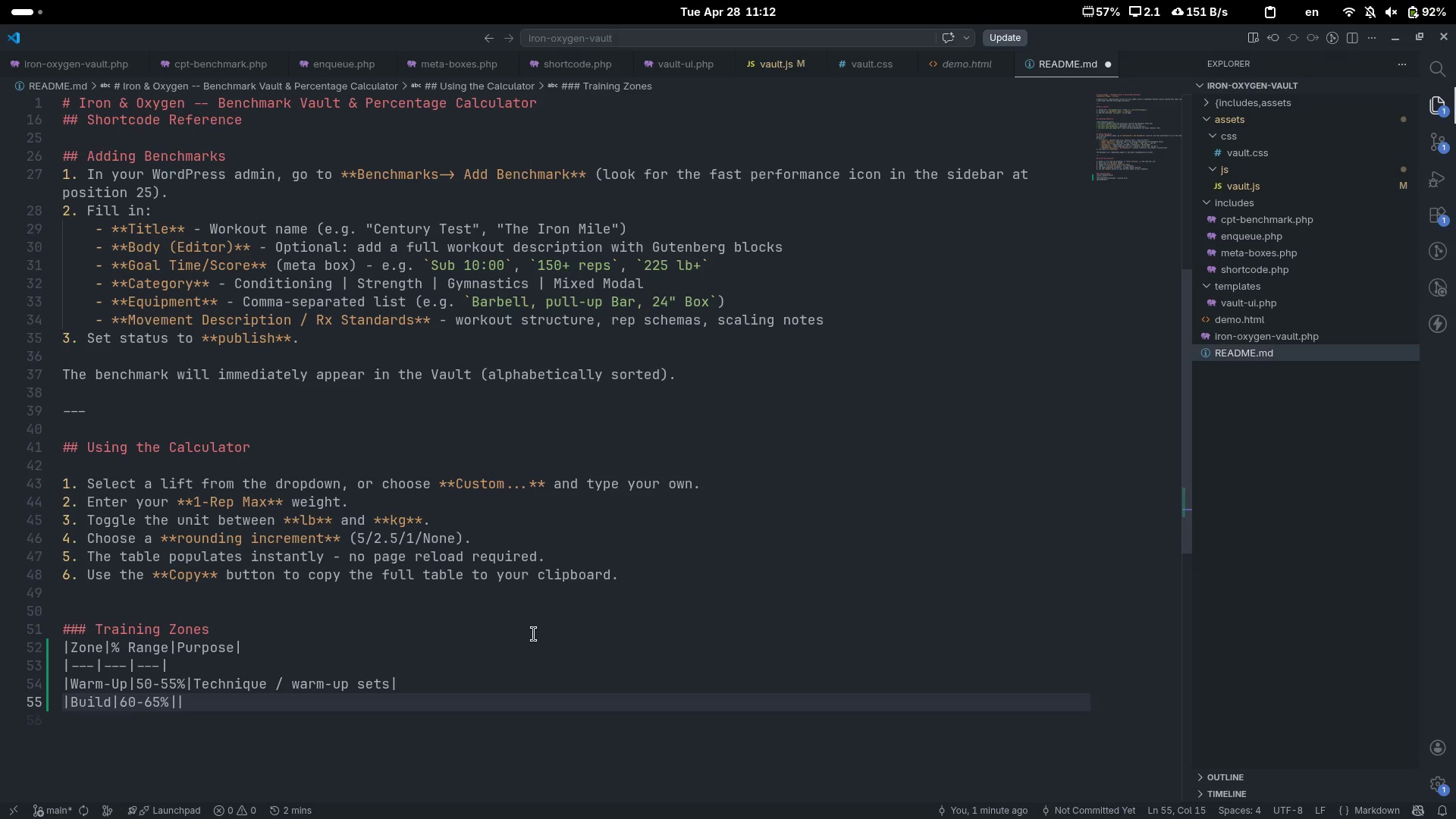 
type(Skill & volume work)
 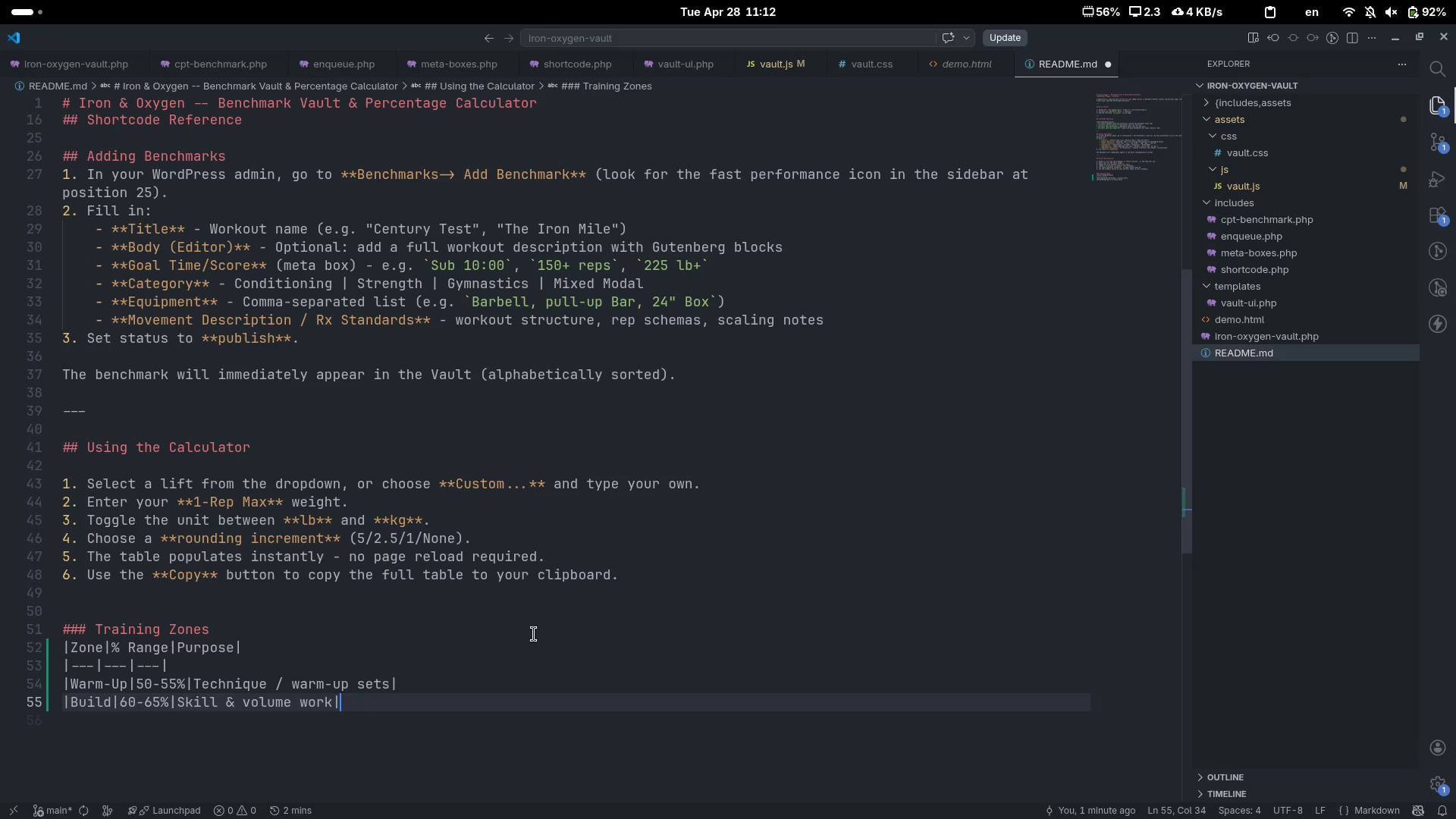 
 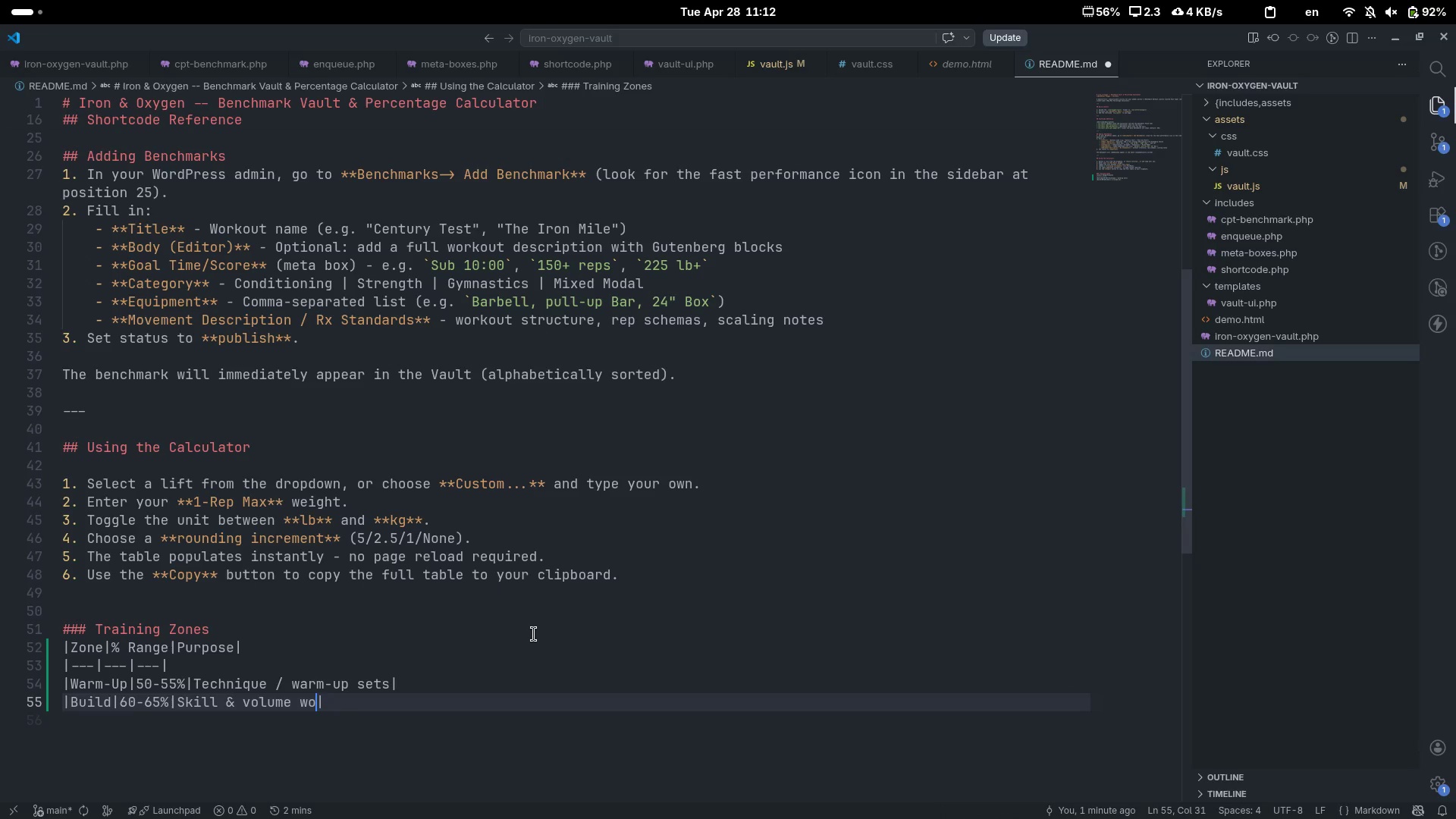 
key(ArrowRight)
 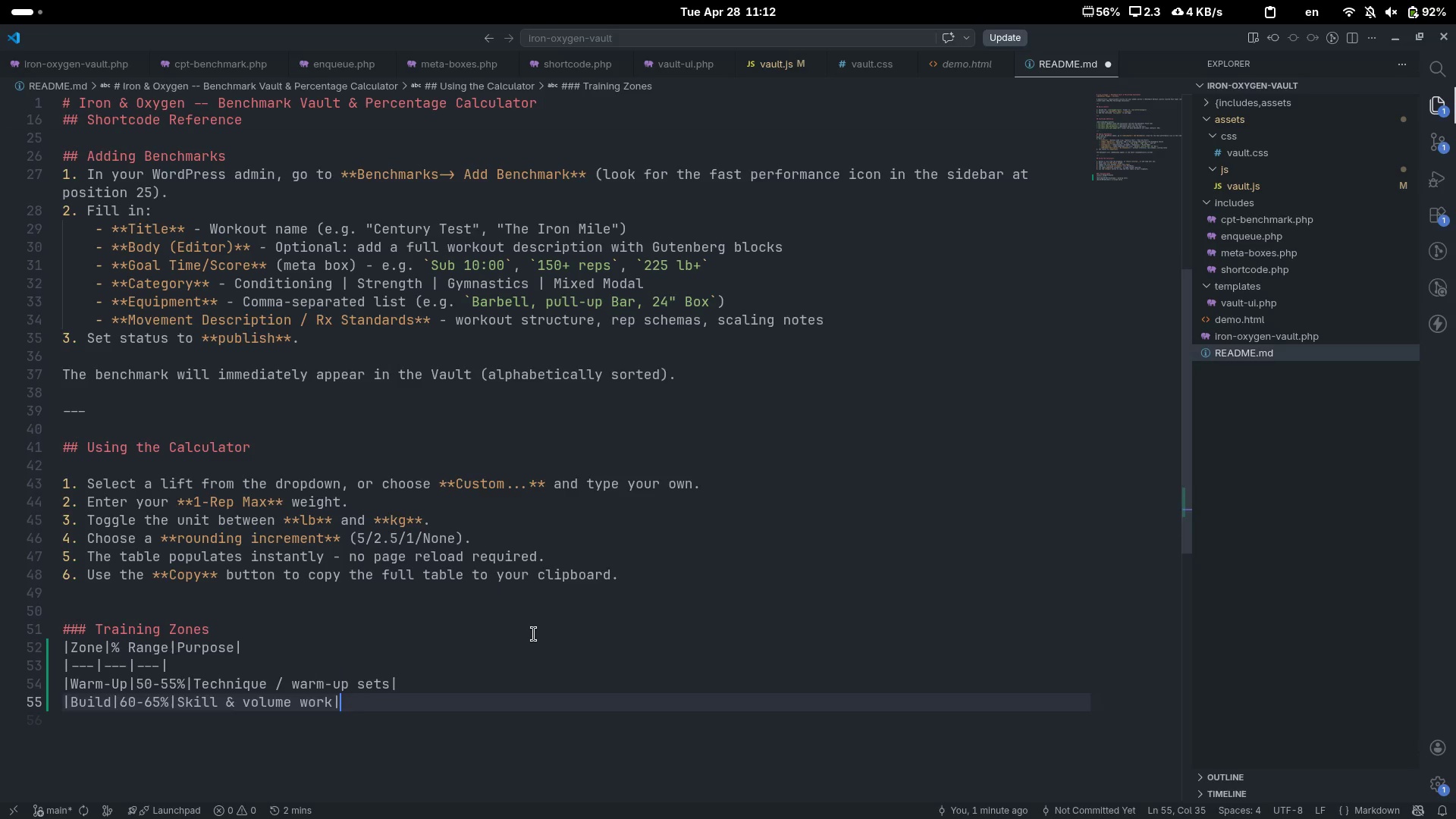 
key(Enter)
 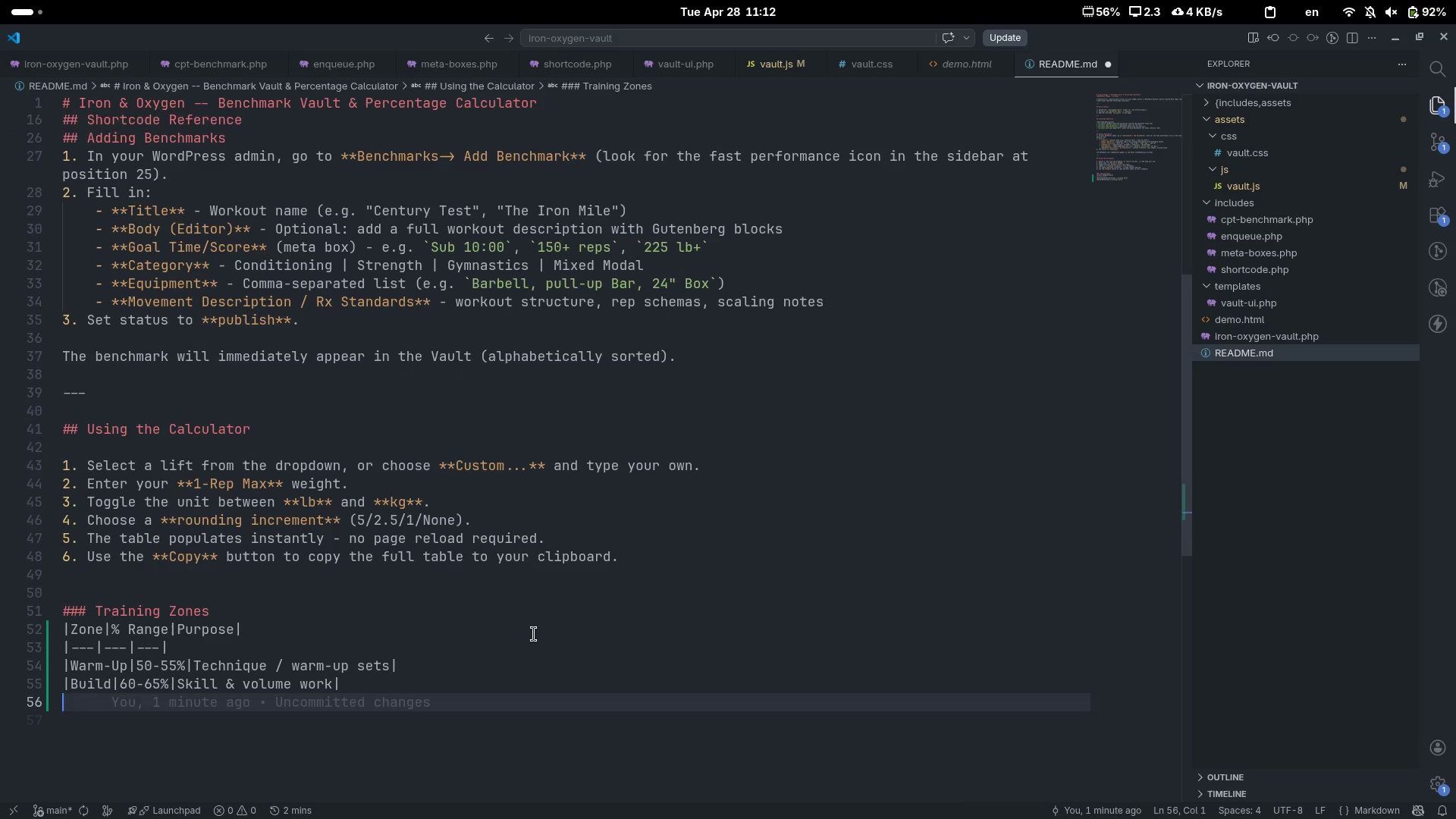 
key(Shift+Backslash)
 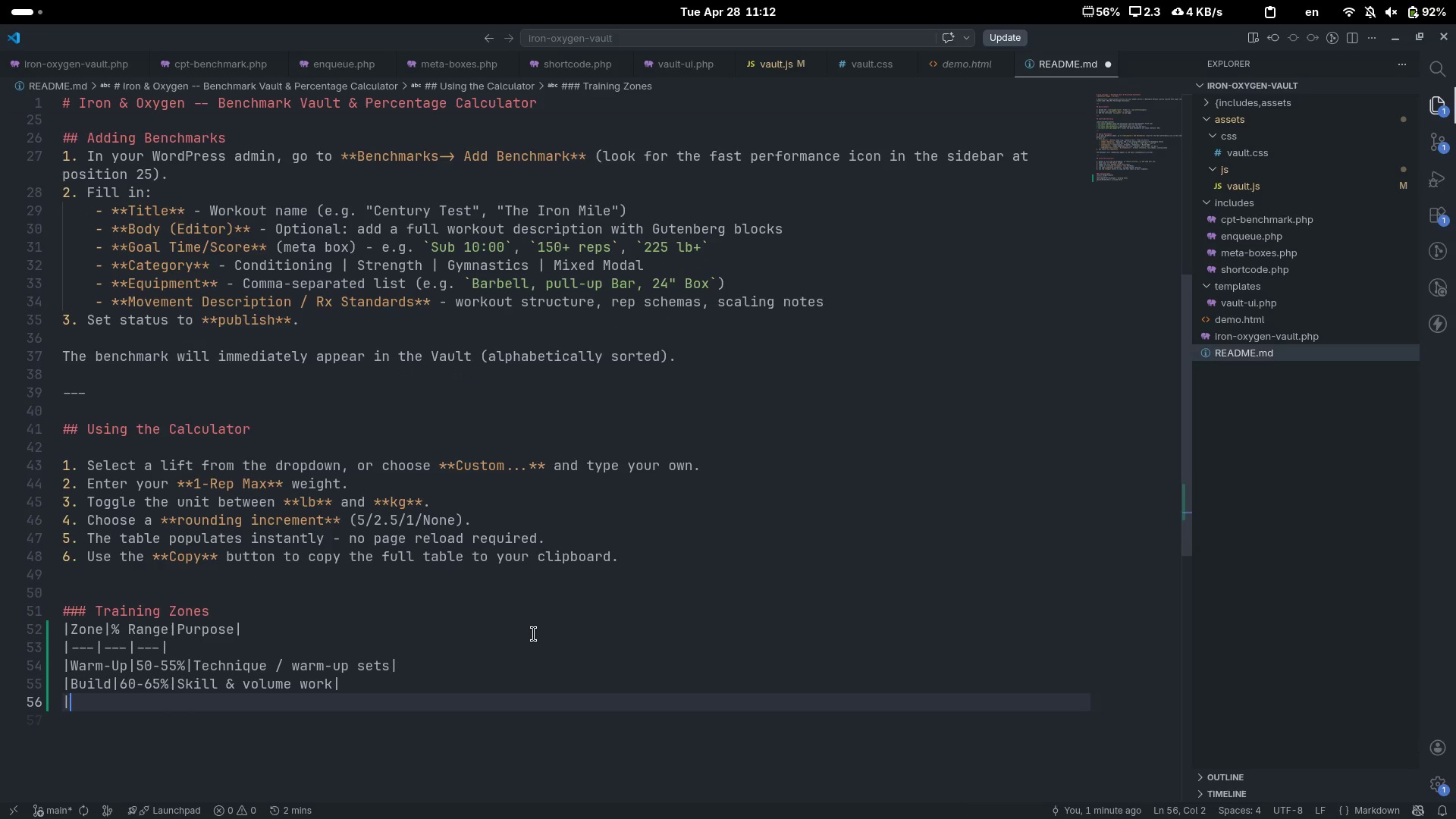 
key(Shift+Backslash)
 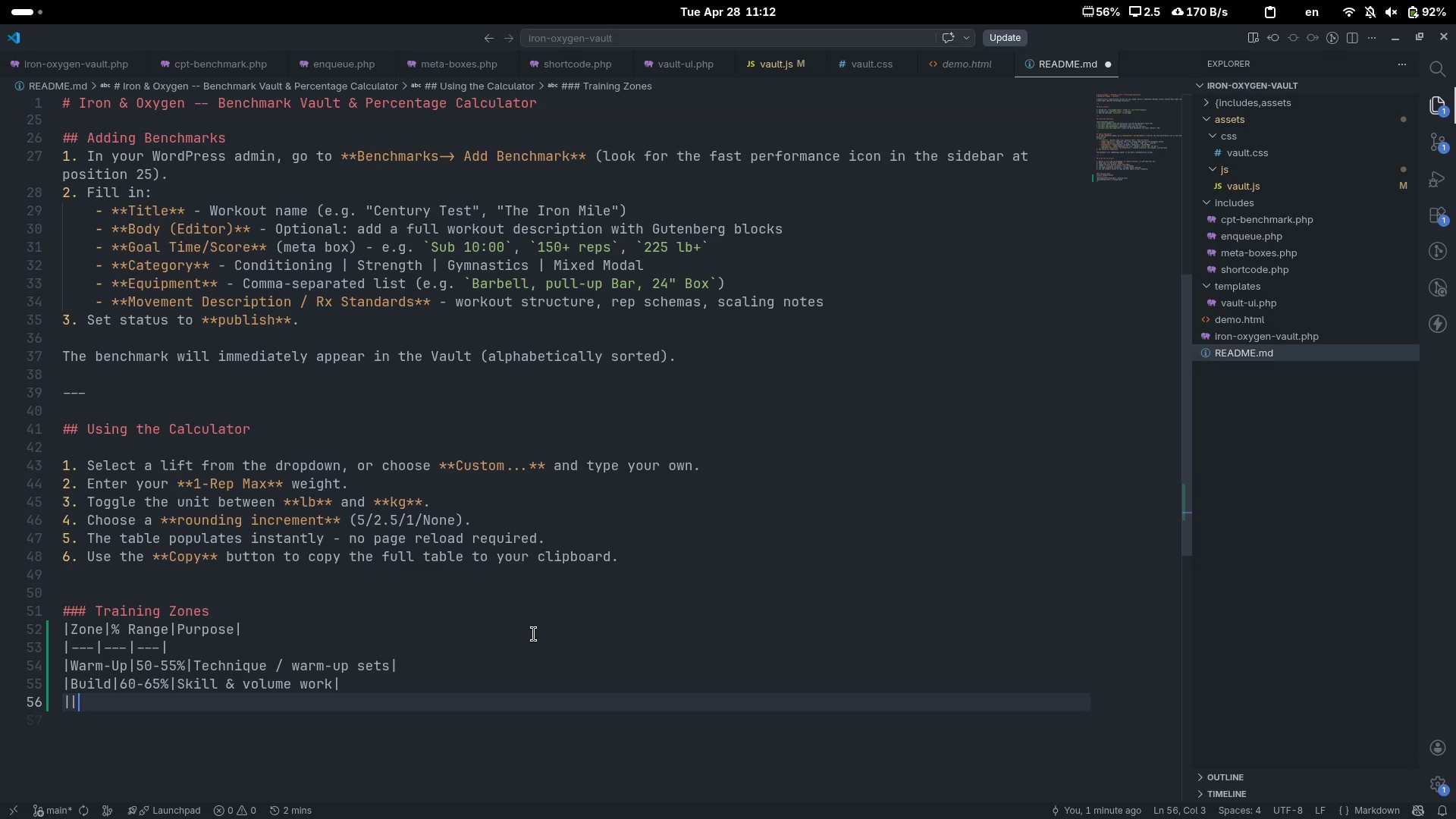 
key(Shift+Backslash)
 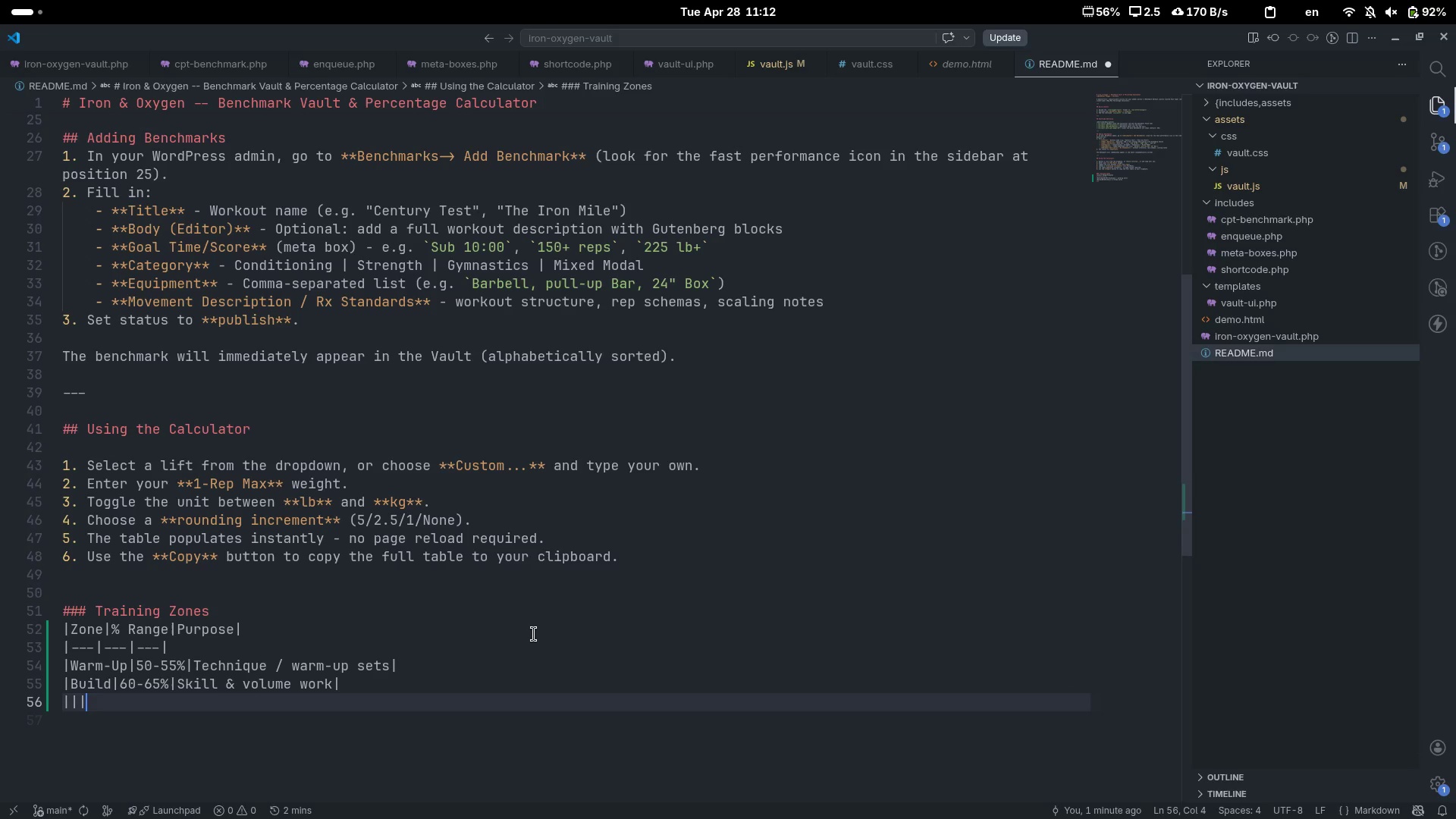 
key(Shift+Backslash)
 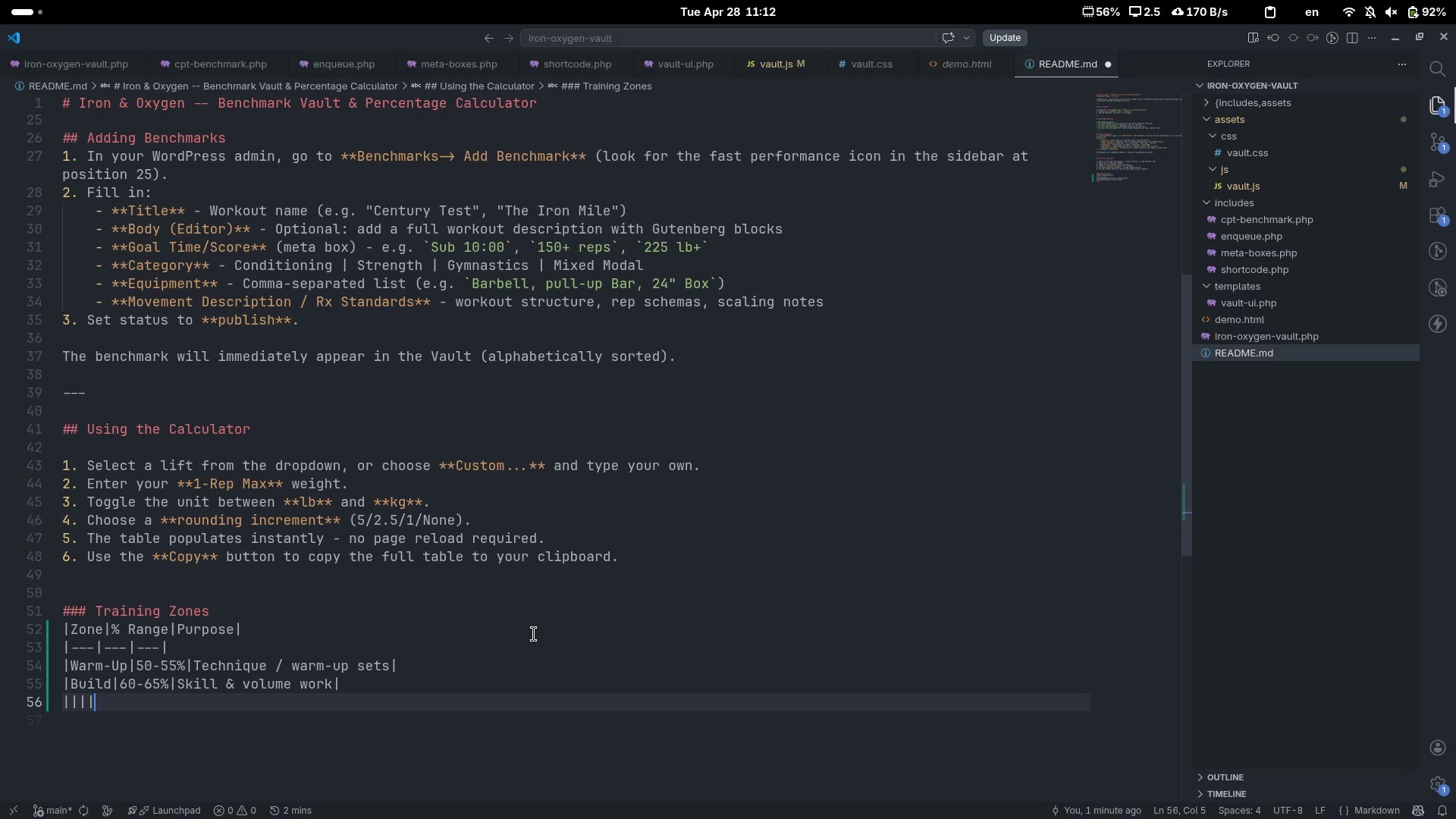 
key(ArrowLeft)
 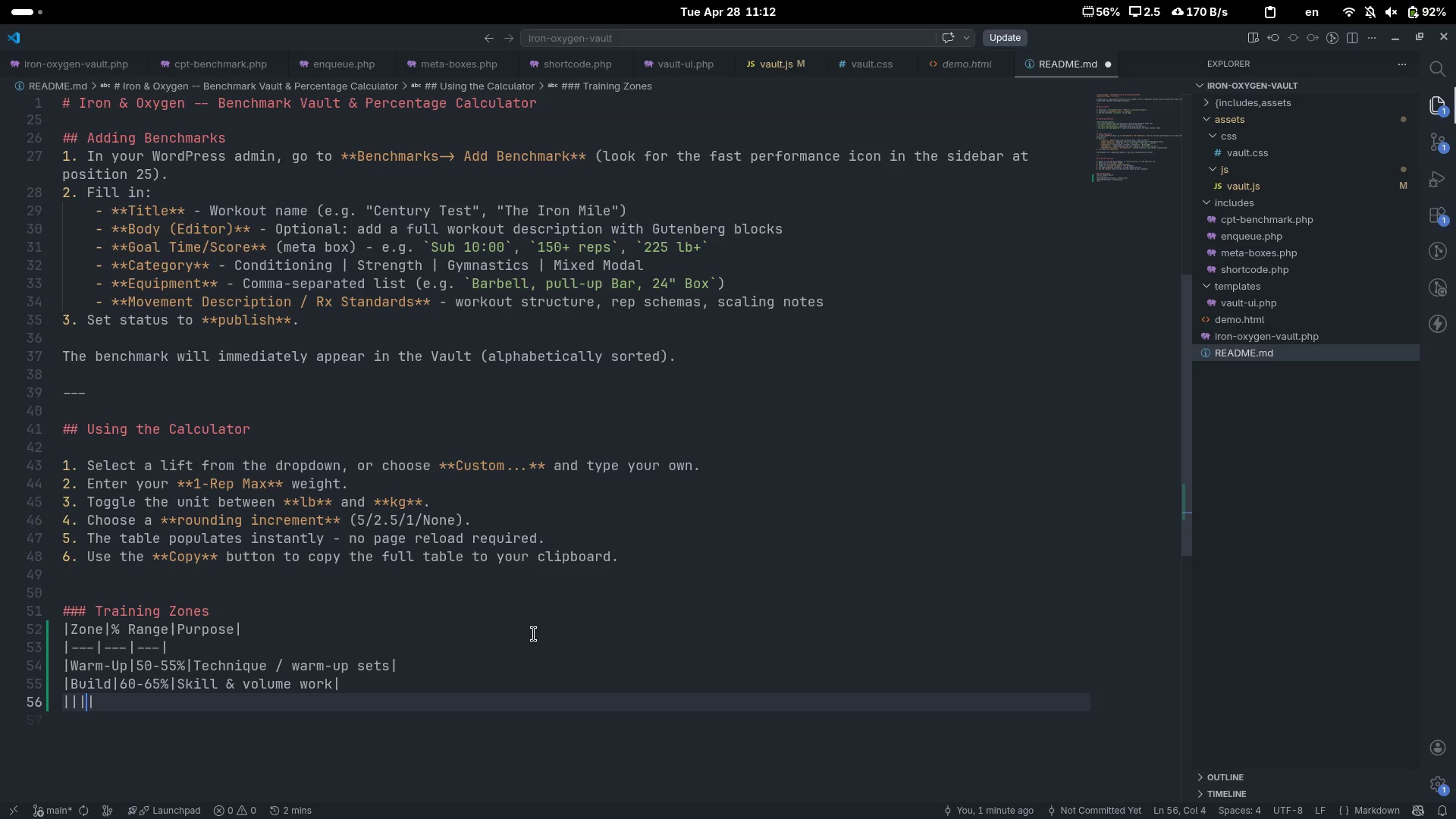 
key(ArrowLeft)
 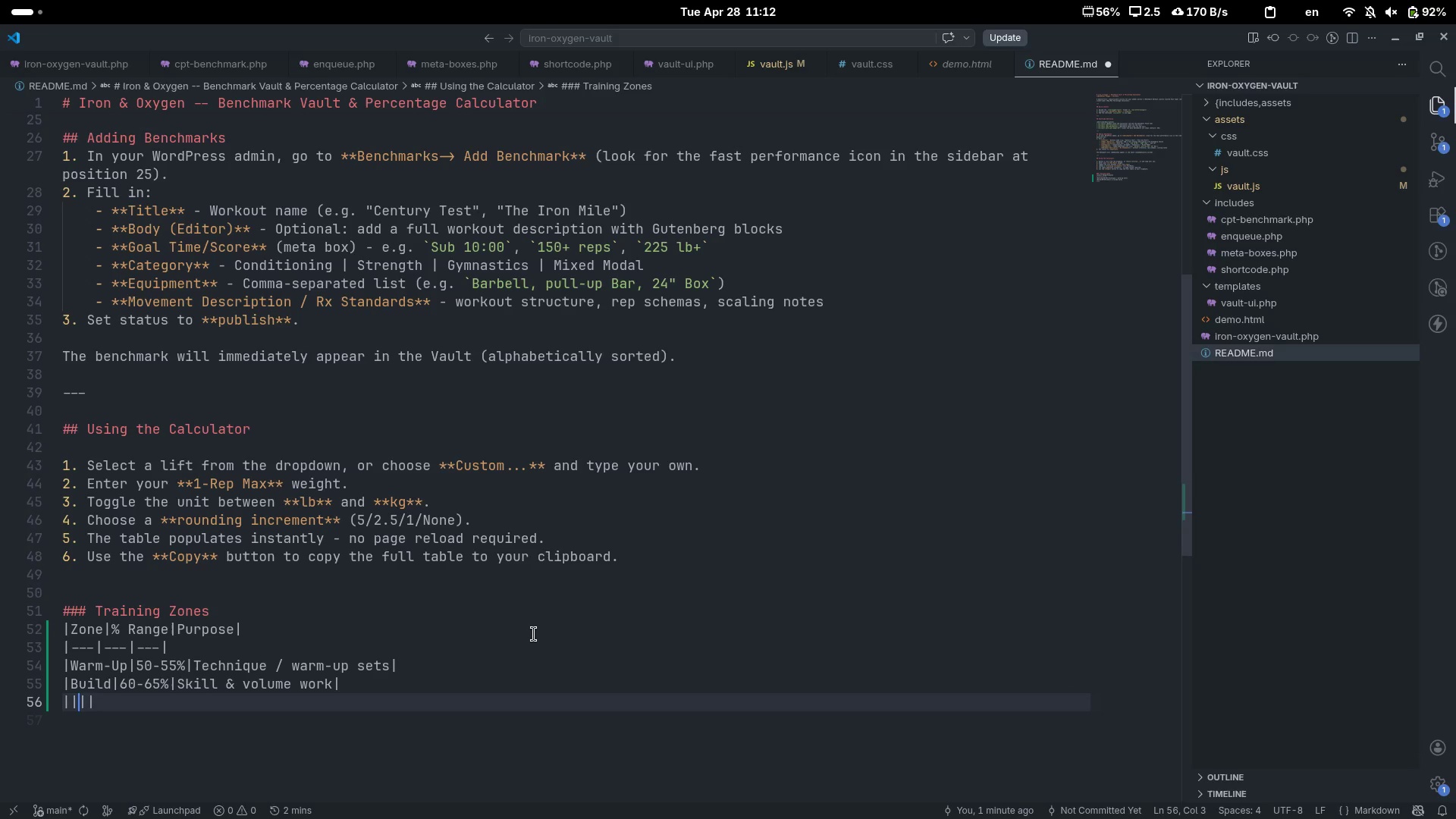 
key(ArrowLeft)
 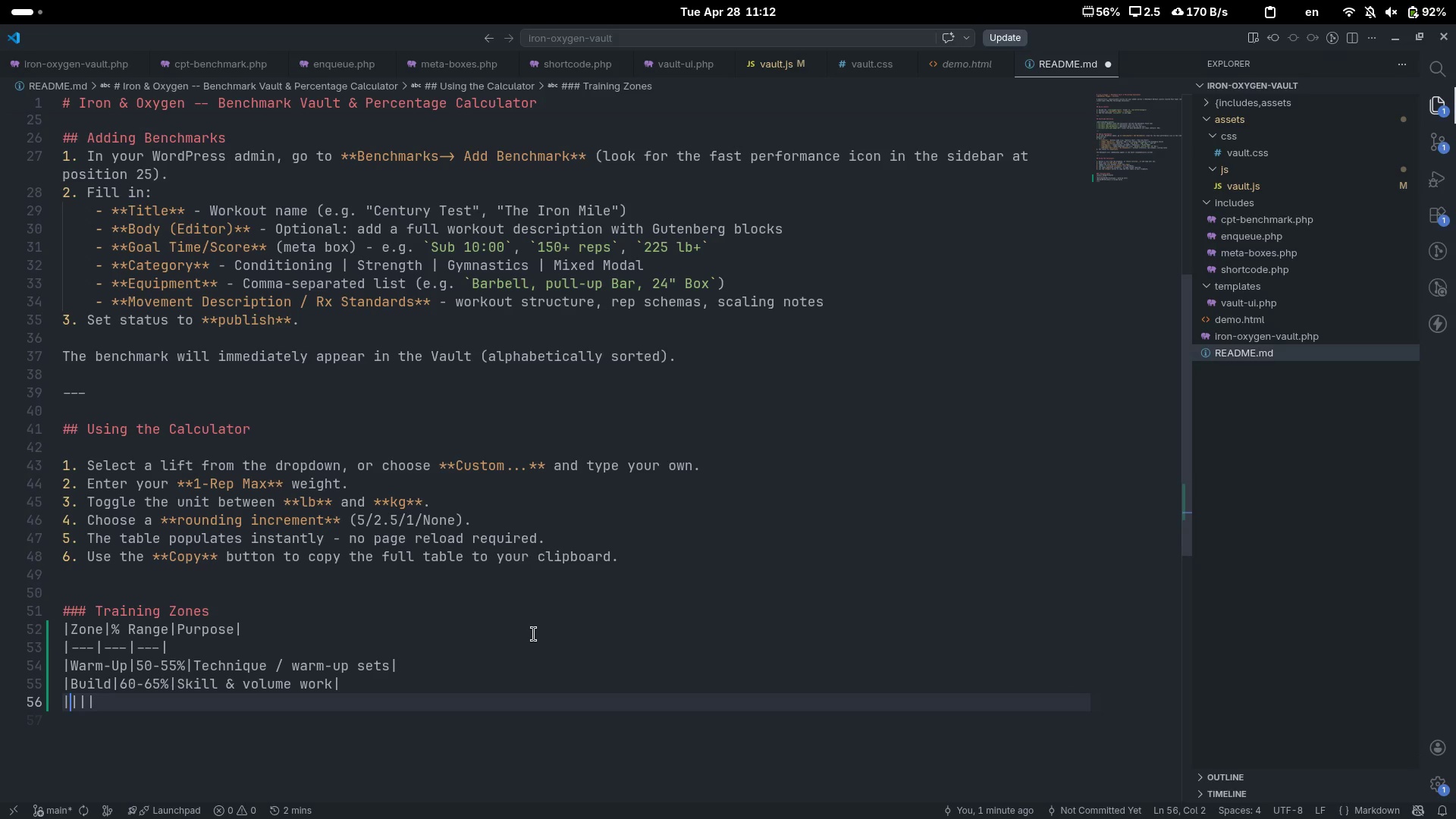 
type(Work)
 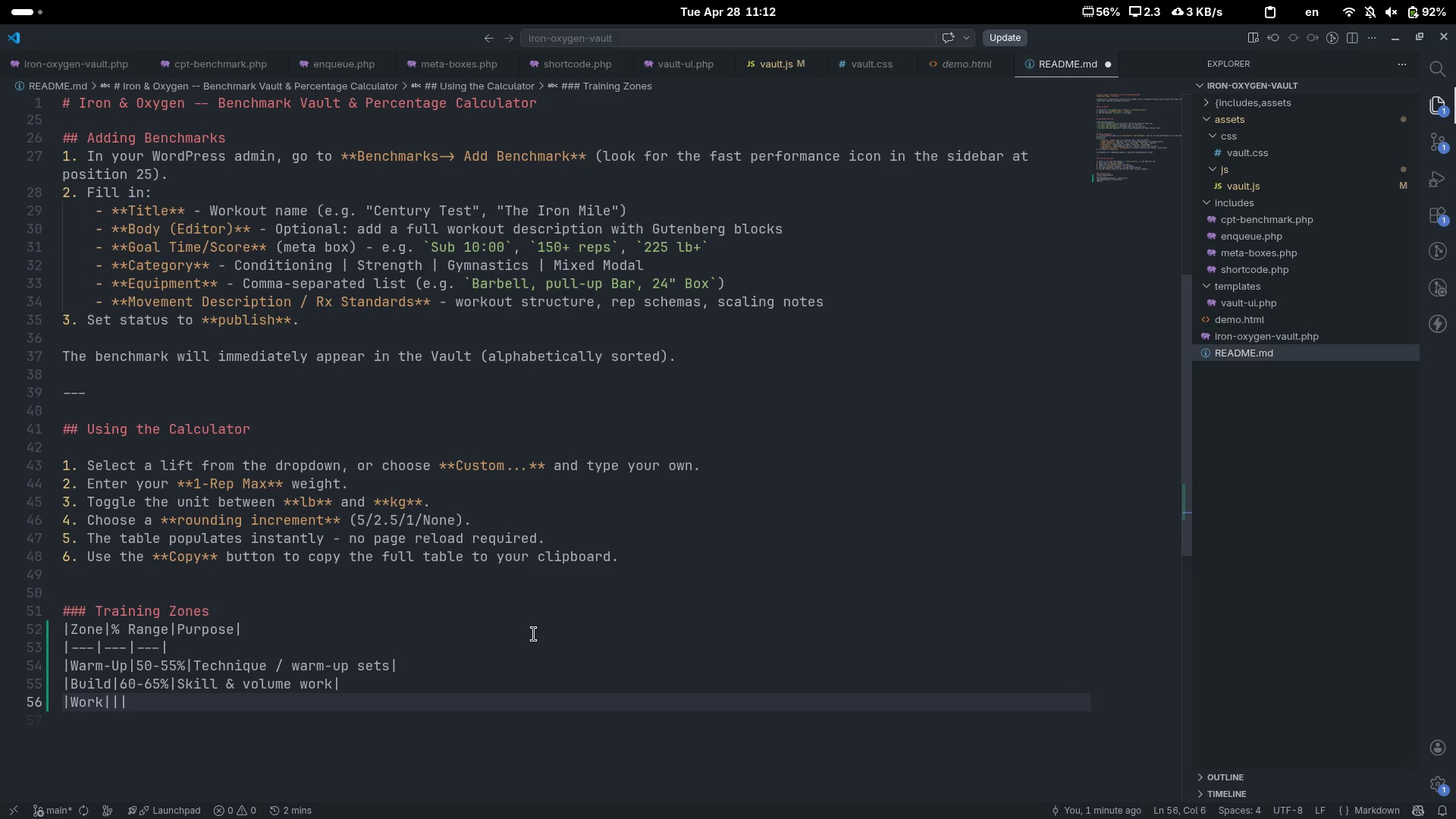 
key(ArrowRight)
 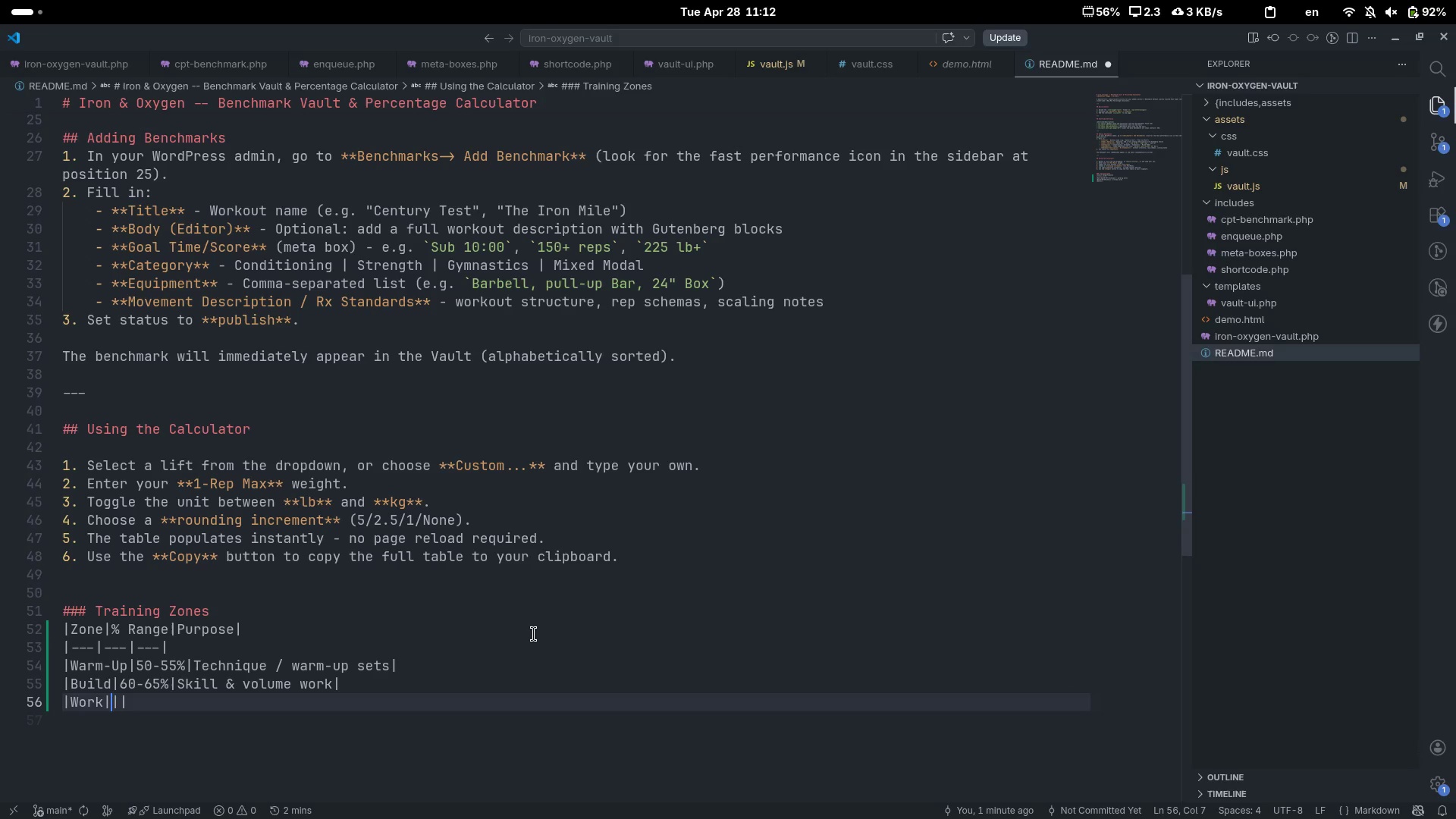 
type(70-80%)
 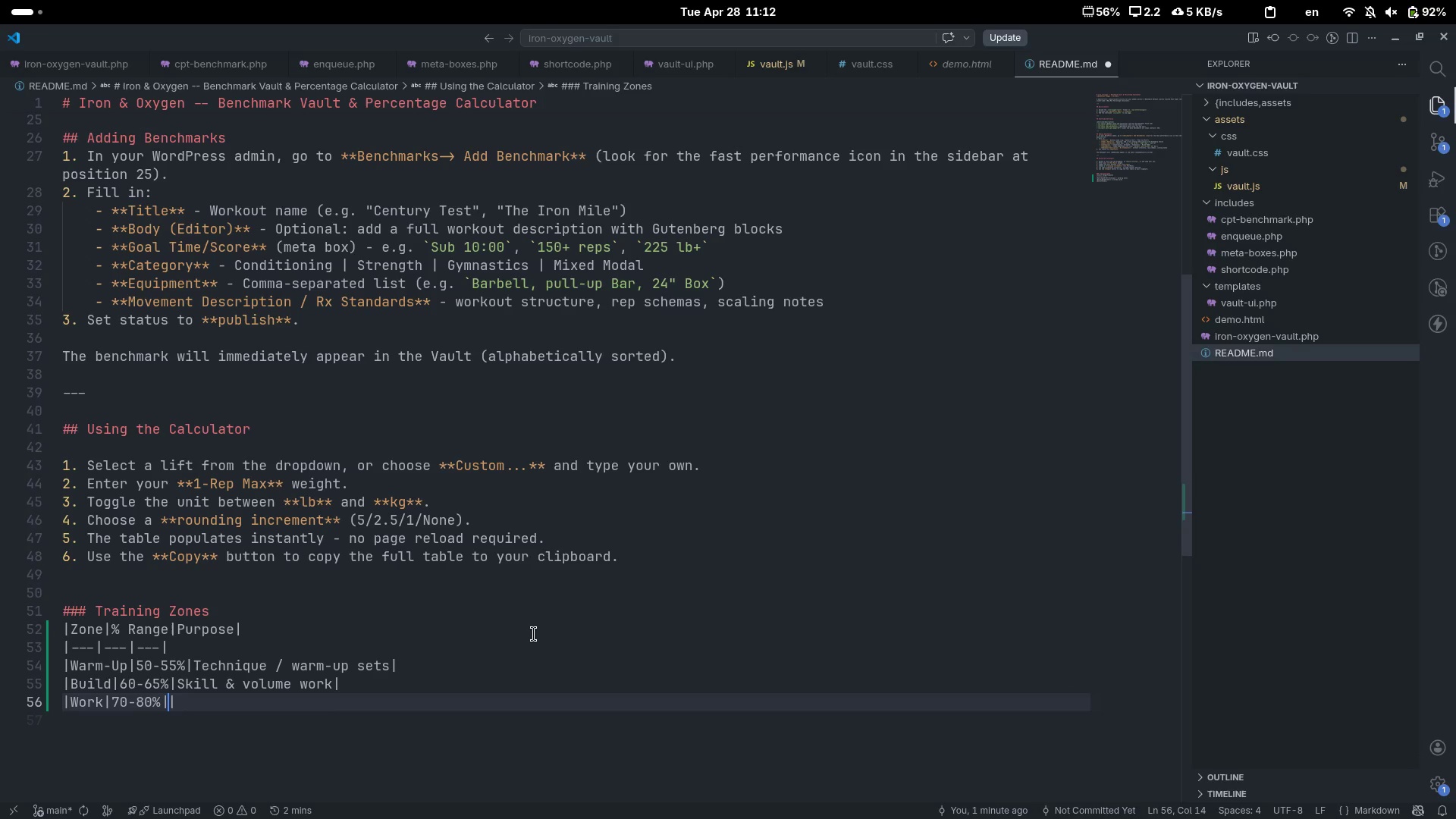 
 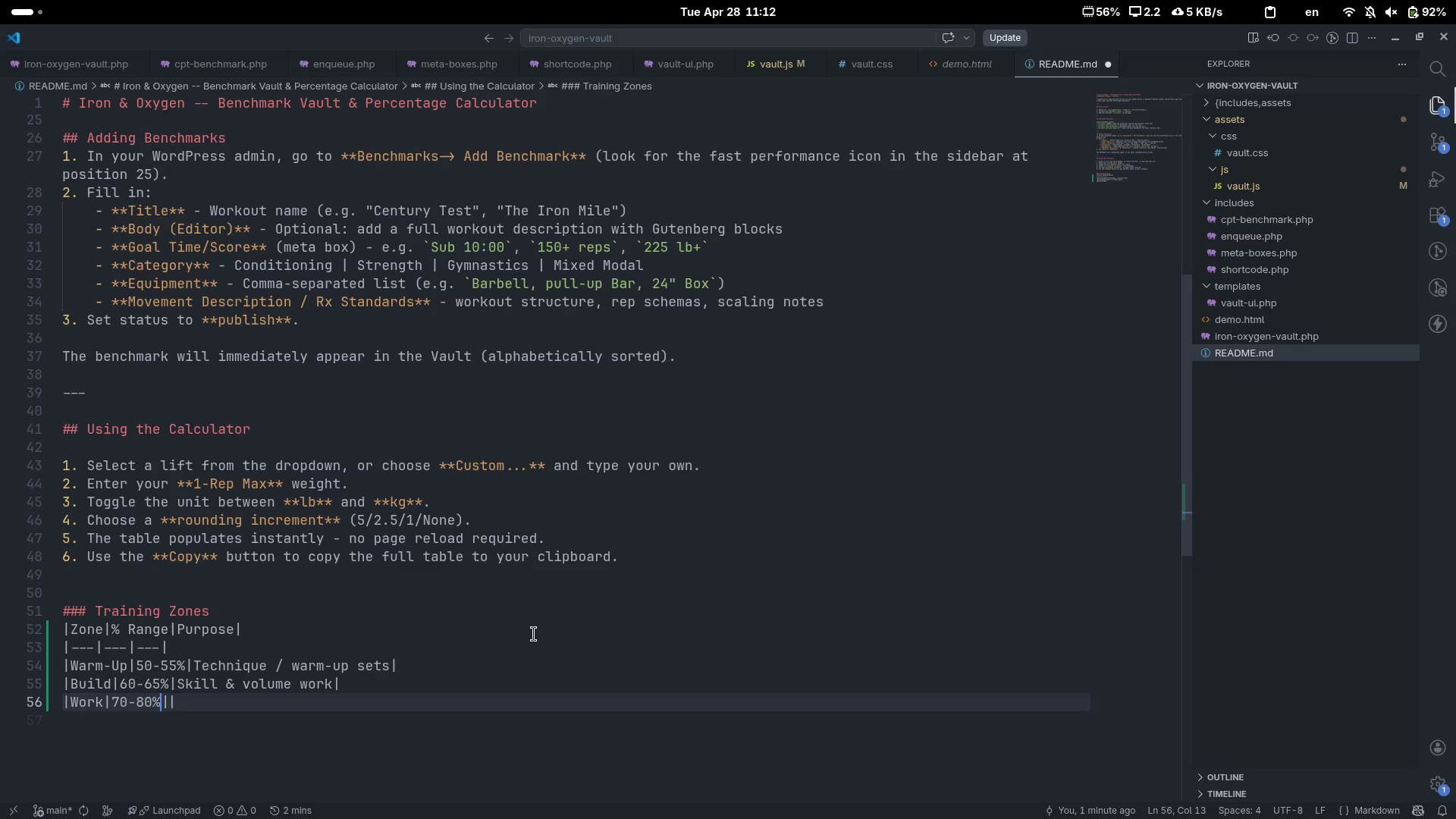 
key(ArrowRight)
 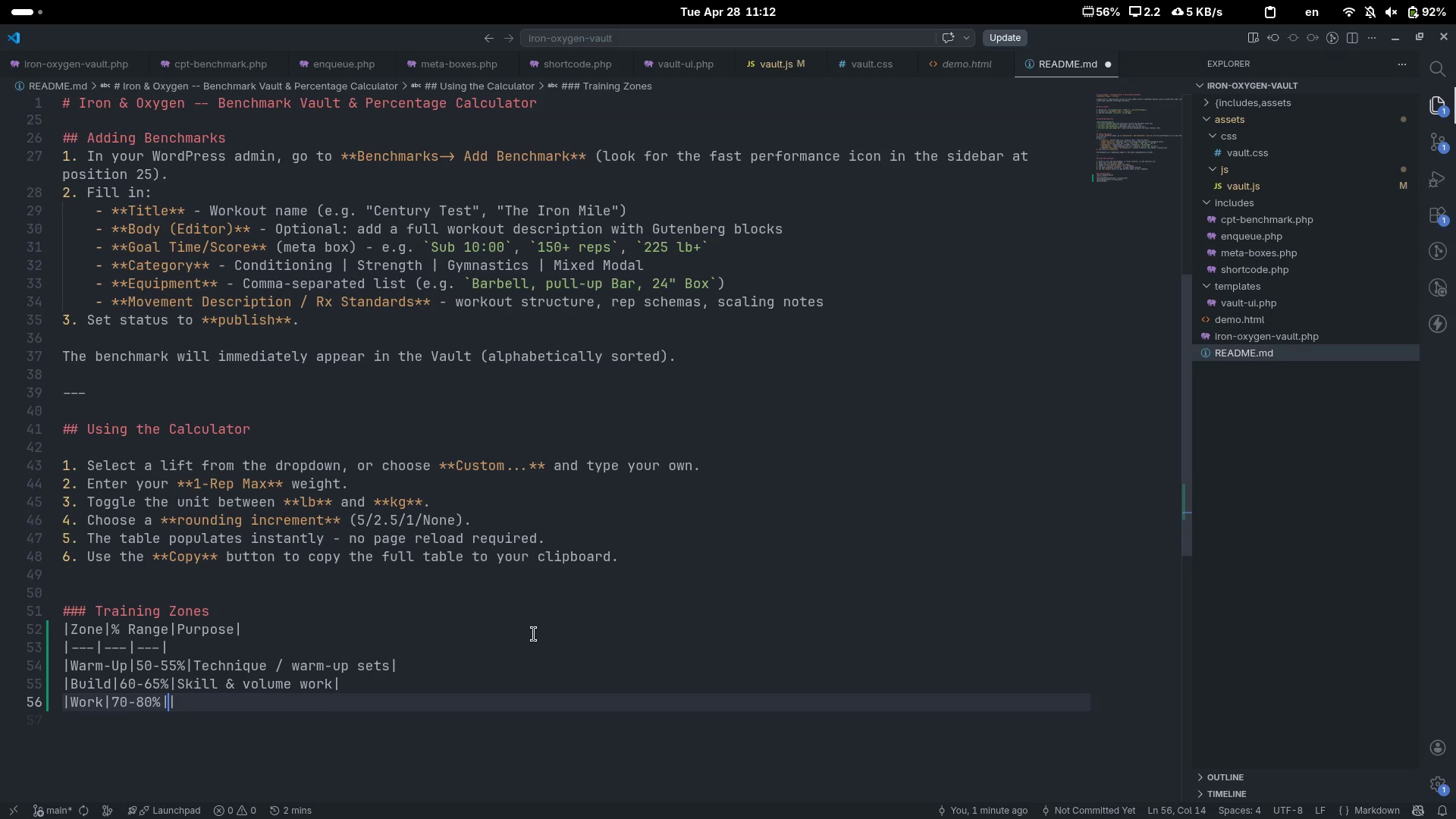 
type(Primary working S)
key(Backspace)
type(sets)
 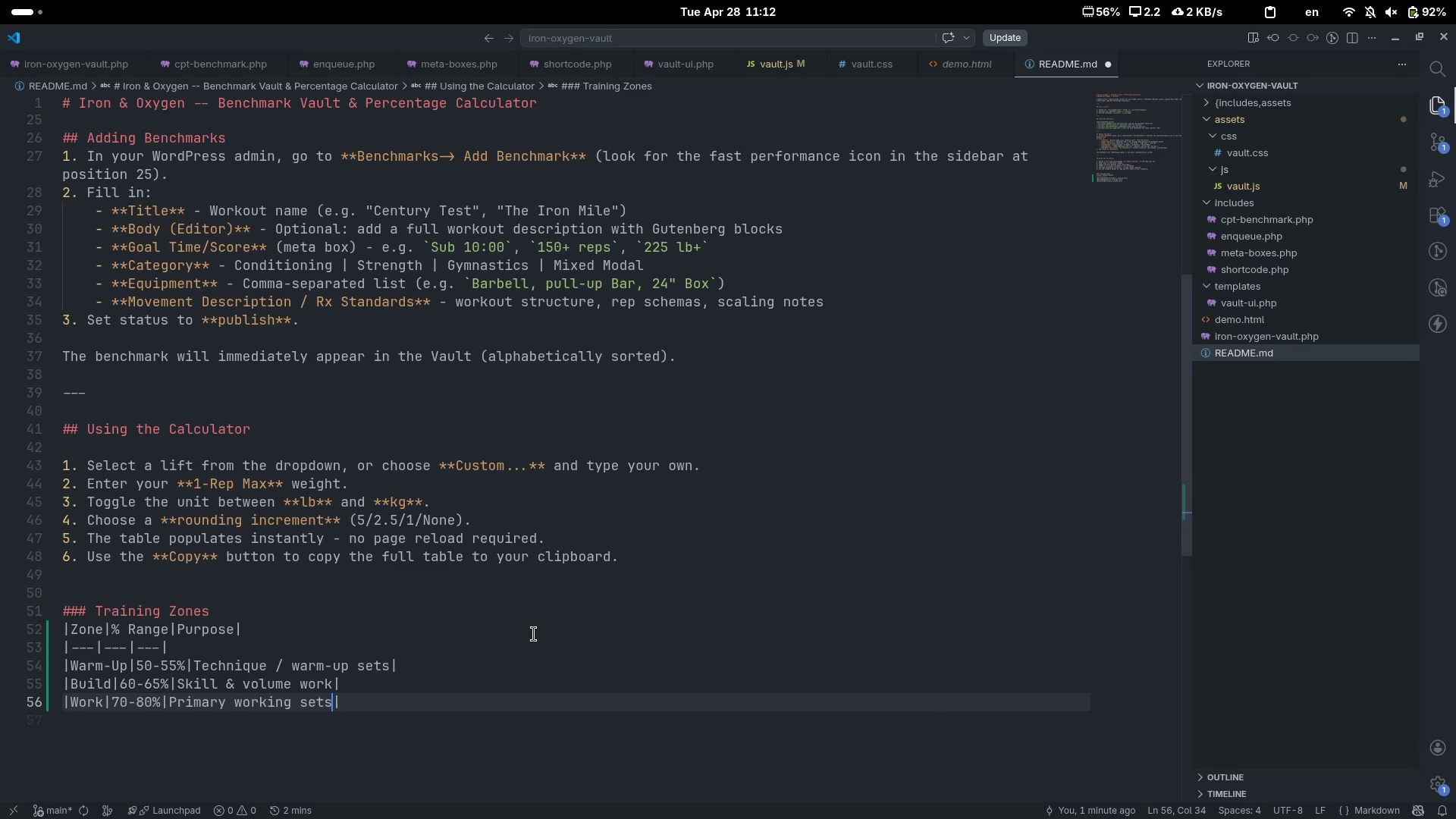 
key(ArrowRight)
 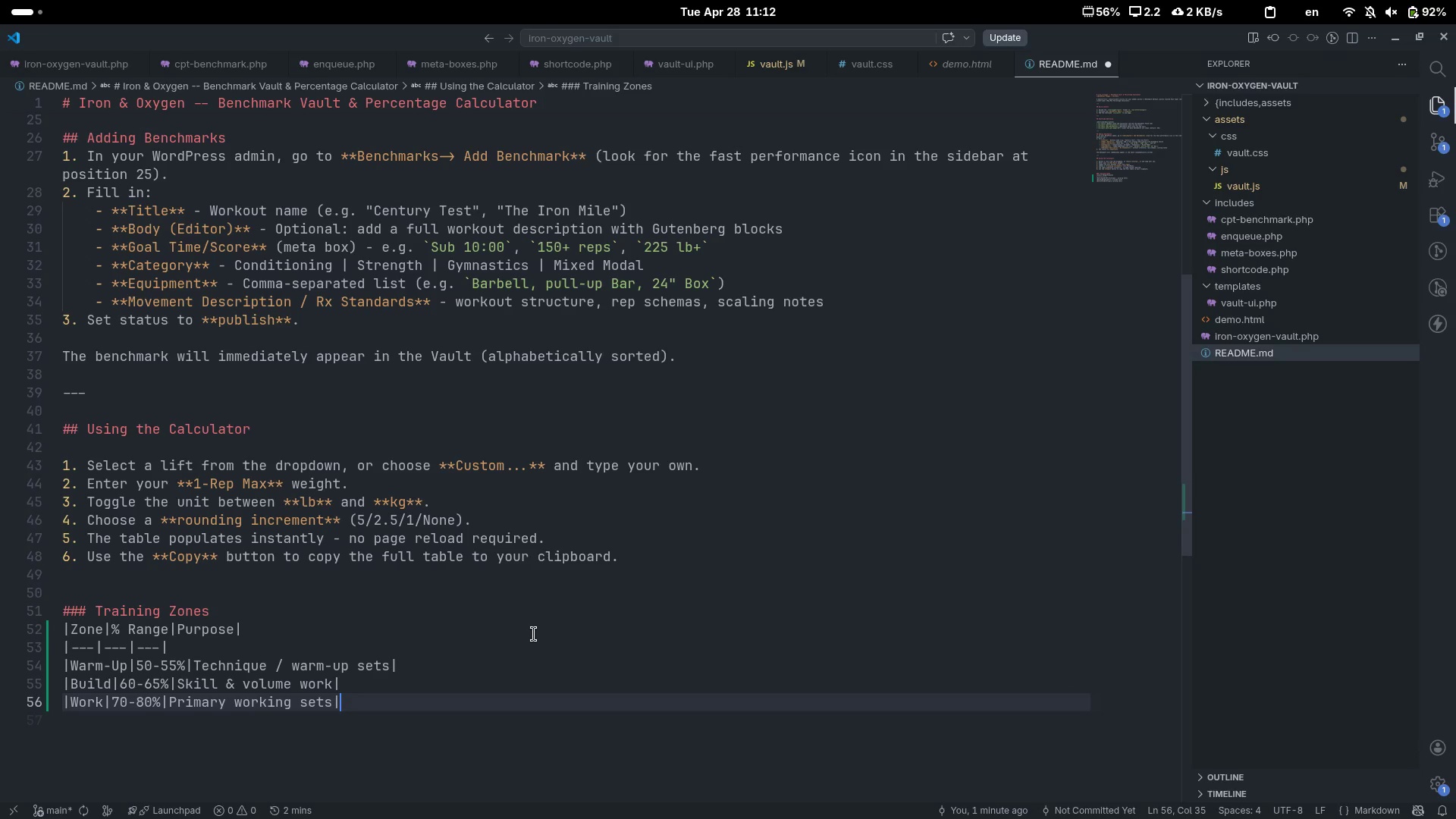 
key(Enter)
 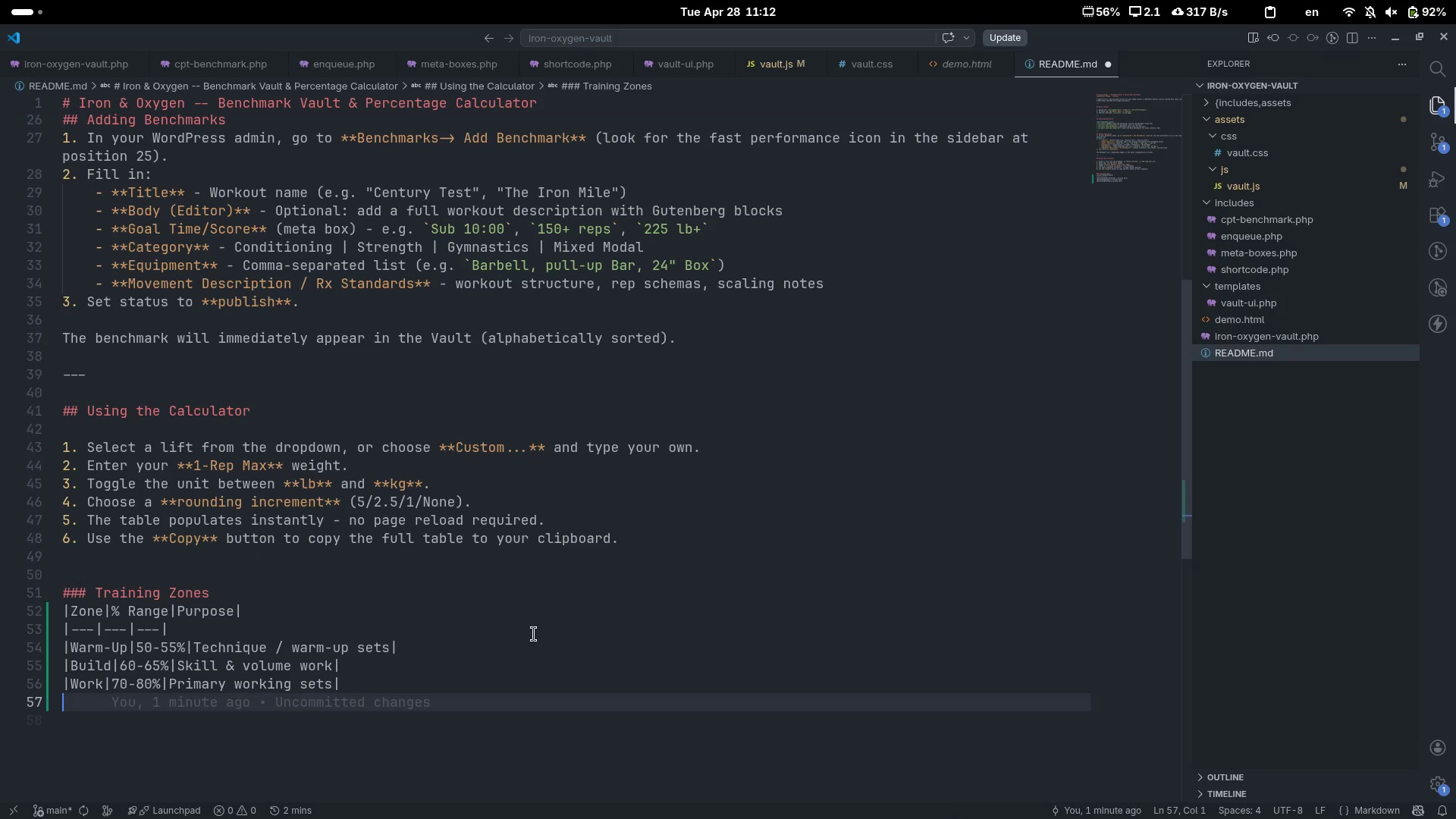 
key(Shift+Backslash)
 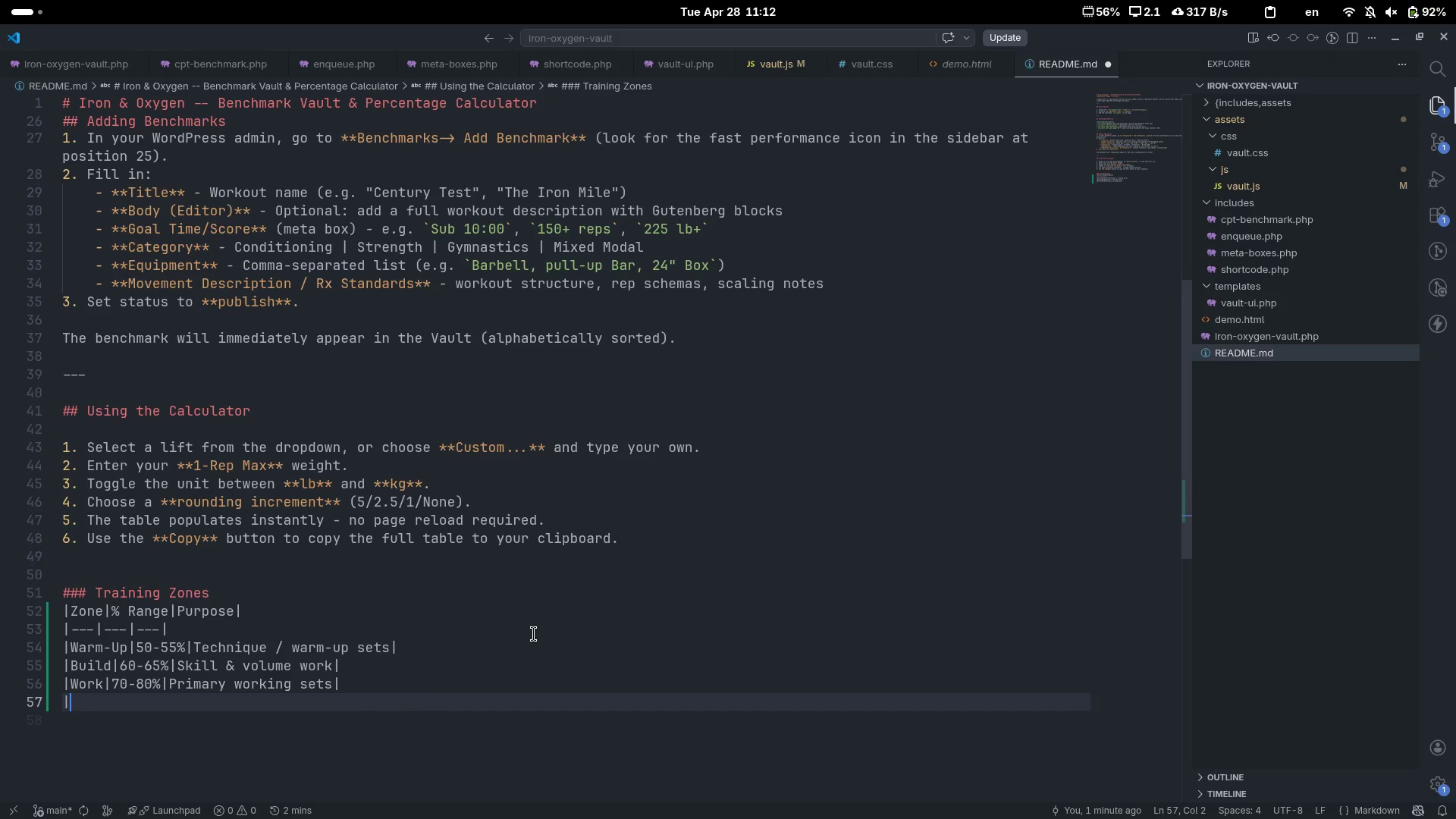 
key(Shift+Backslash)
 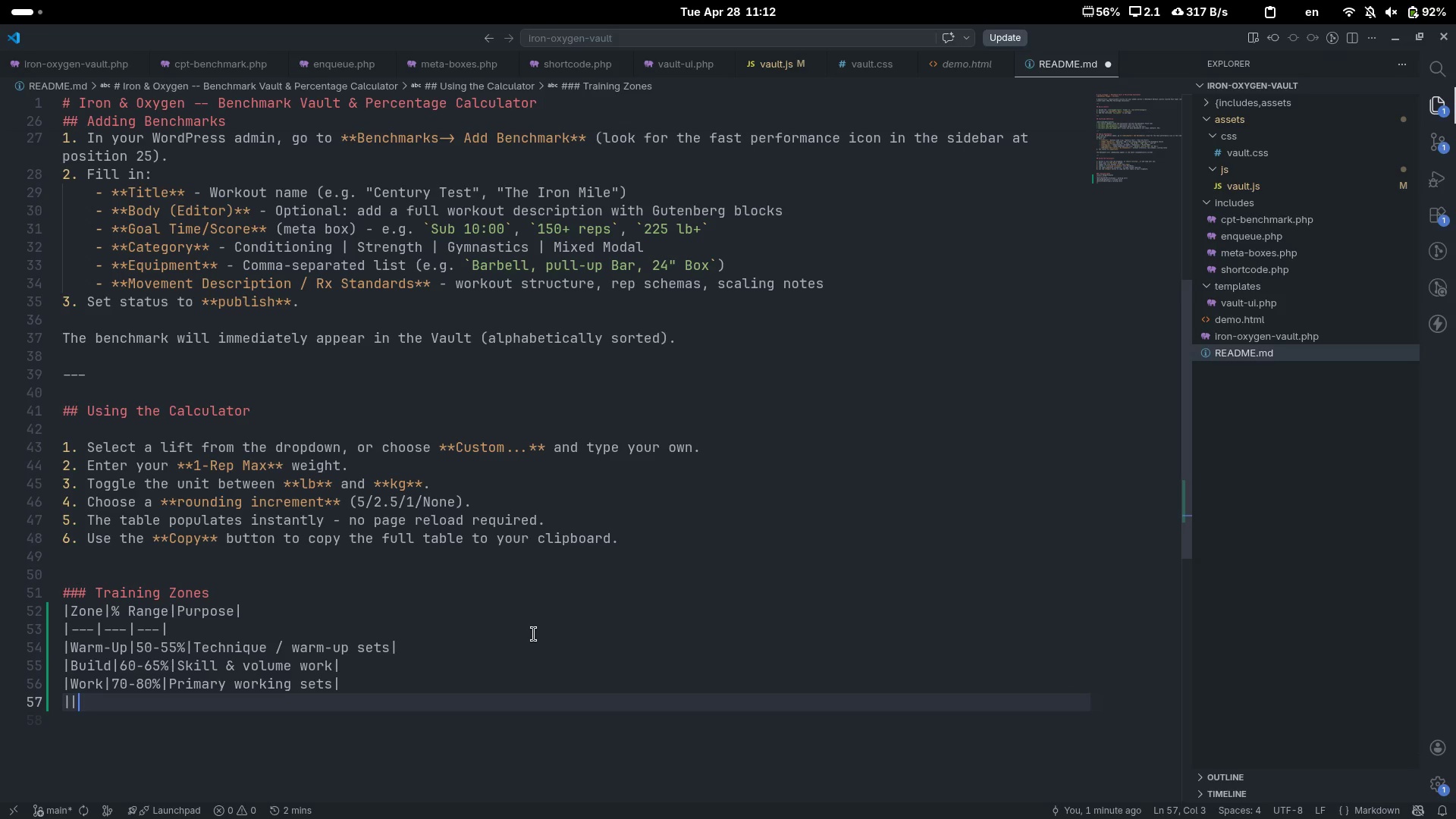 
key(Shift+Backslash)
 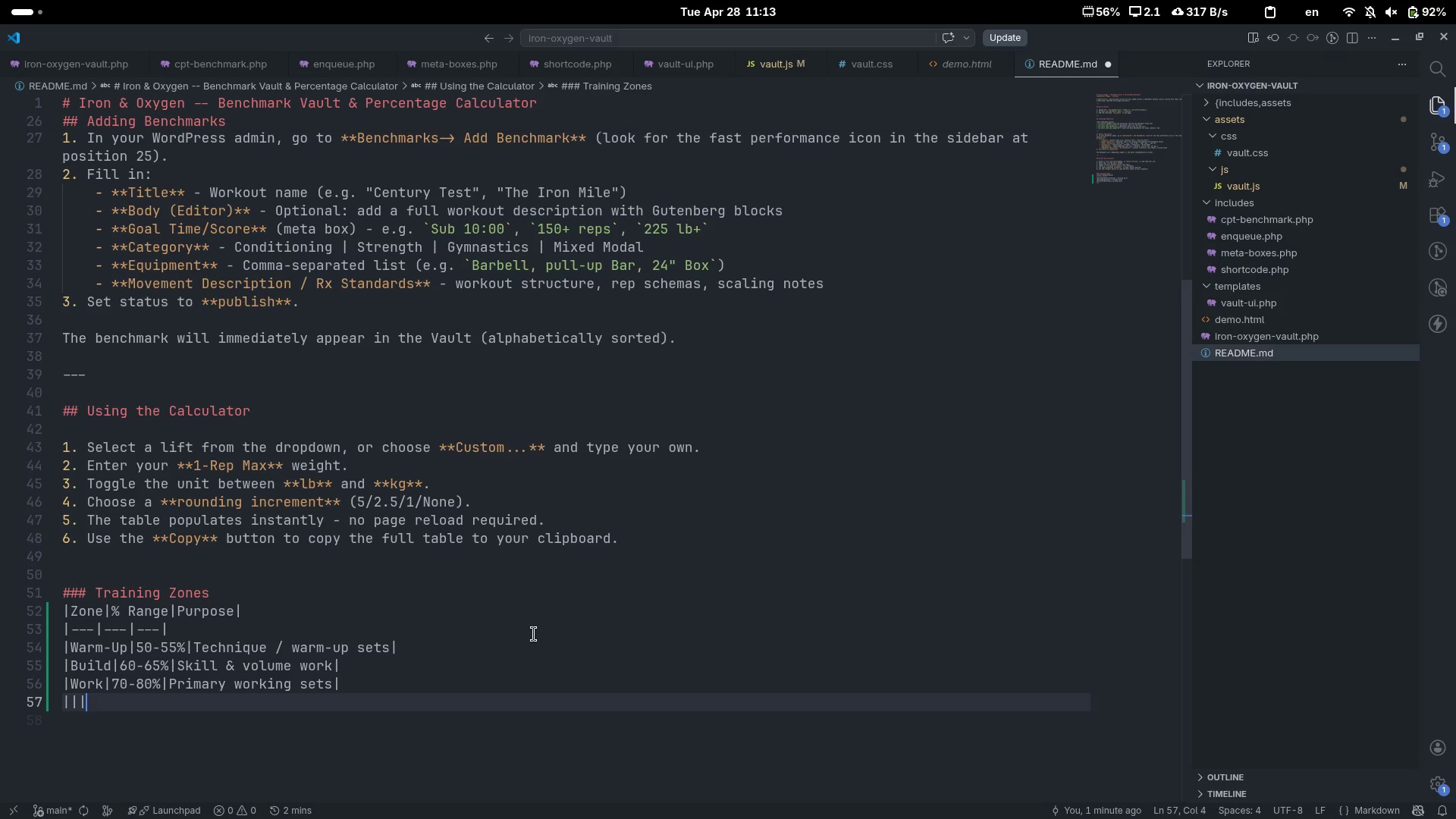 
key(Shift+Backslash)
 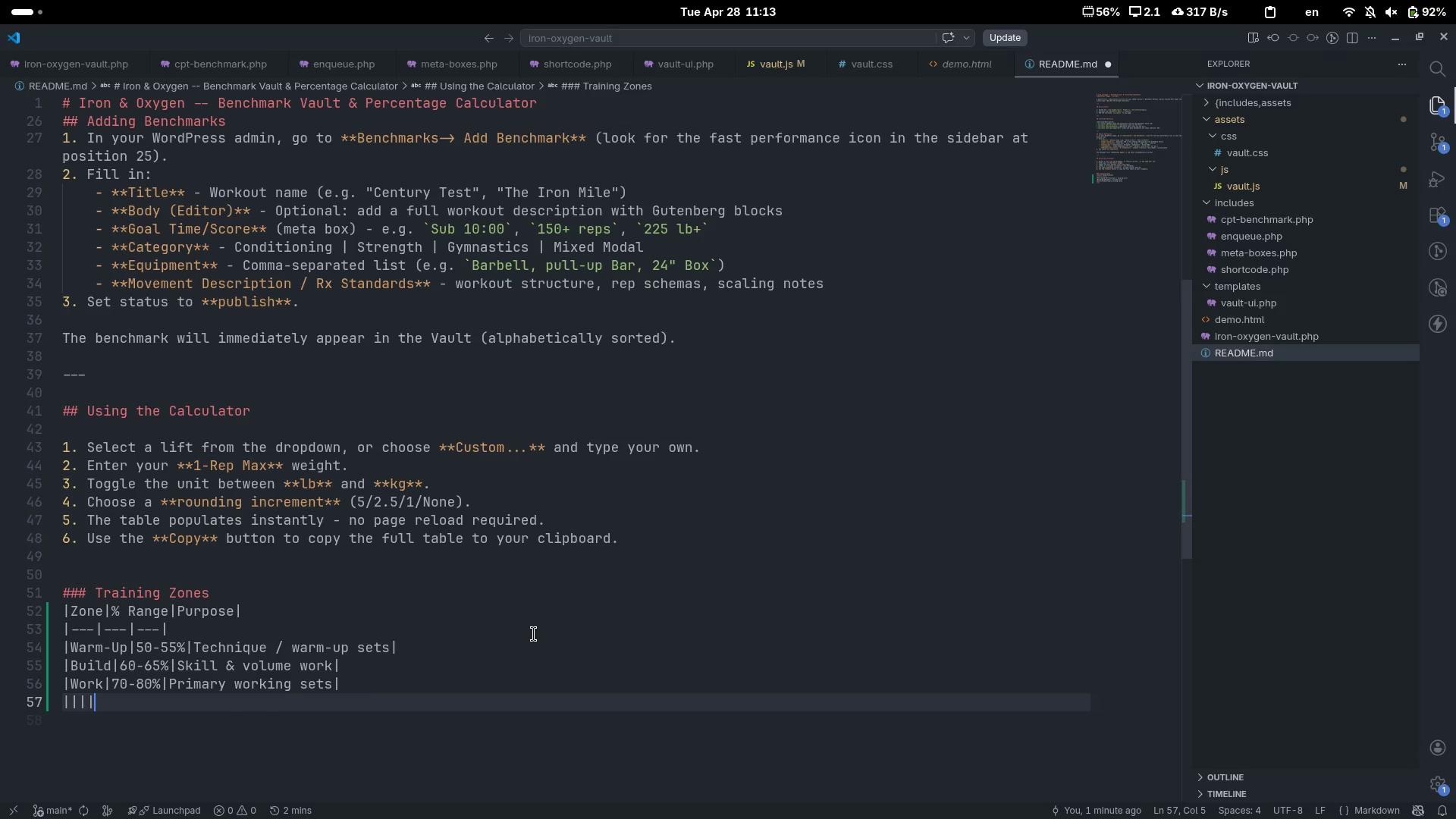 
key(ArrowLeft)
 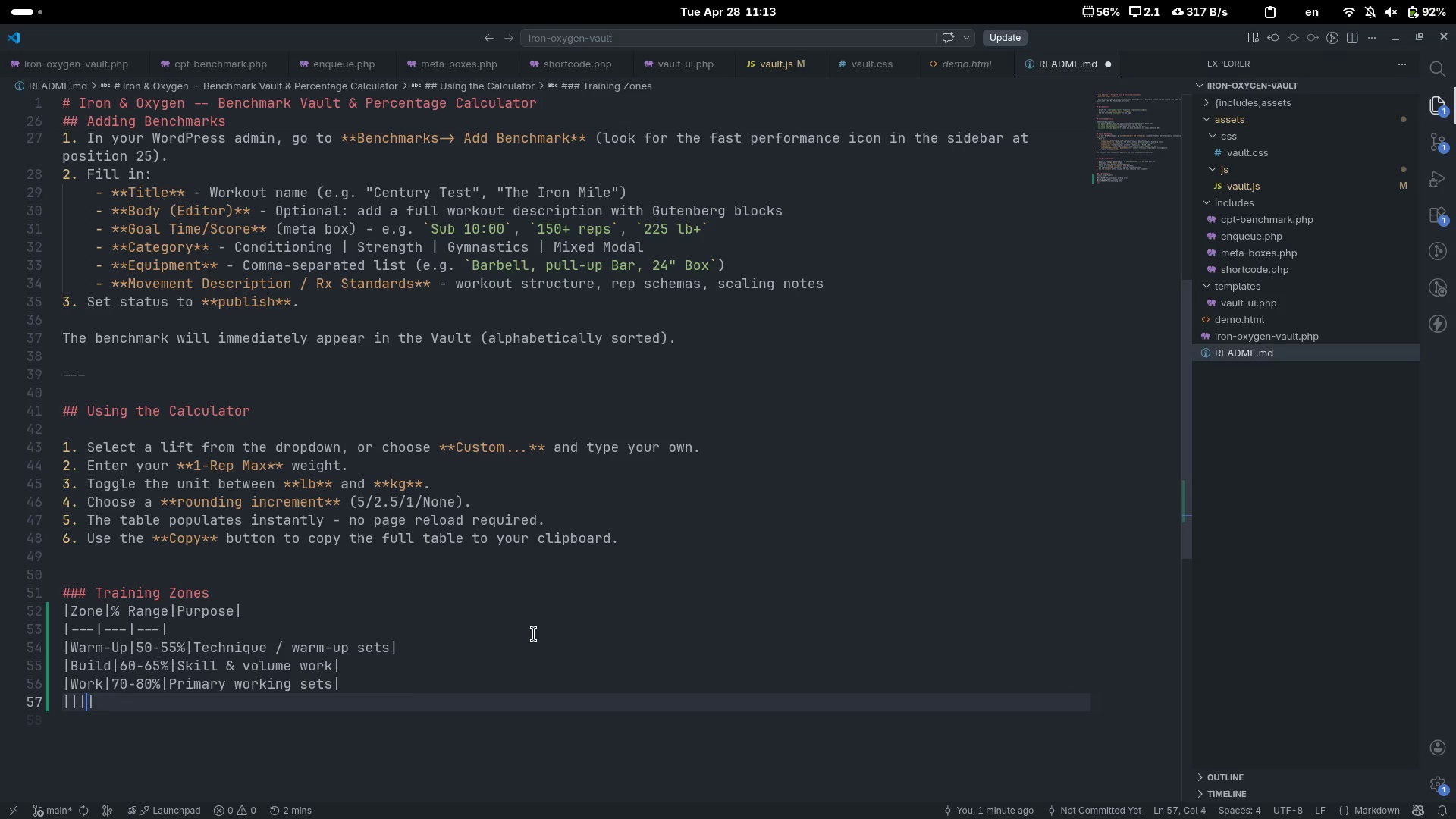 
key(ArrowLeft)
 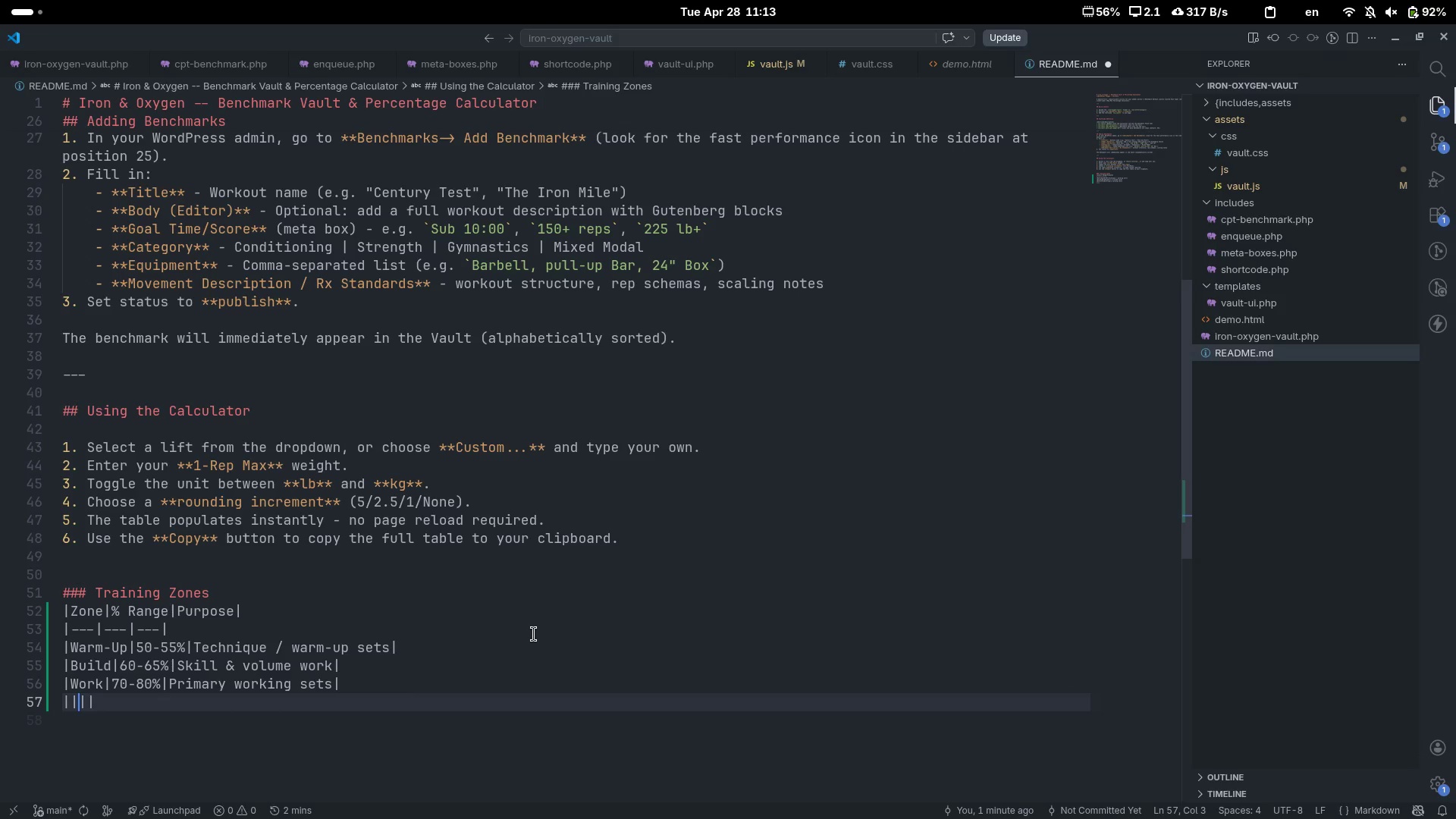 
key(ArrowLeft)
 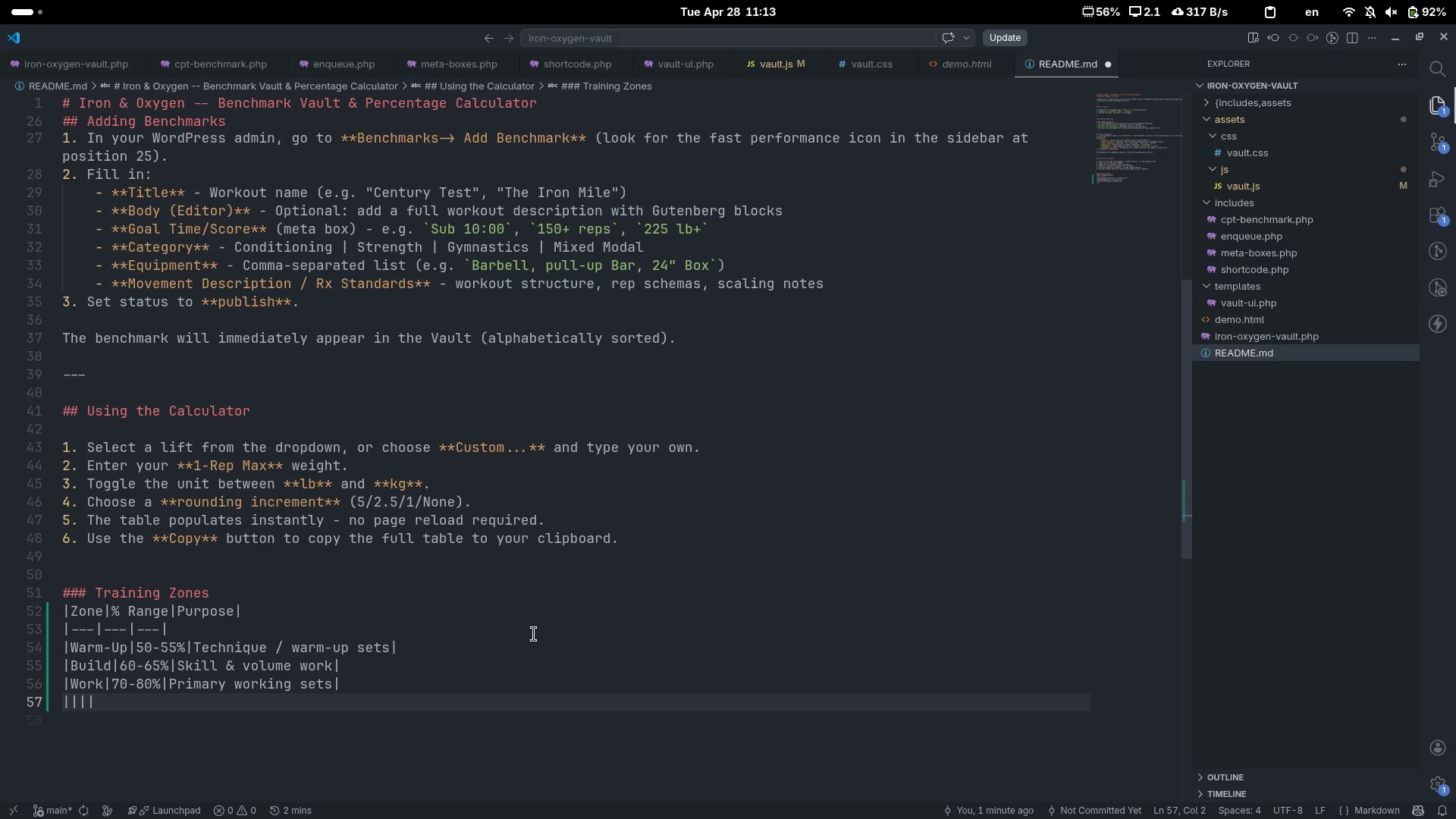 
type(Heavy)
 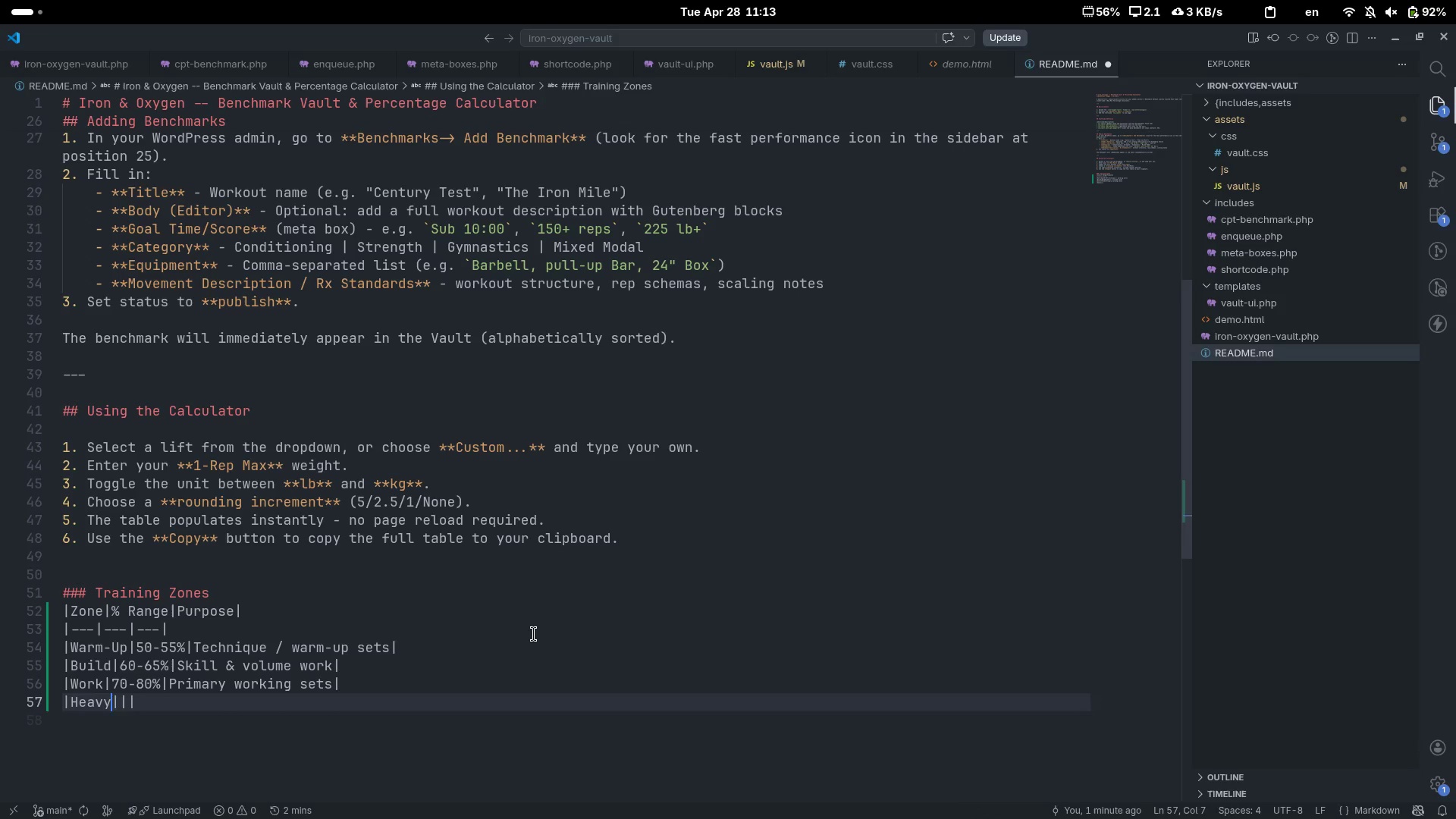 
left_click([534, 634])
 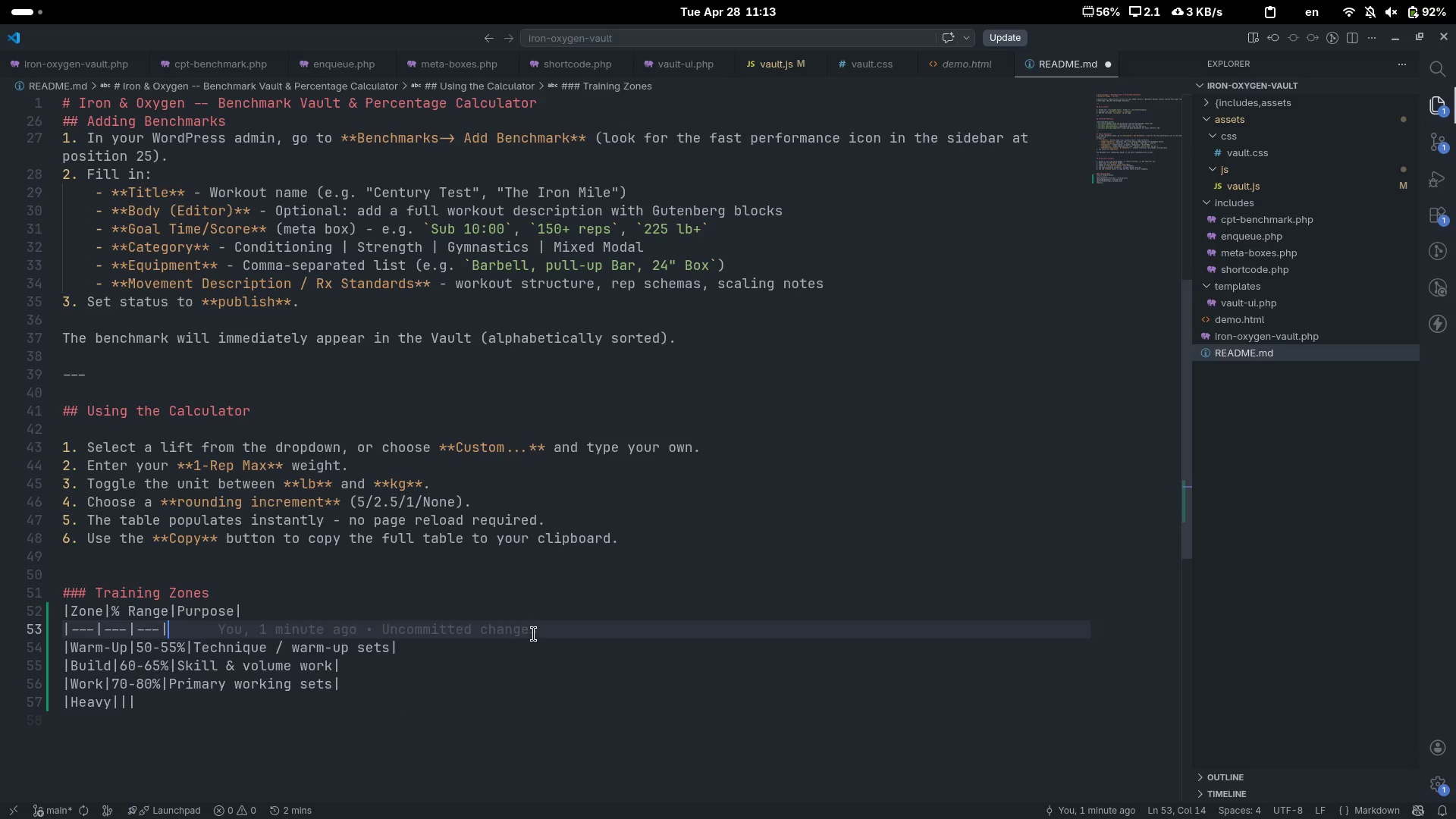 
key(ArrowDown)
 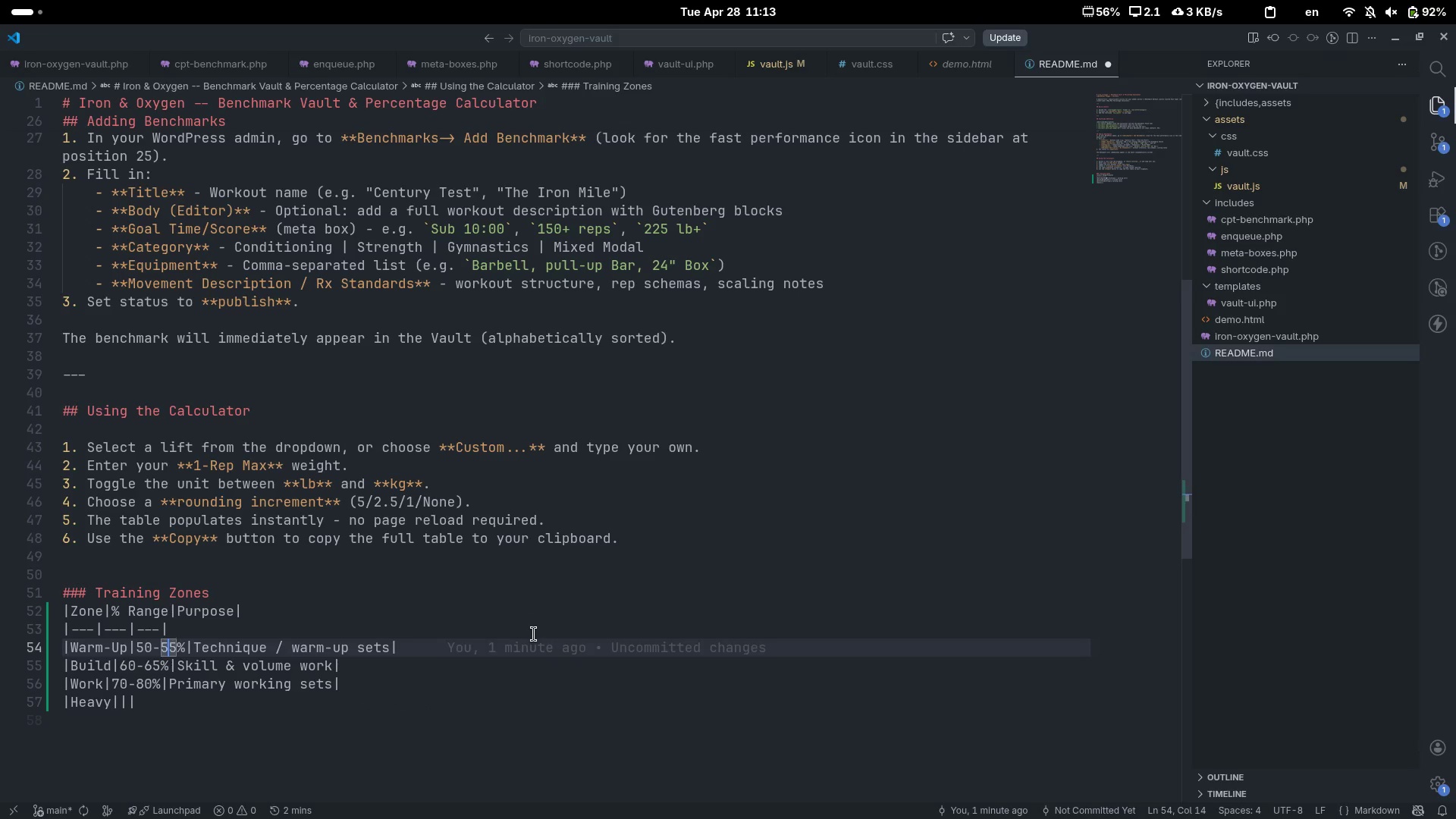 
key(ArrowDown)
 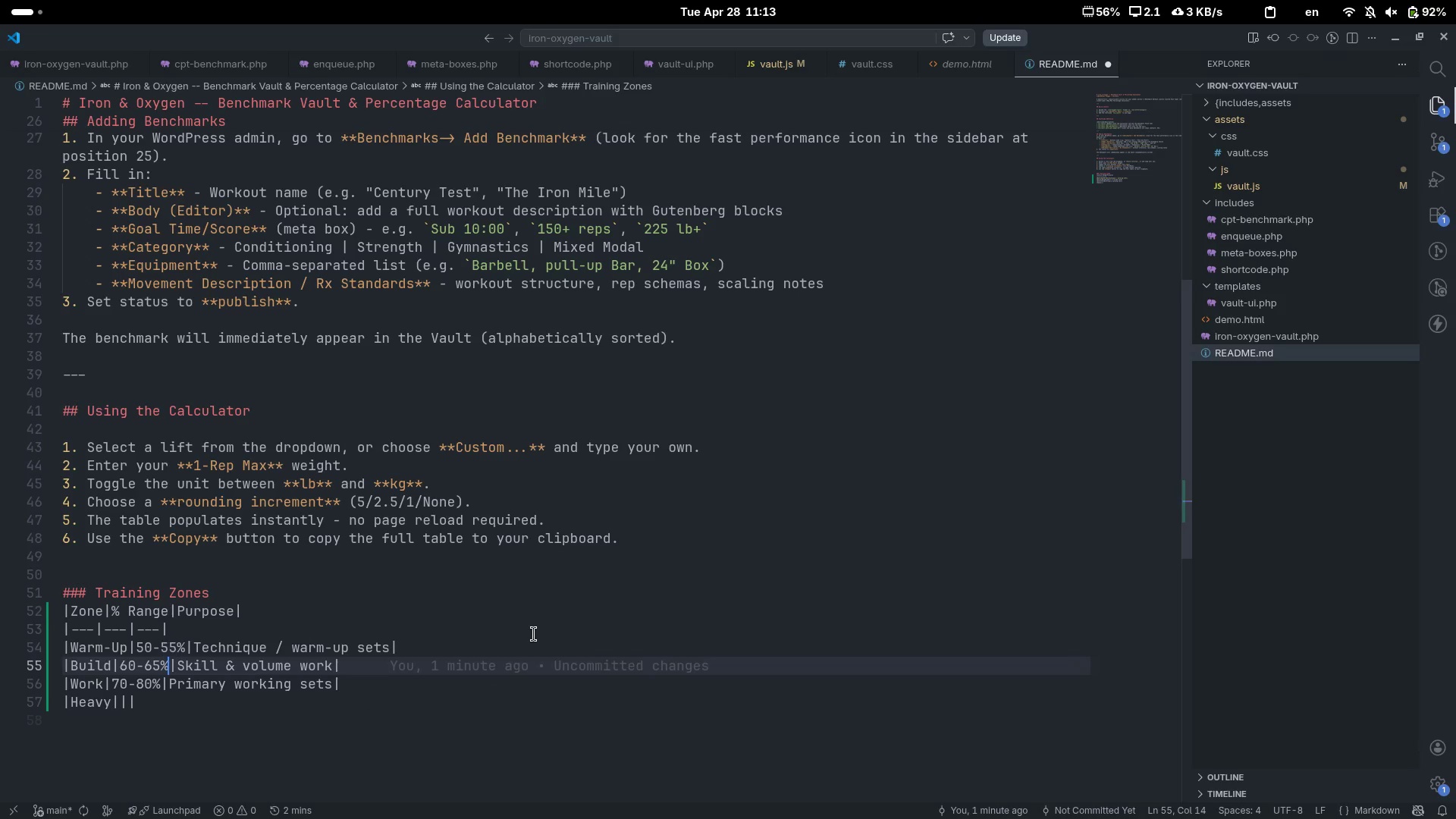 
key(ArrowDown)
 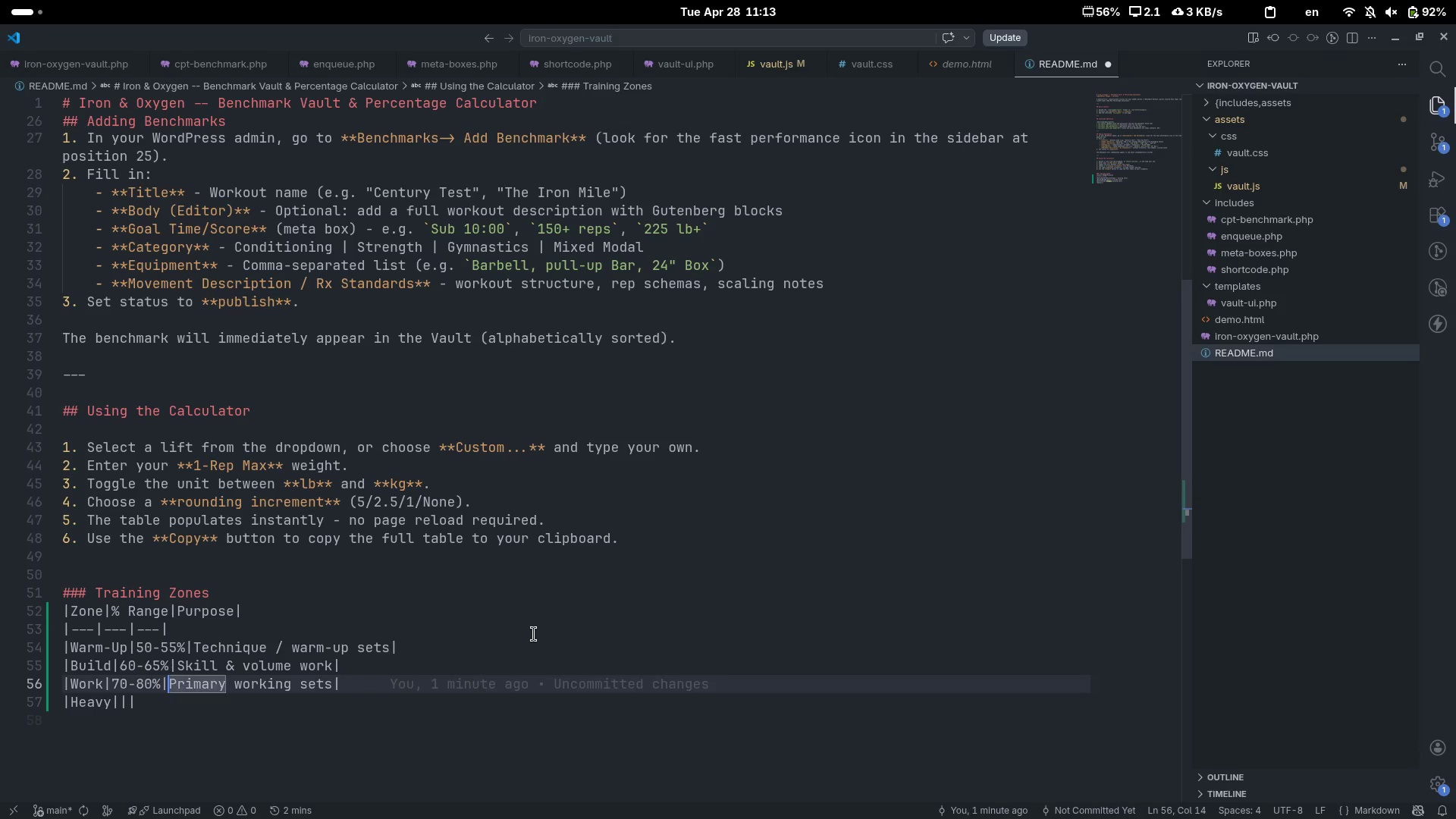 
key(ArrowDown)
 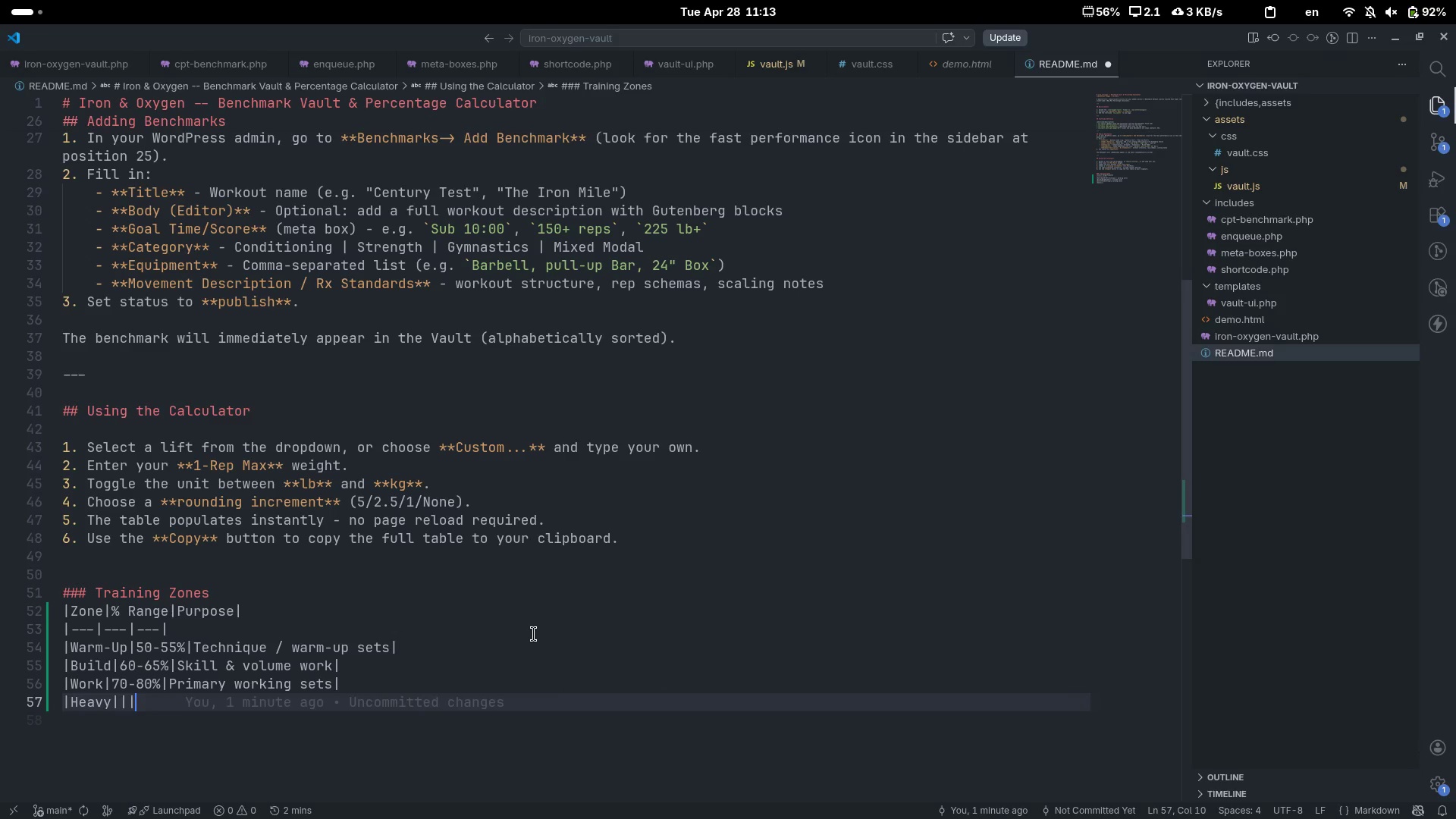 
key(ArrowDown)
 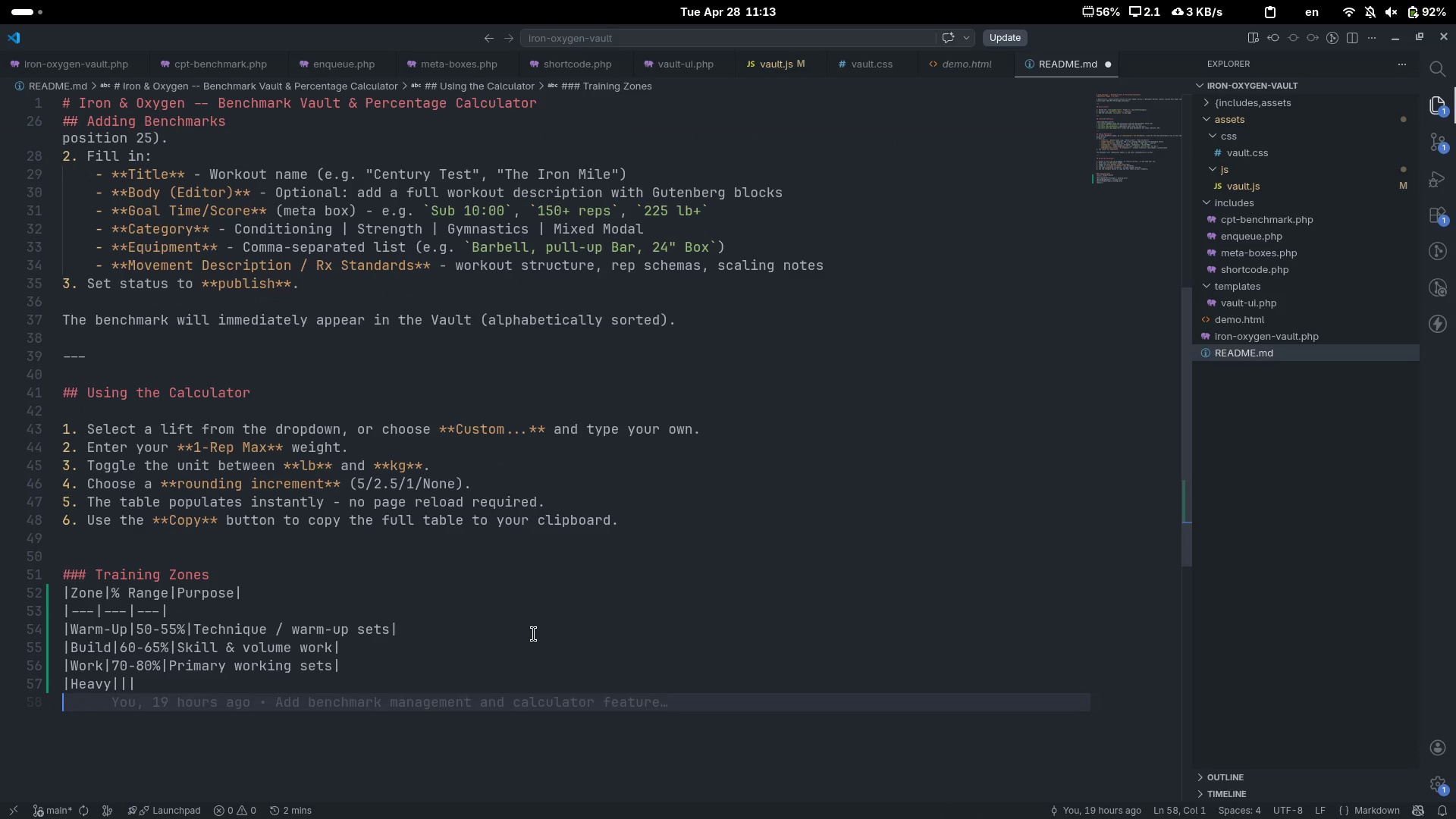 
key(ArrowUp)
 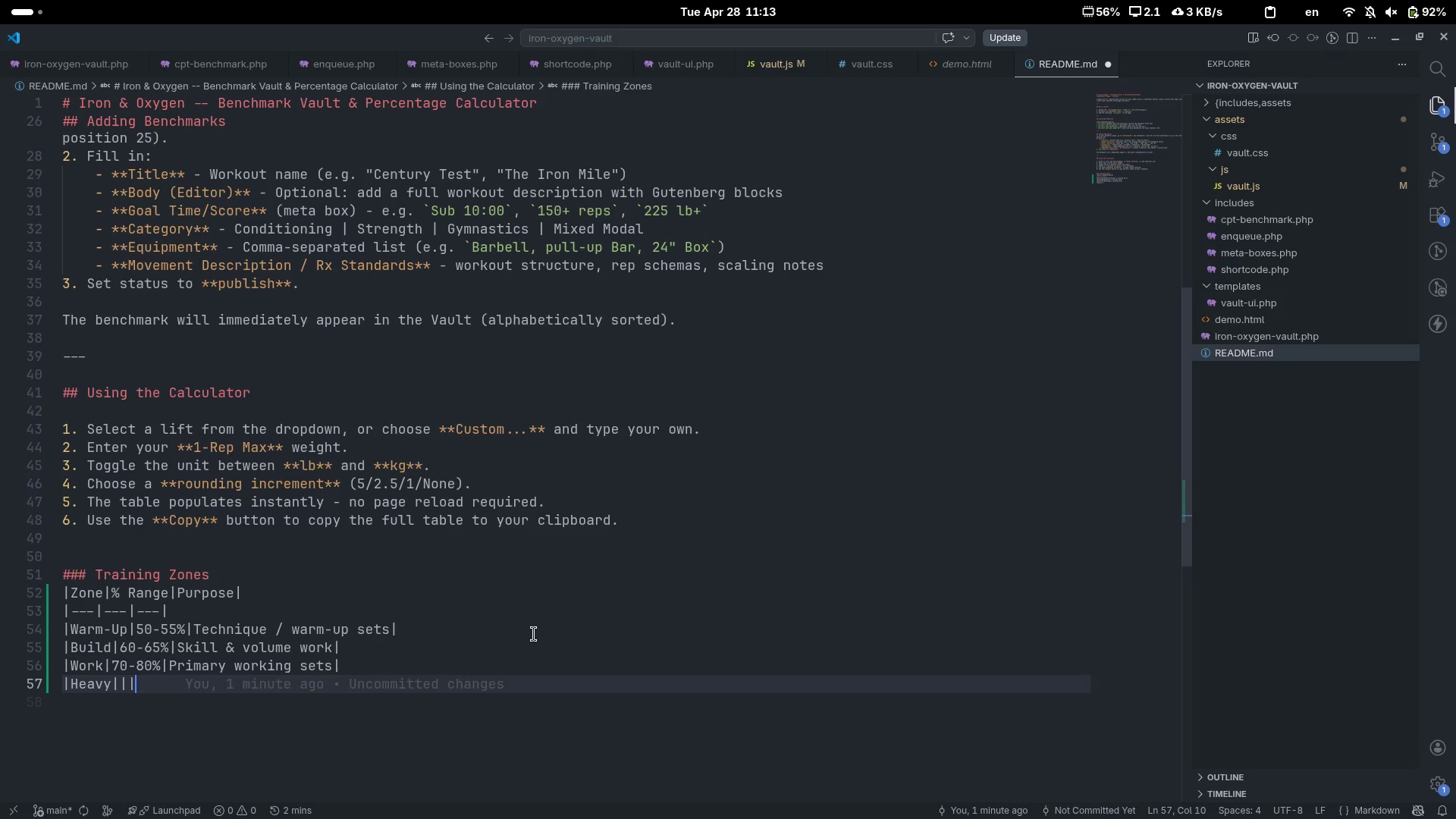 
key(ArrowLeft)
 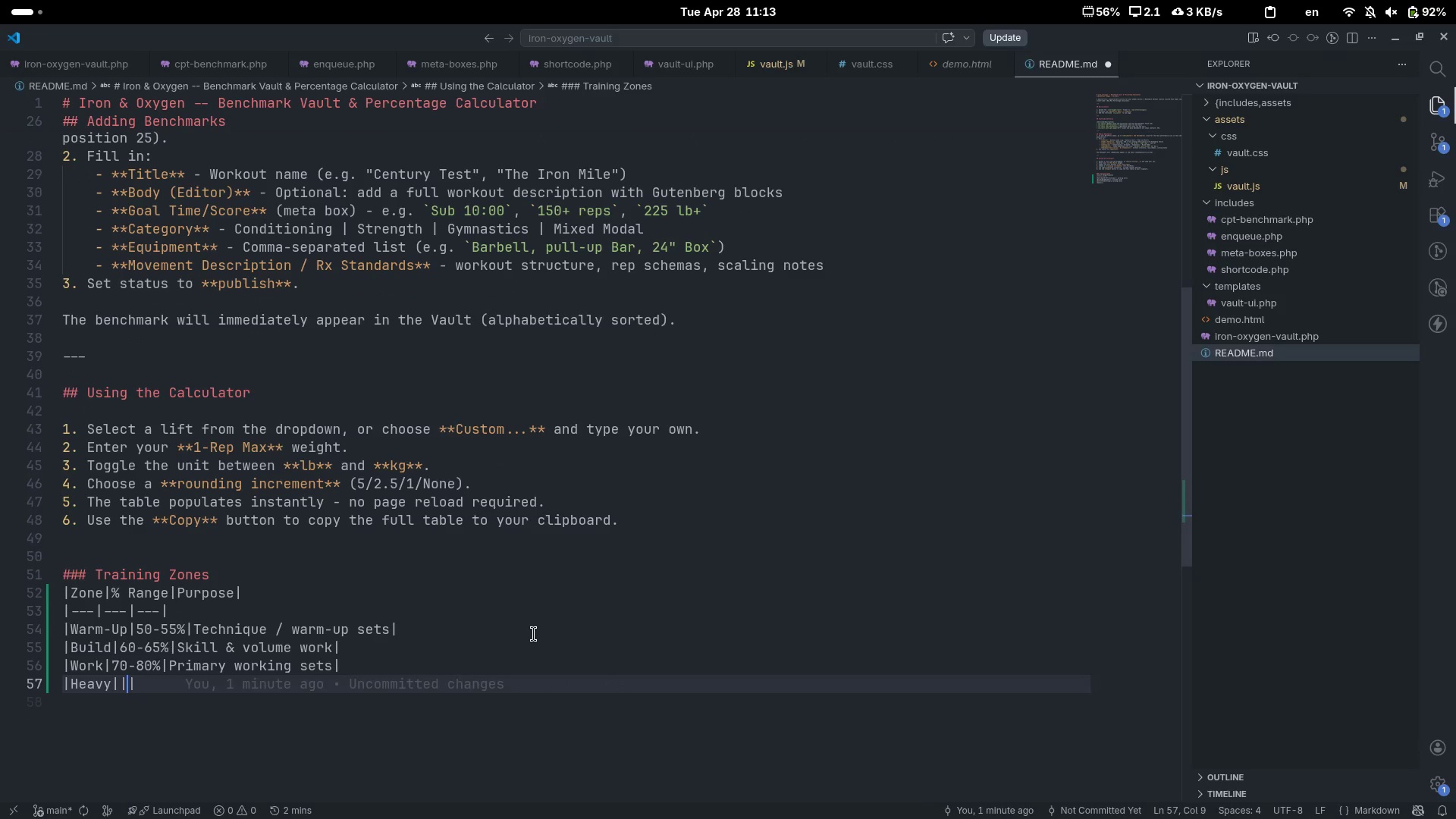 
key(ArrowLeft)
 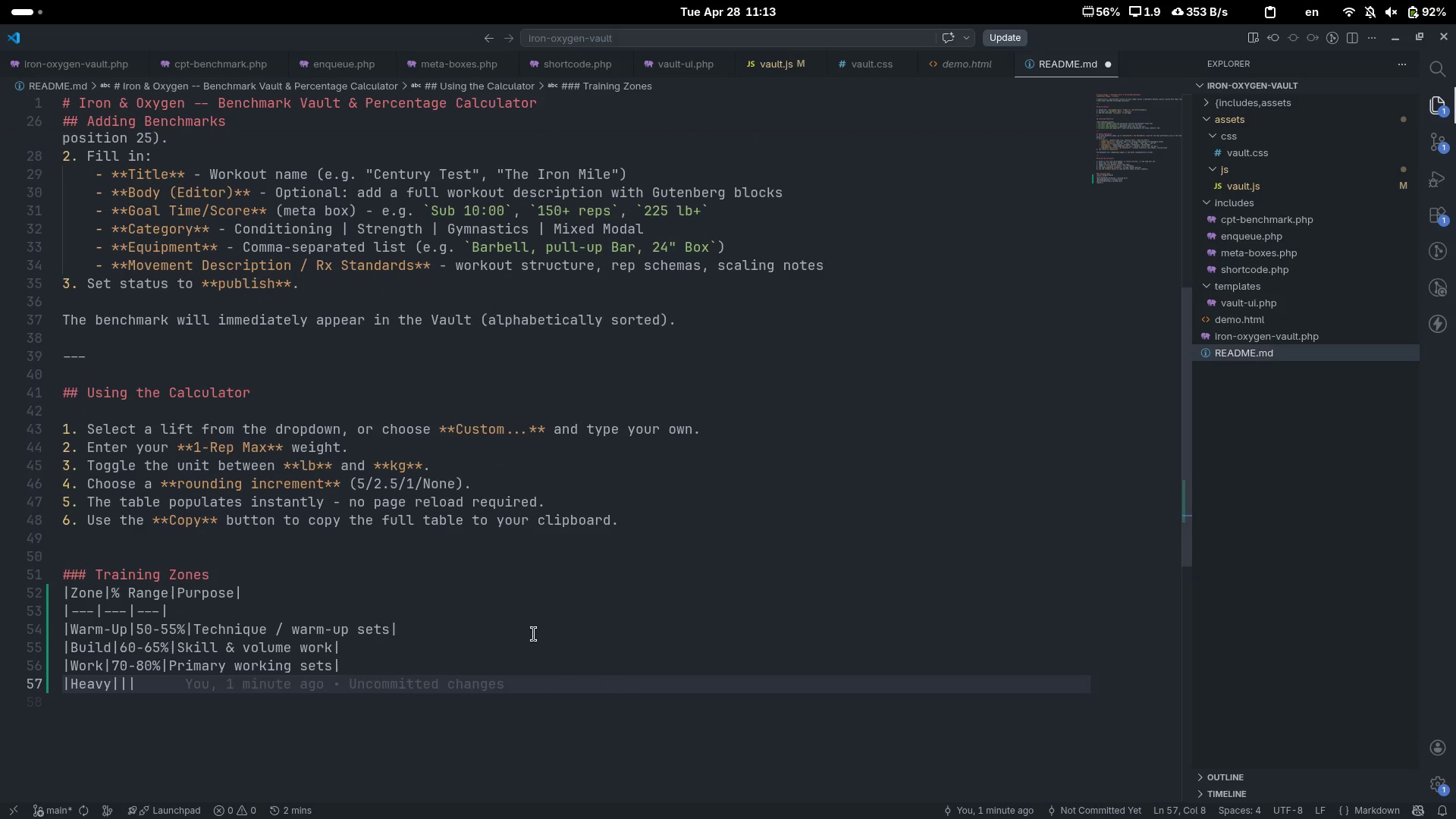 
type(85-90%)
 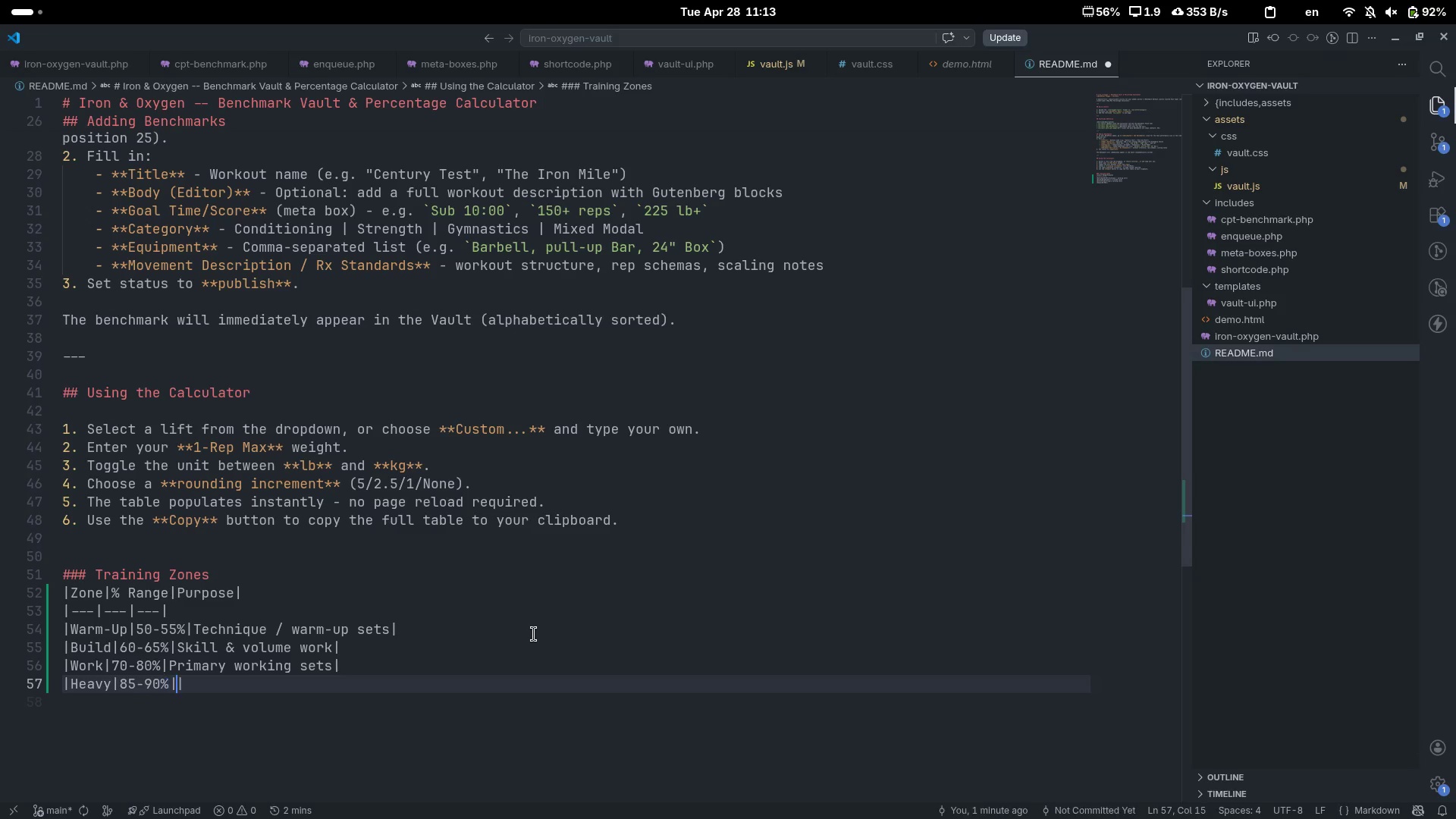 
 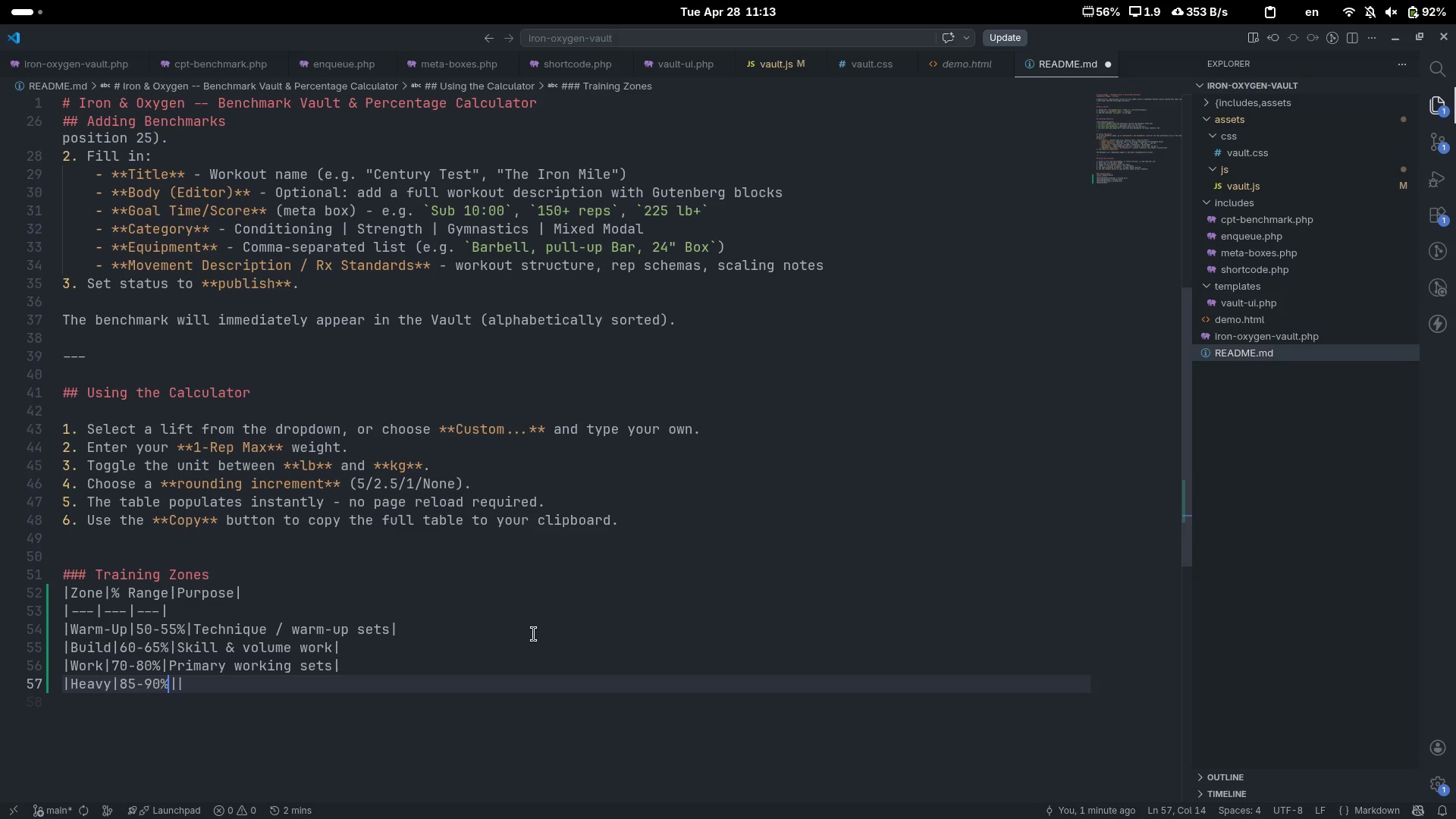 
key(ArrowRight)
 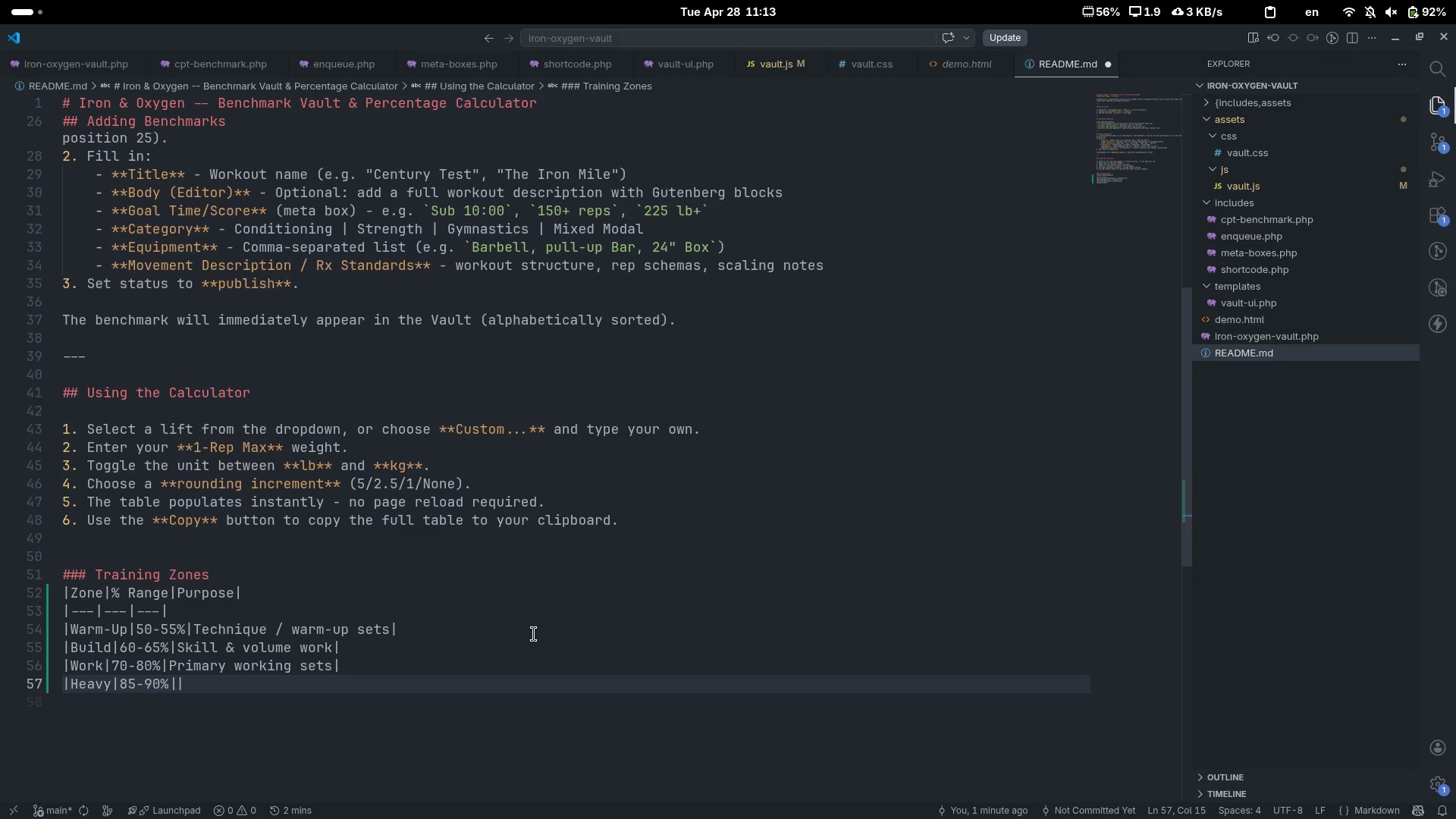 
type(Strength development)
 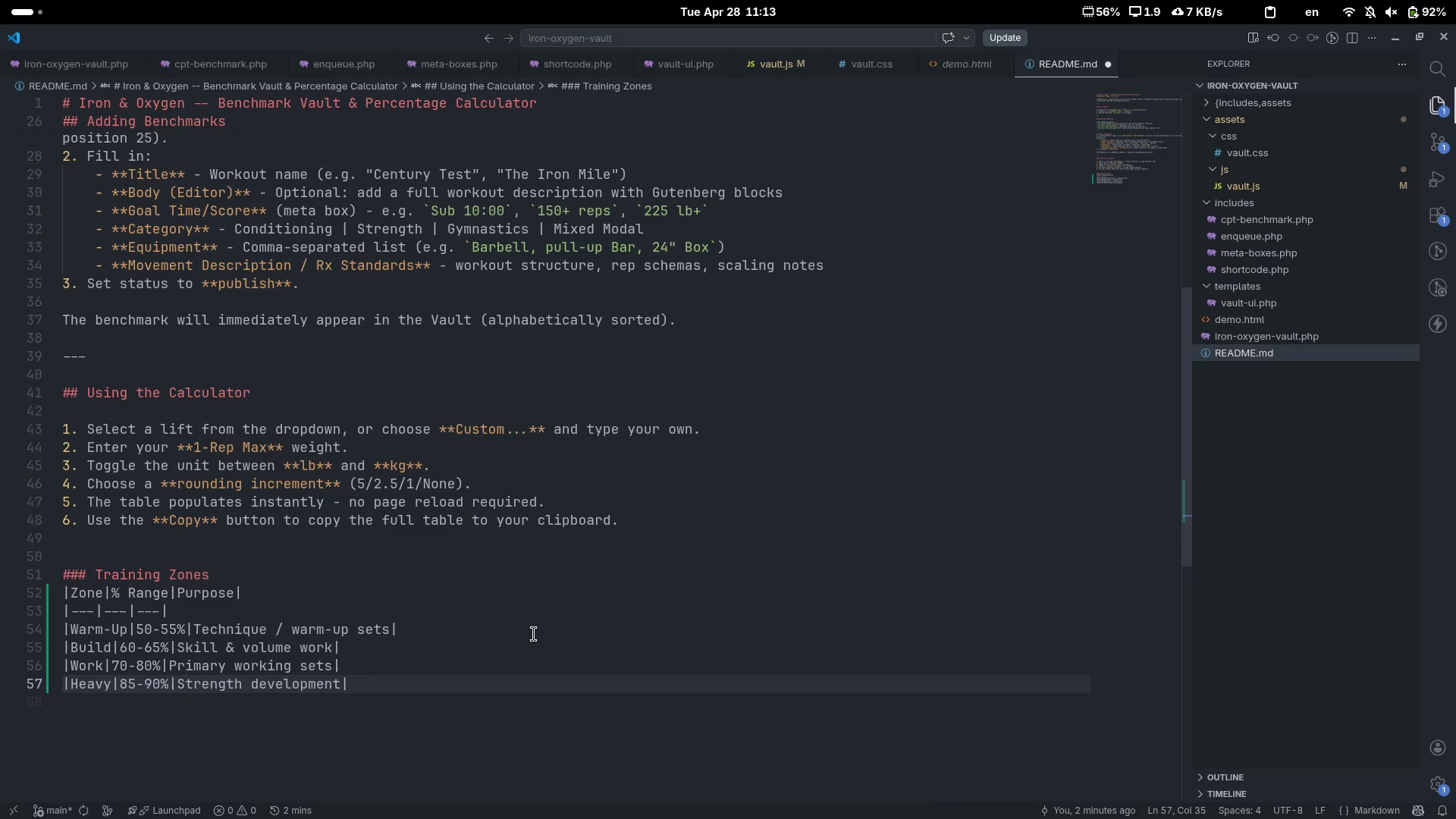 
key(Control+ControlLeft)
 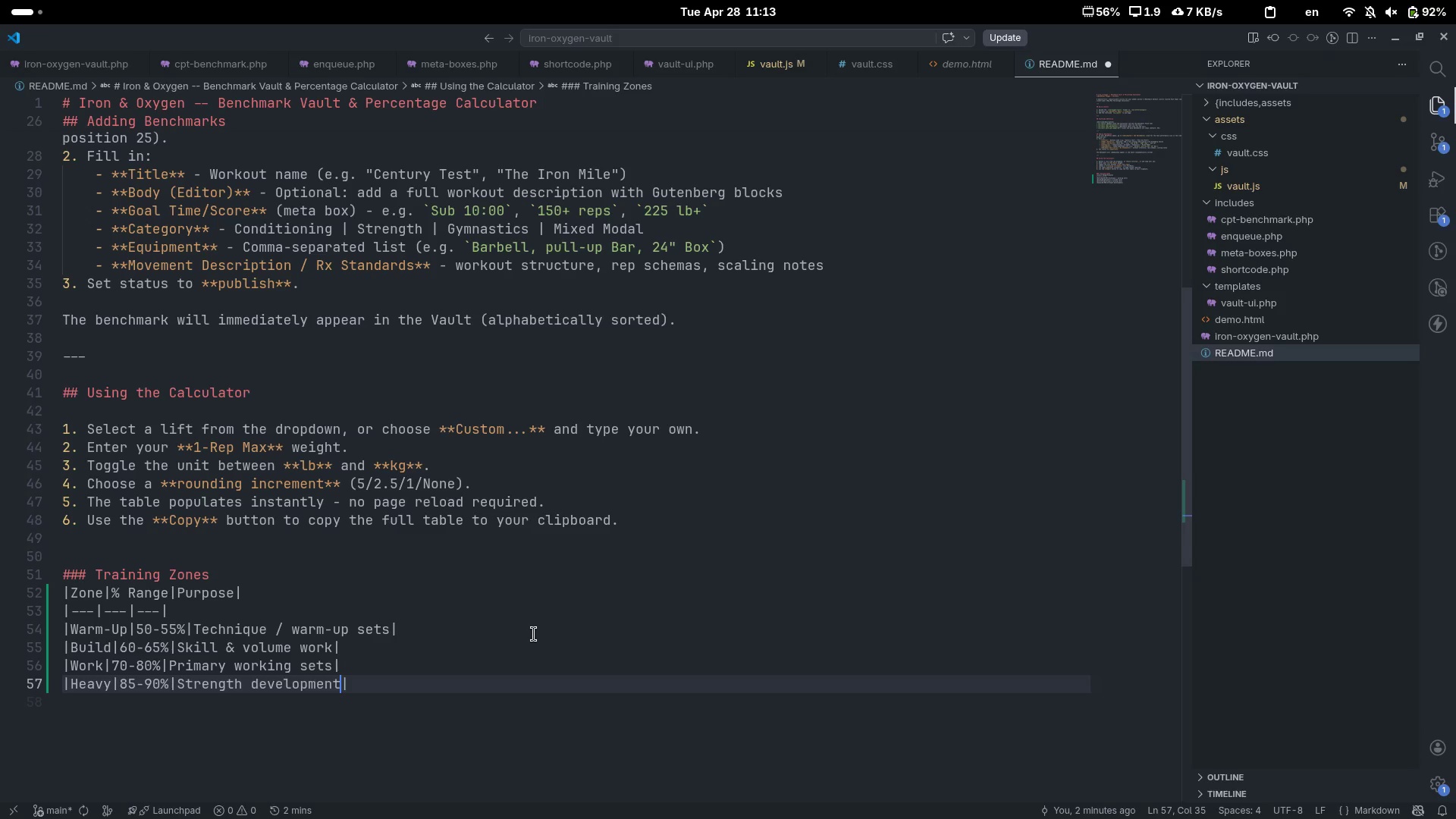 
key(Control+Backspace)
 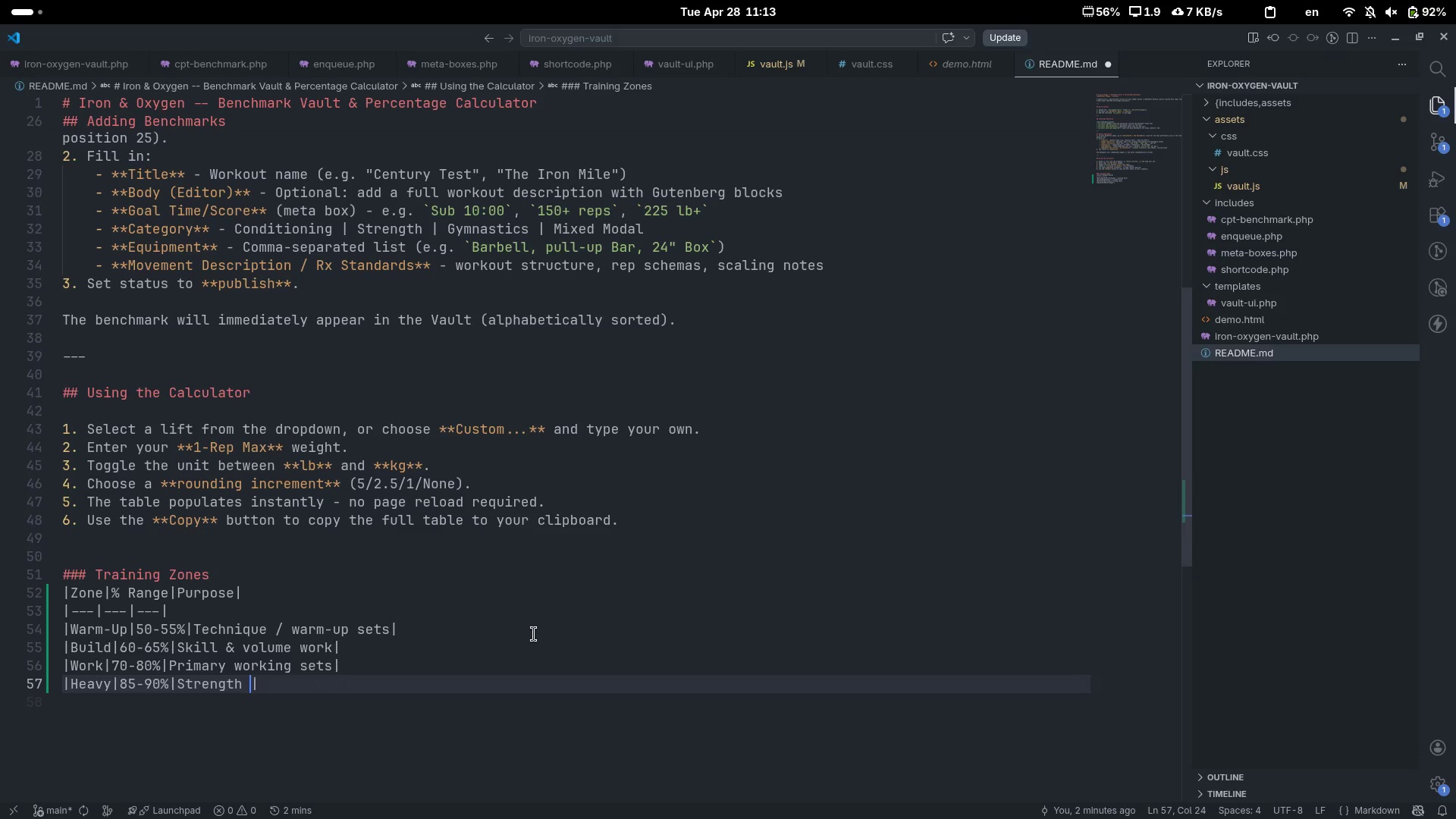 
type(development)
 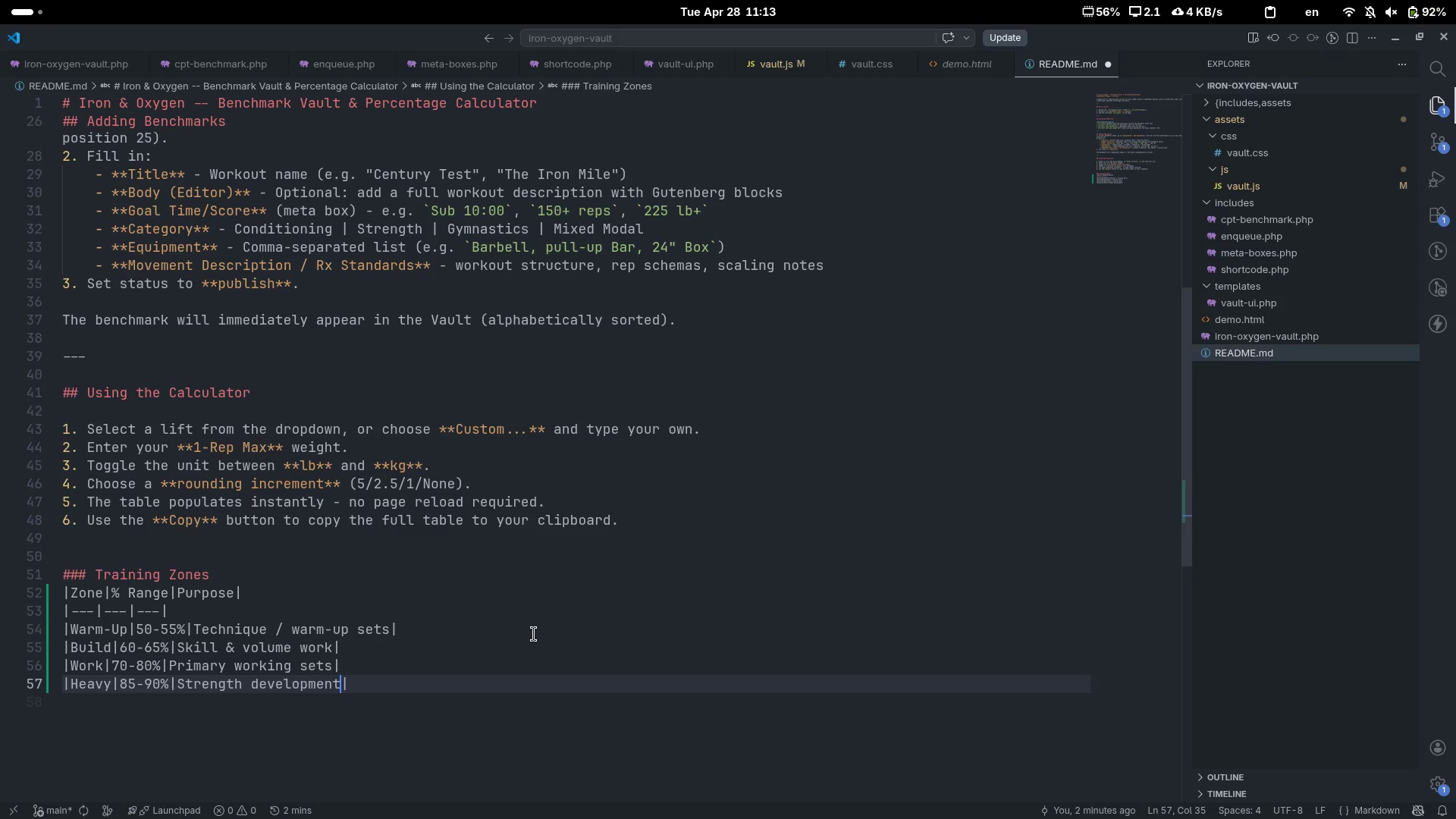 
key(ArrowRight)
 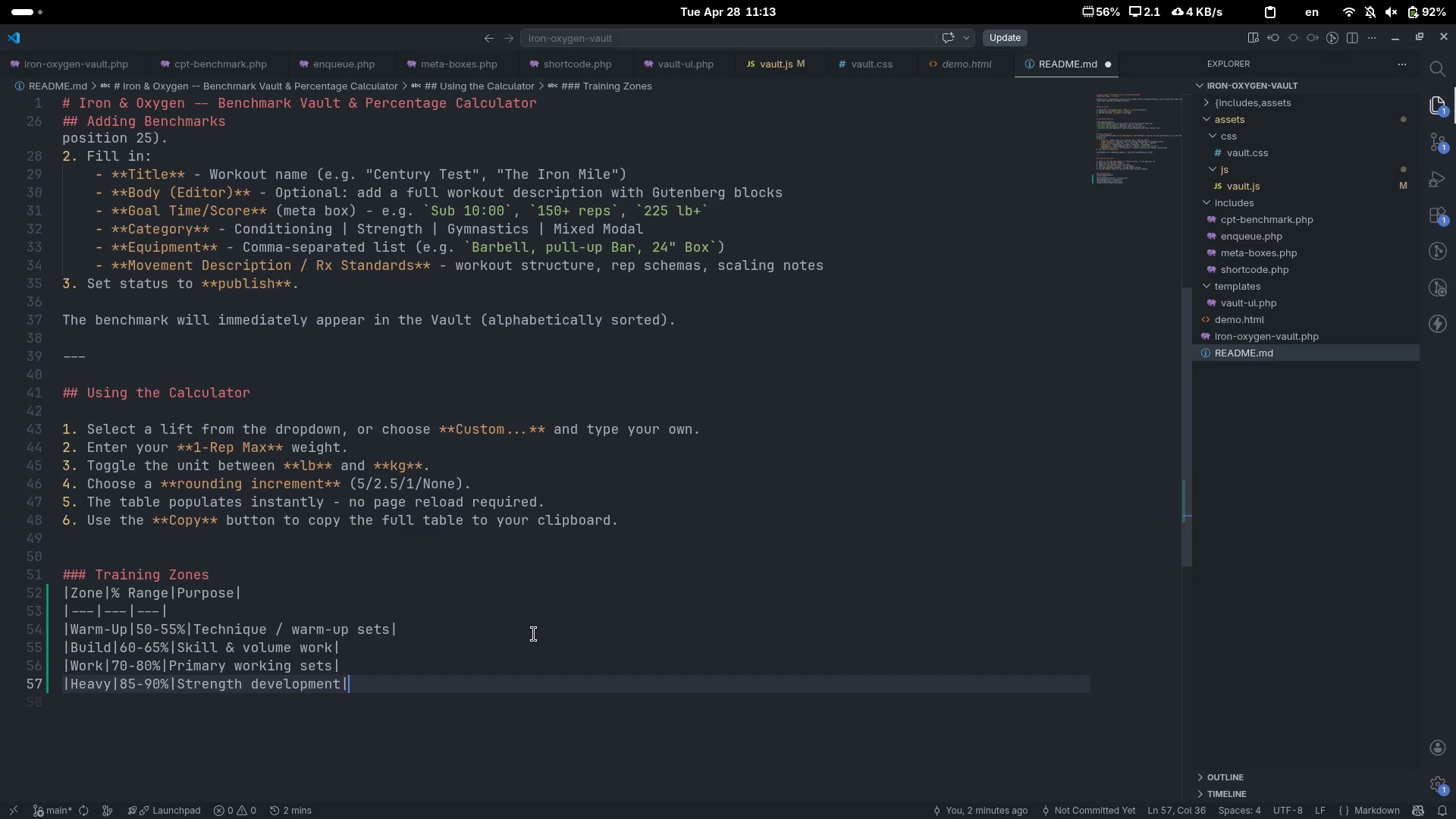 
key(Enter)
 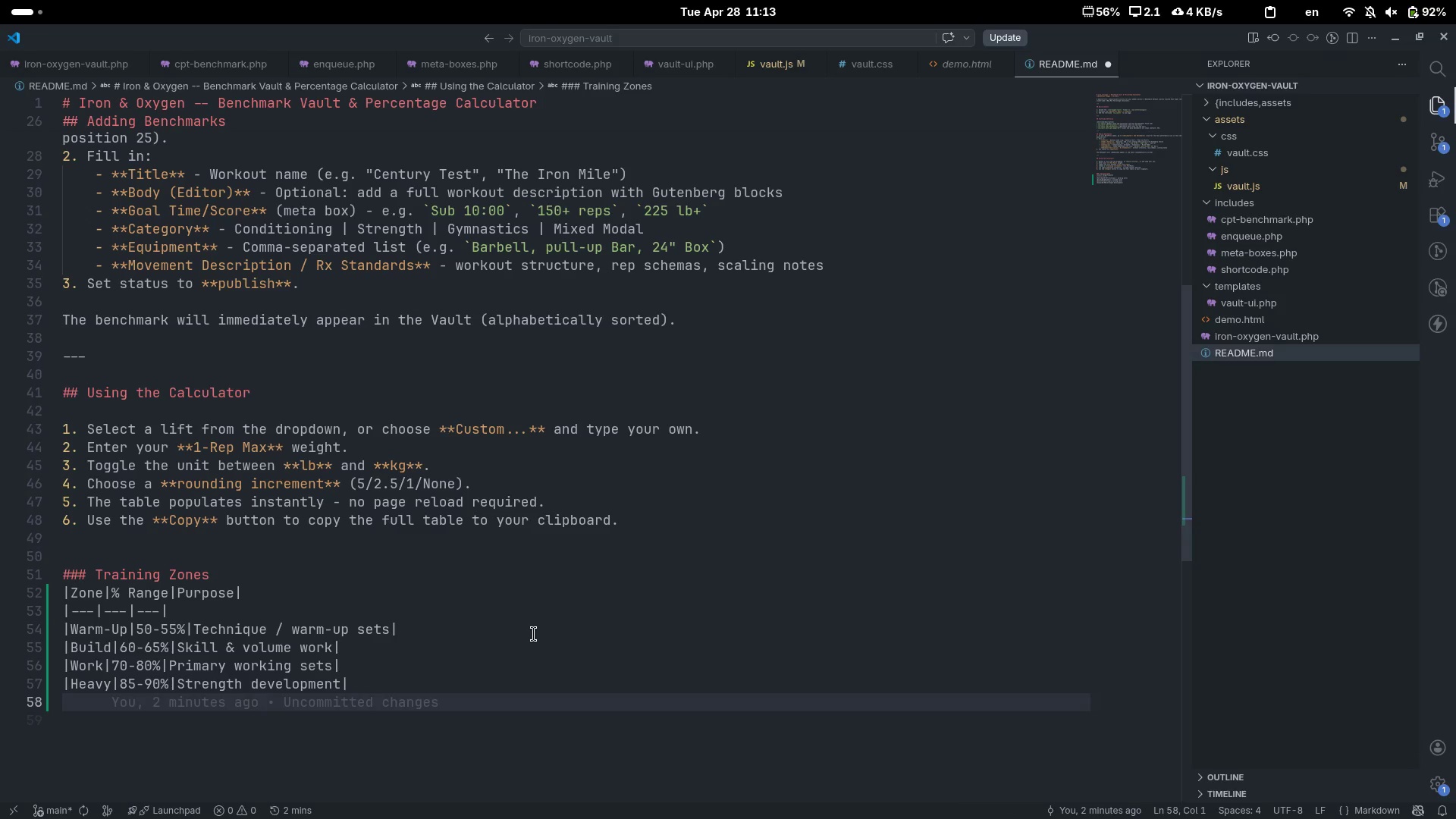 
key(Shift+Backslash)
 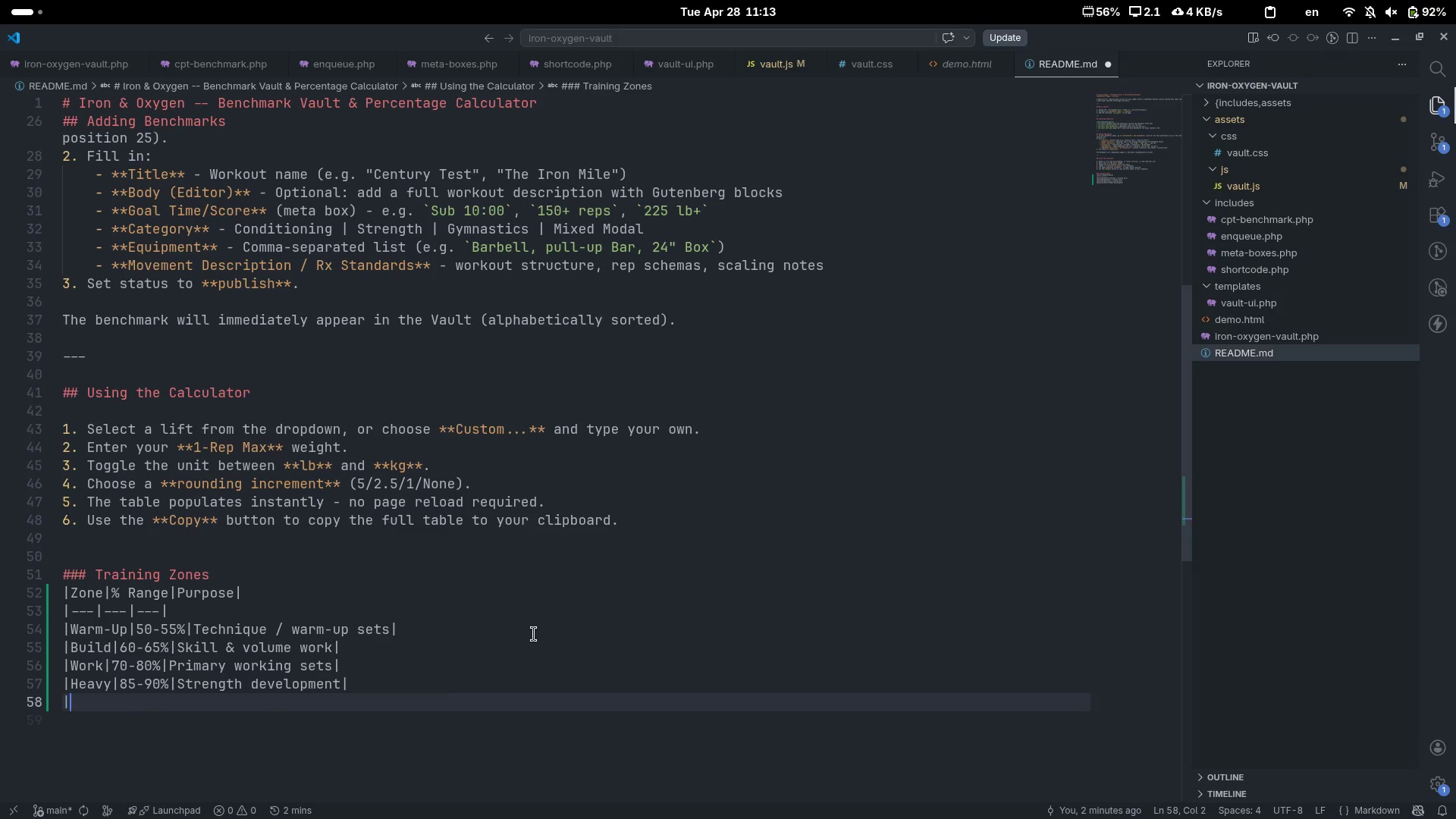 
key(Shift+Backslash)
 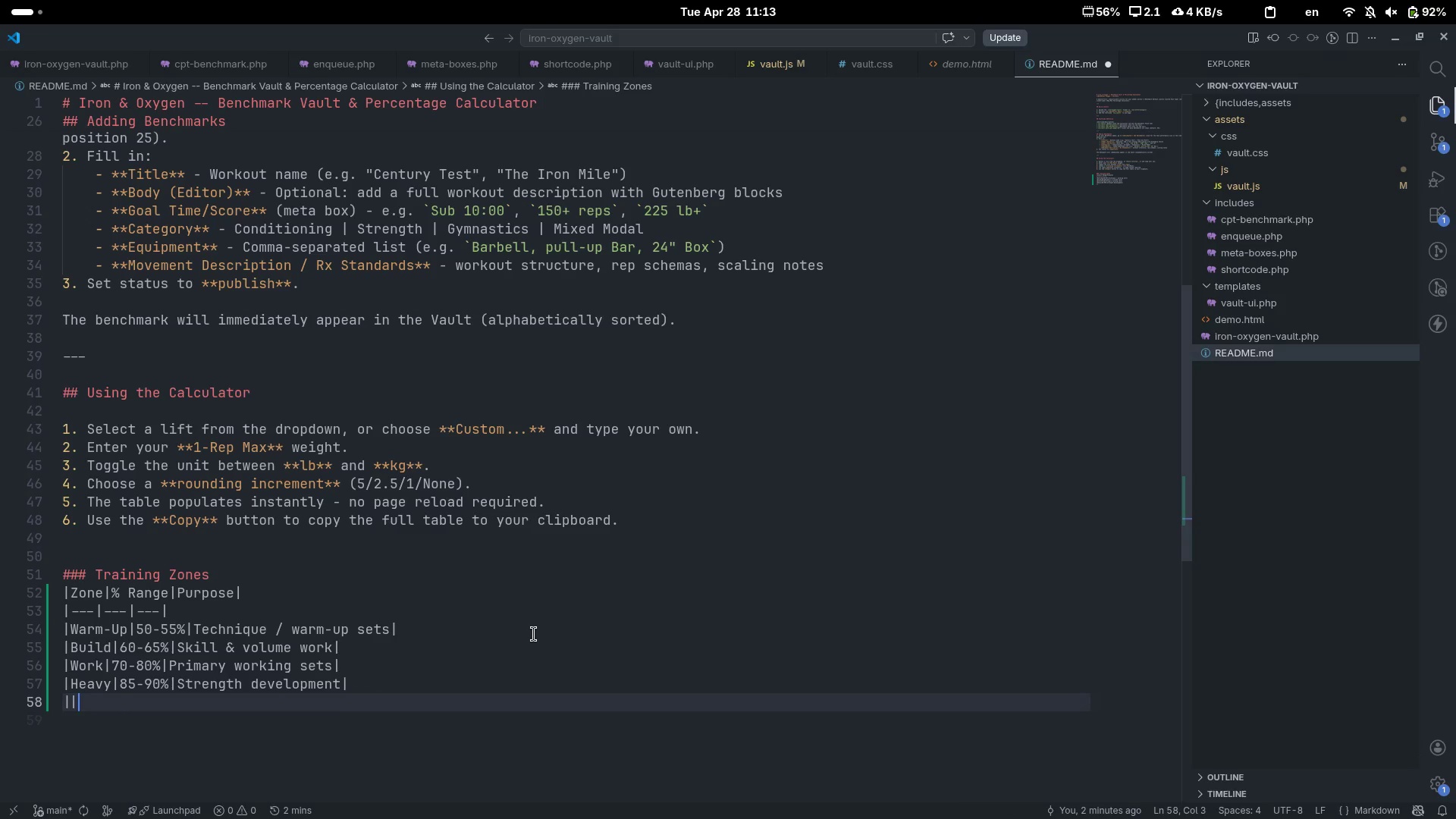 
key(Shift+Backslash)
 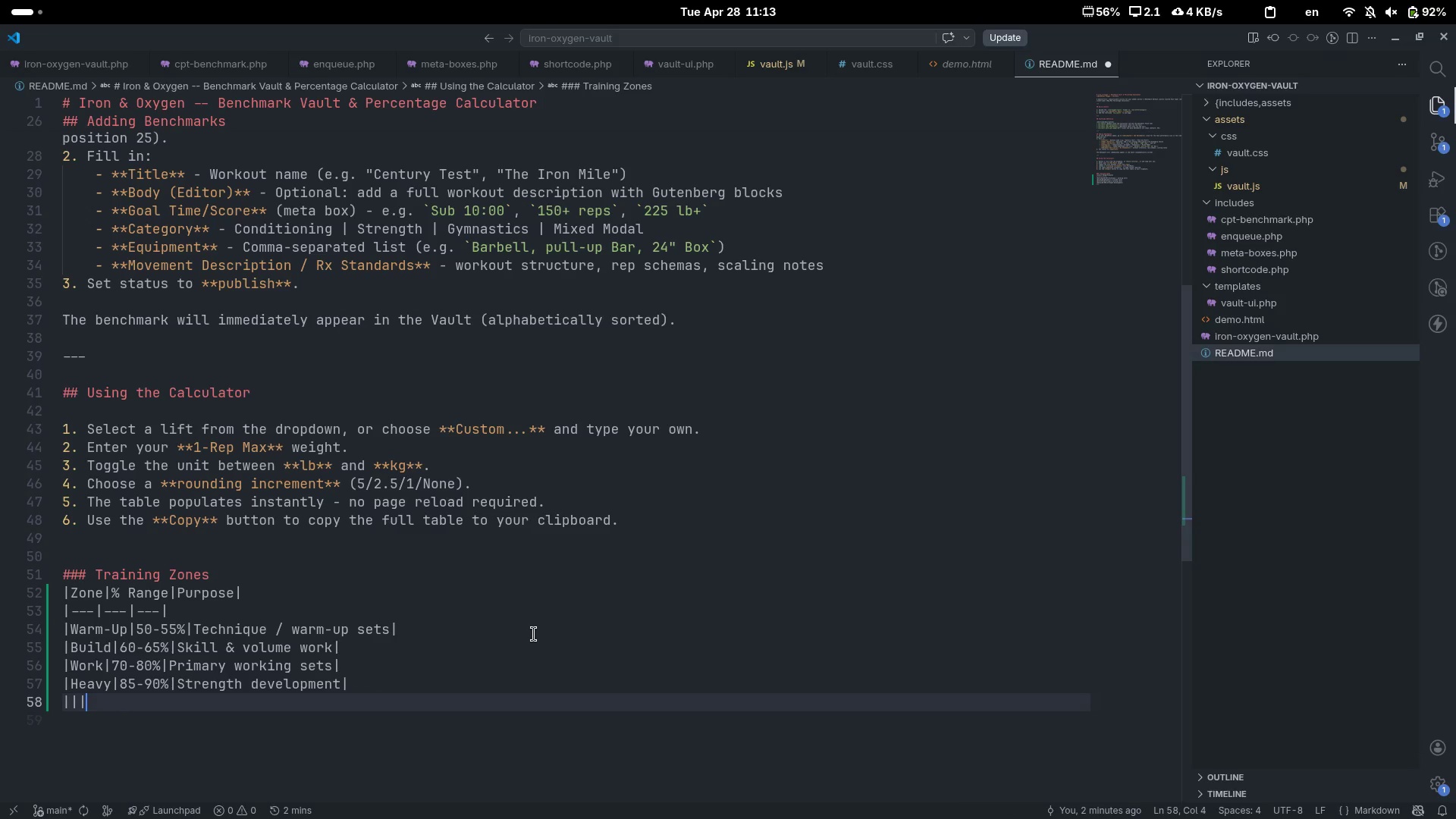 
key(Shift+Backslash)
 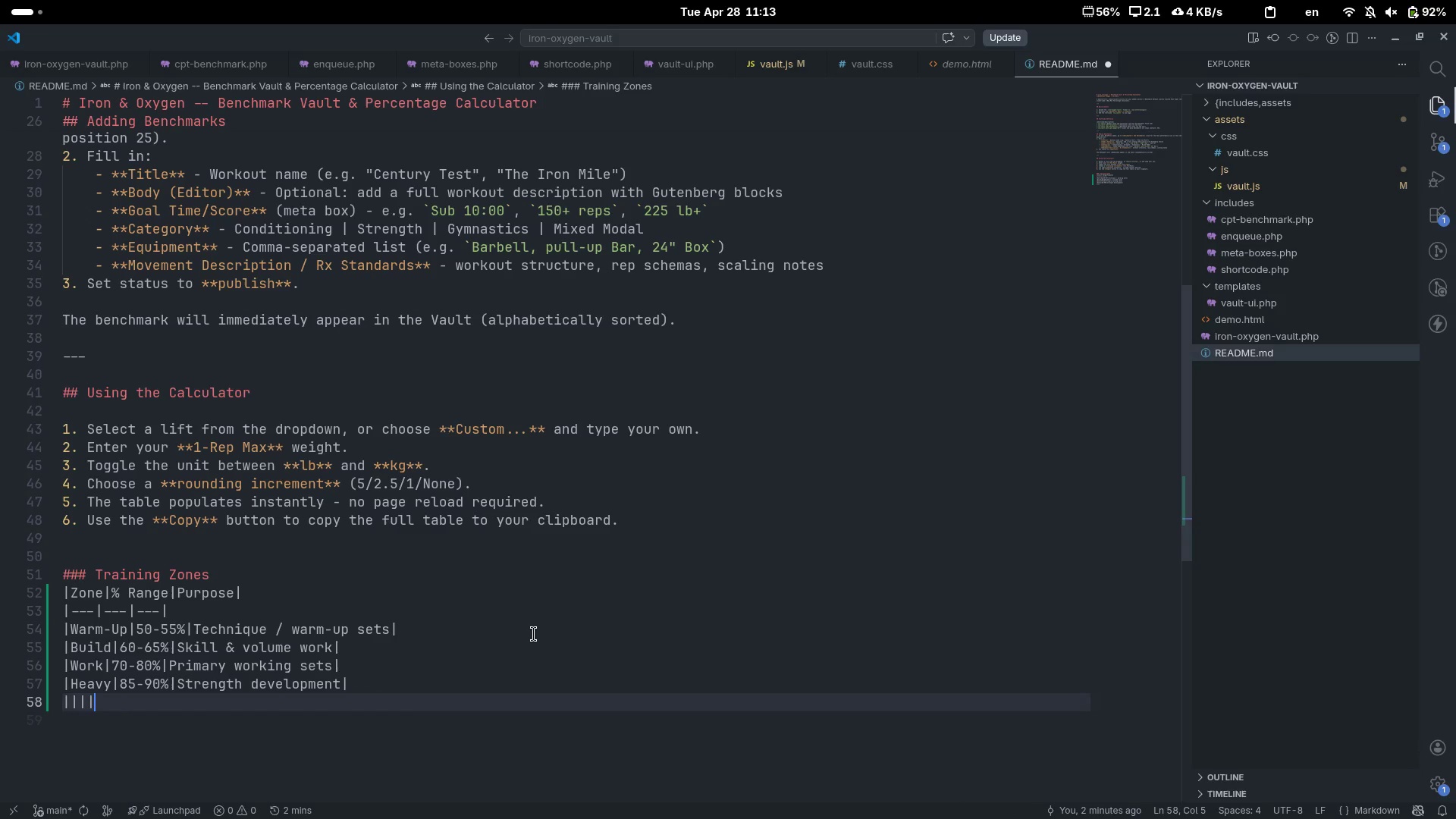 
key(ArrowLeft)
 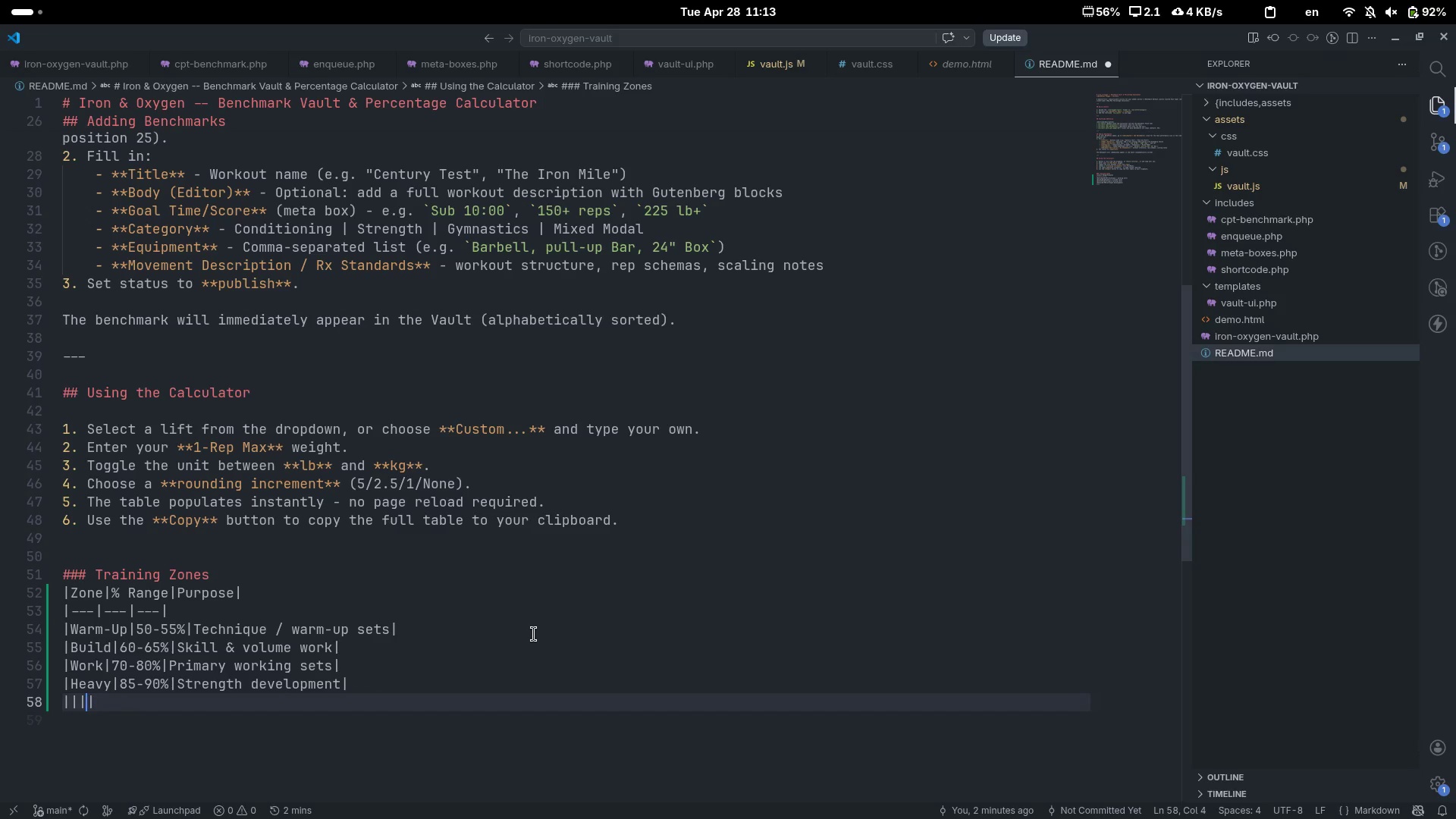 
key(ArrowLeft)
 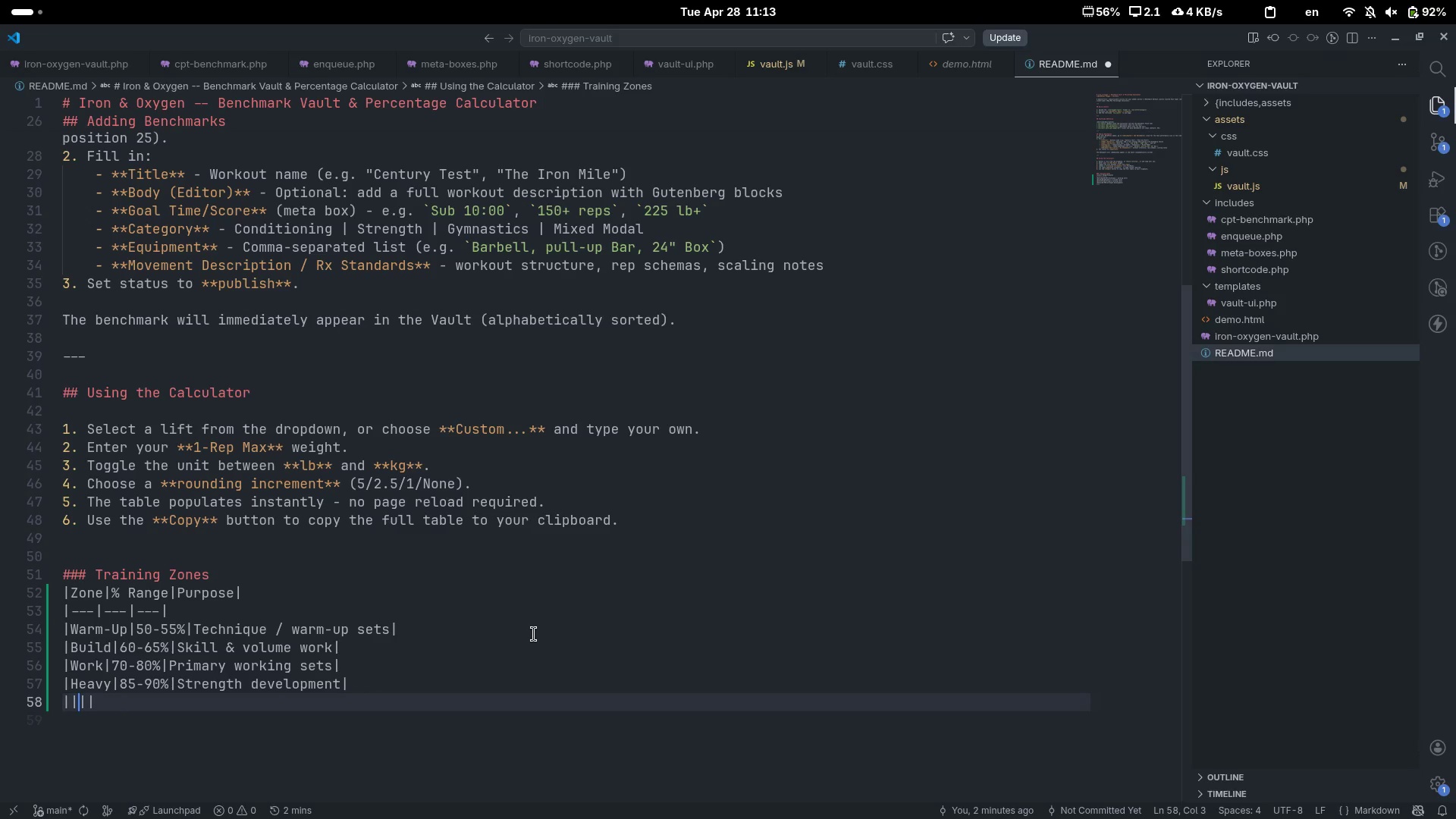 
key(ArrowLeft)
 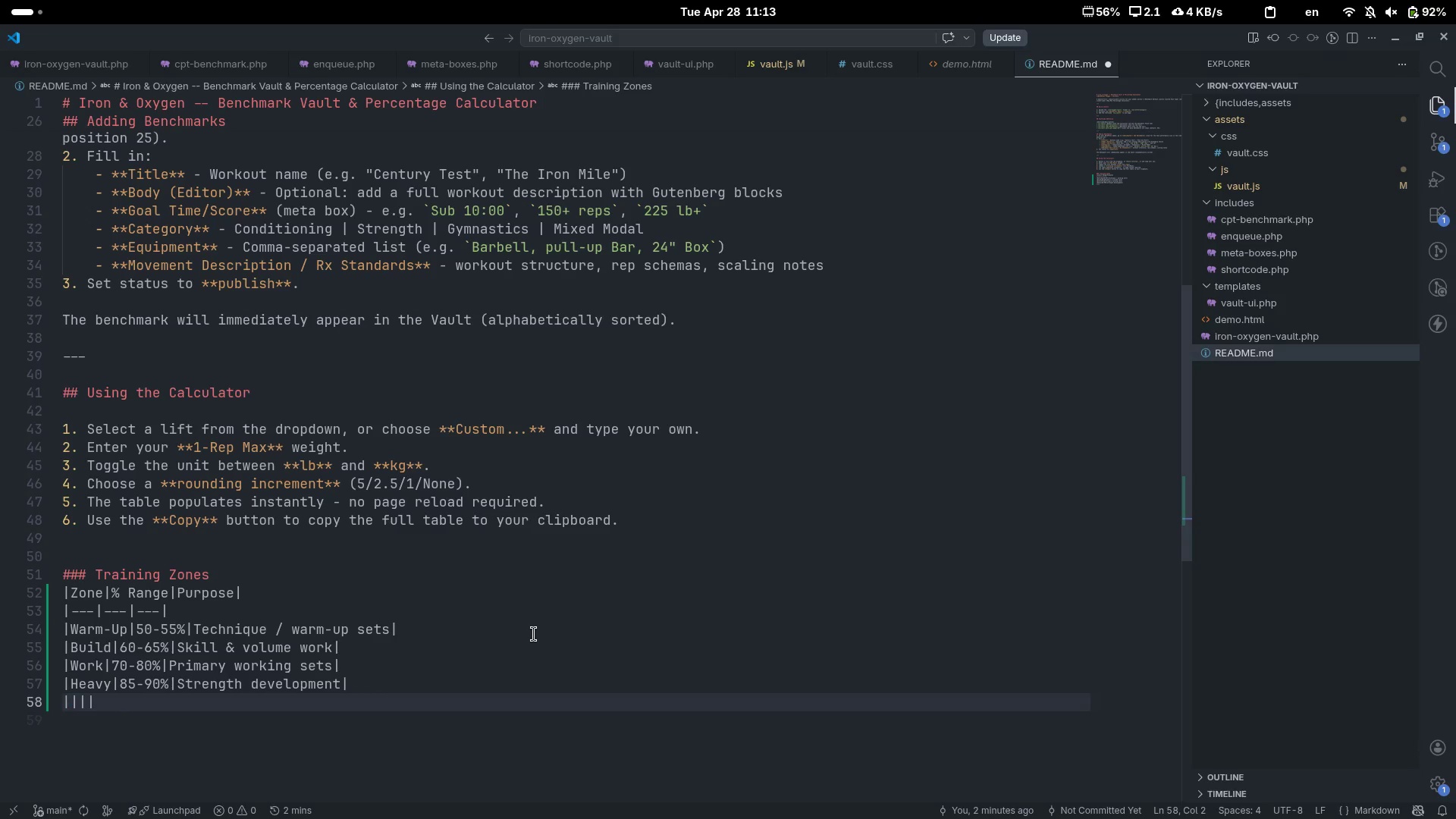 
type(Max Error)
 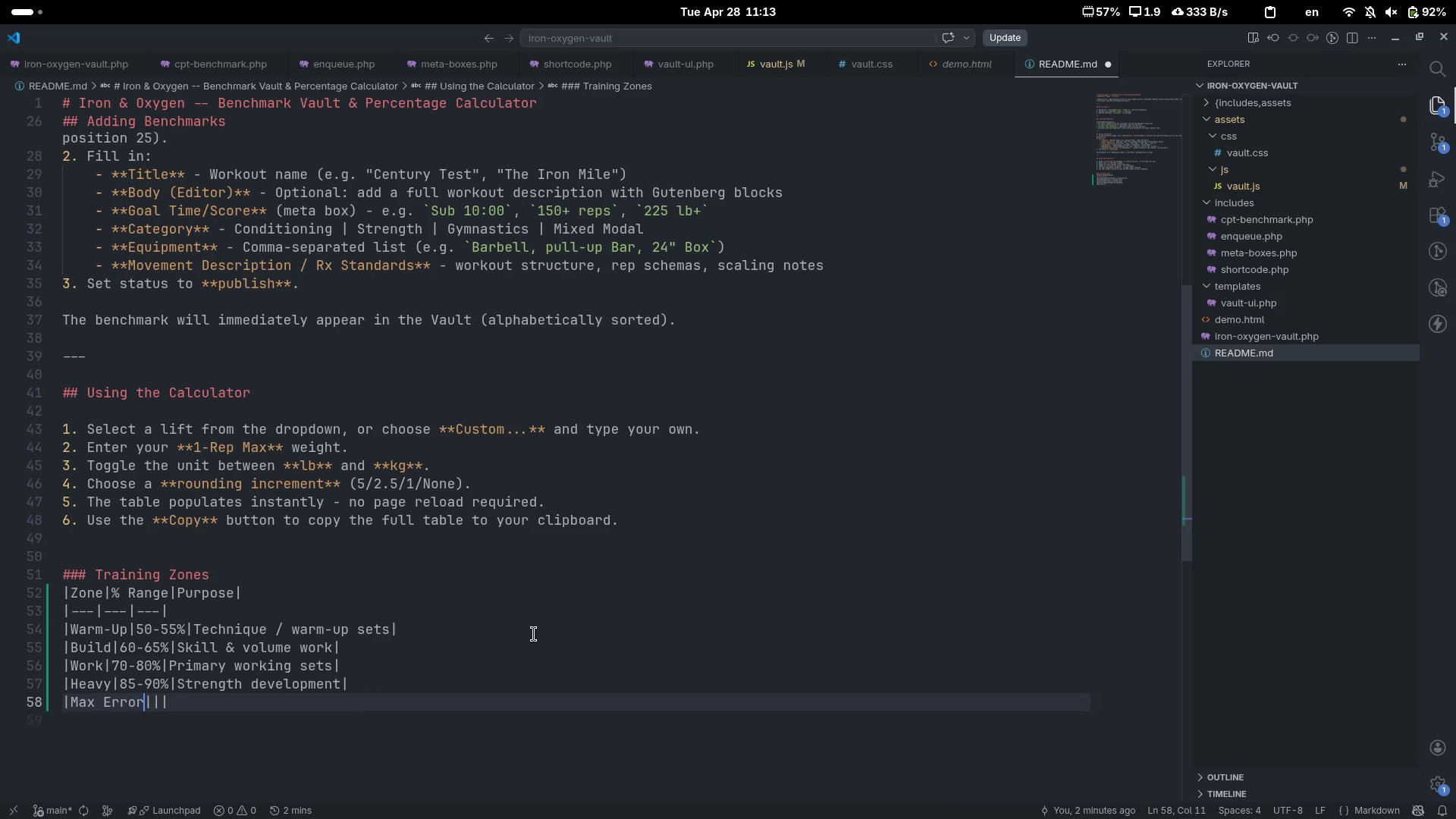 
key(Control+ControlLeft)
 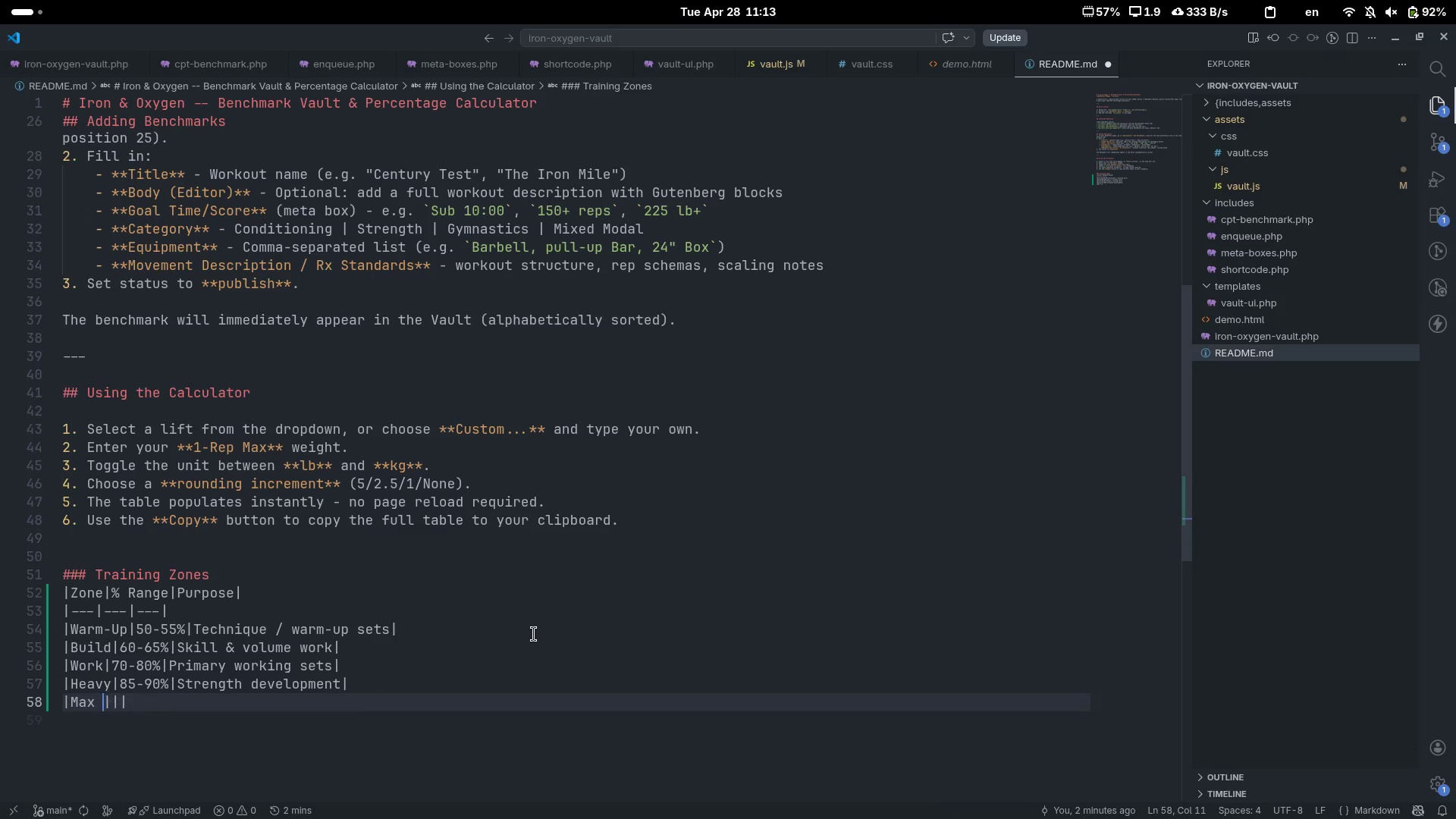 
key(Control+Backspace)
 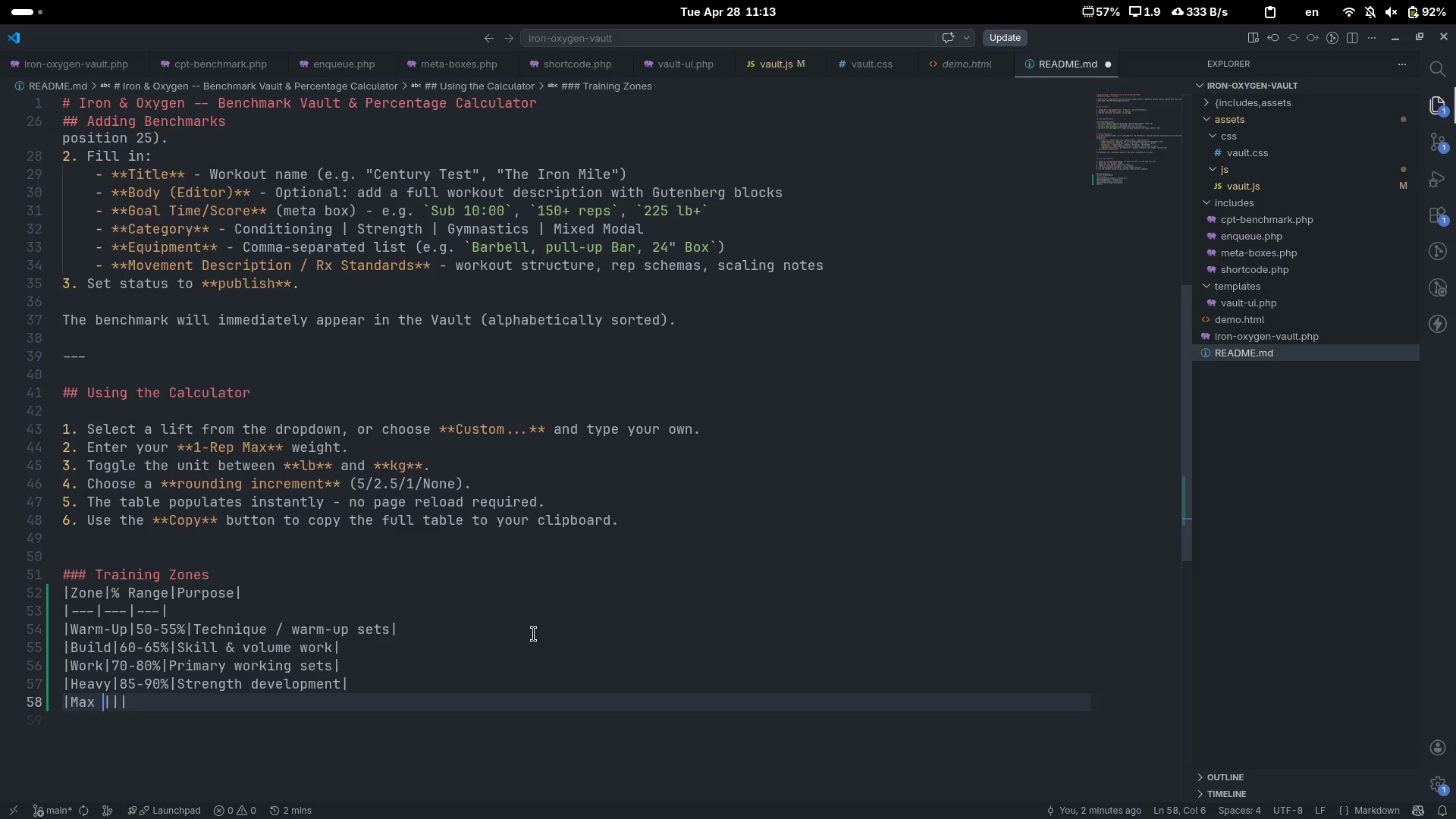 
type(Effort)
 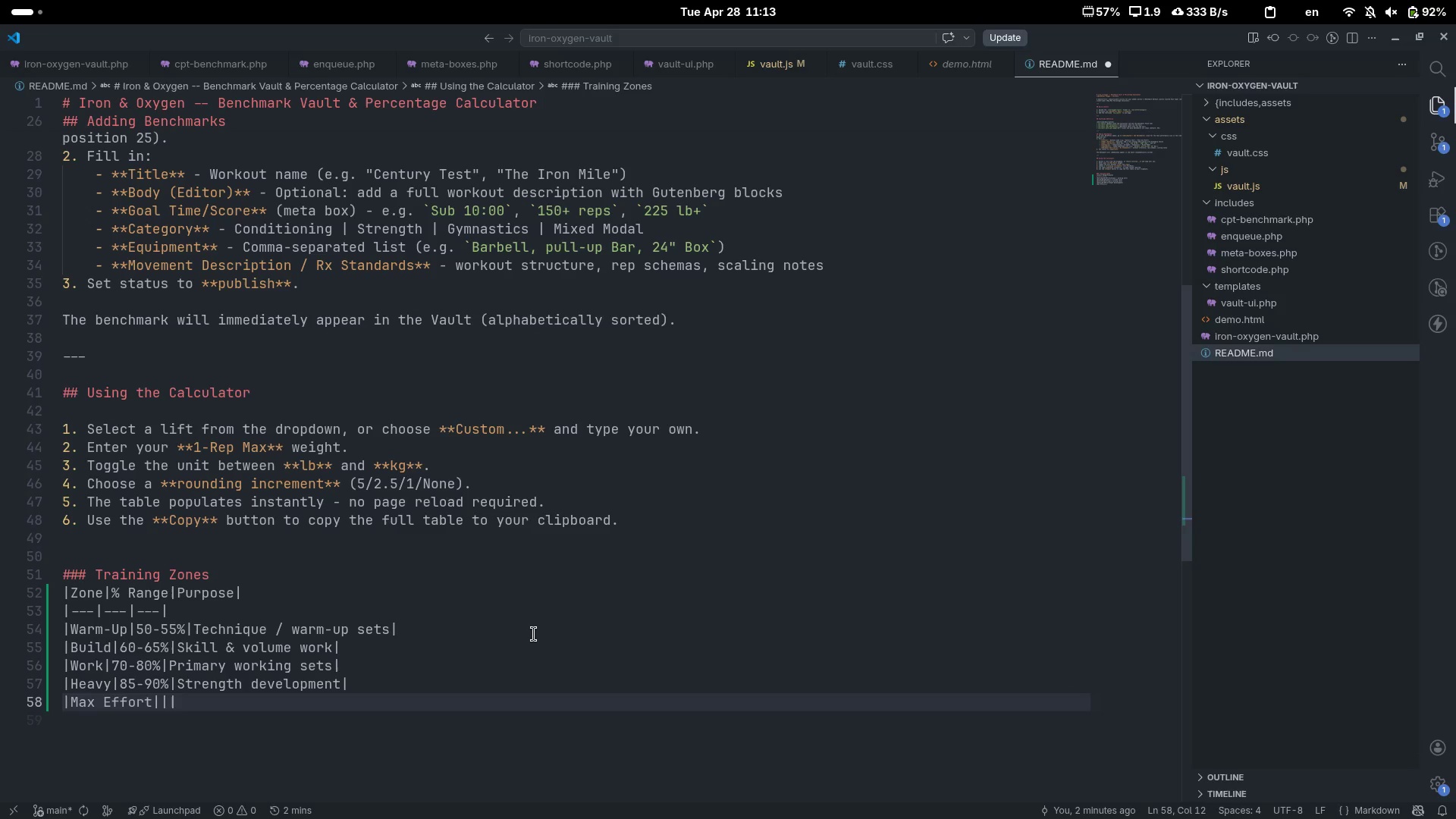 
key(ArrowRight)
 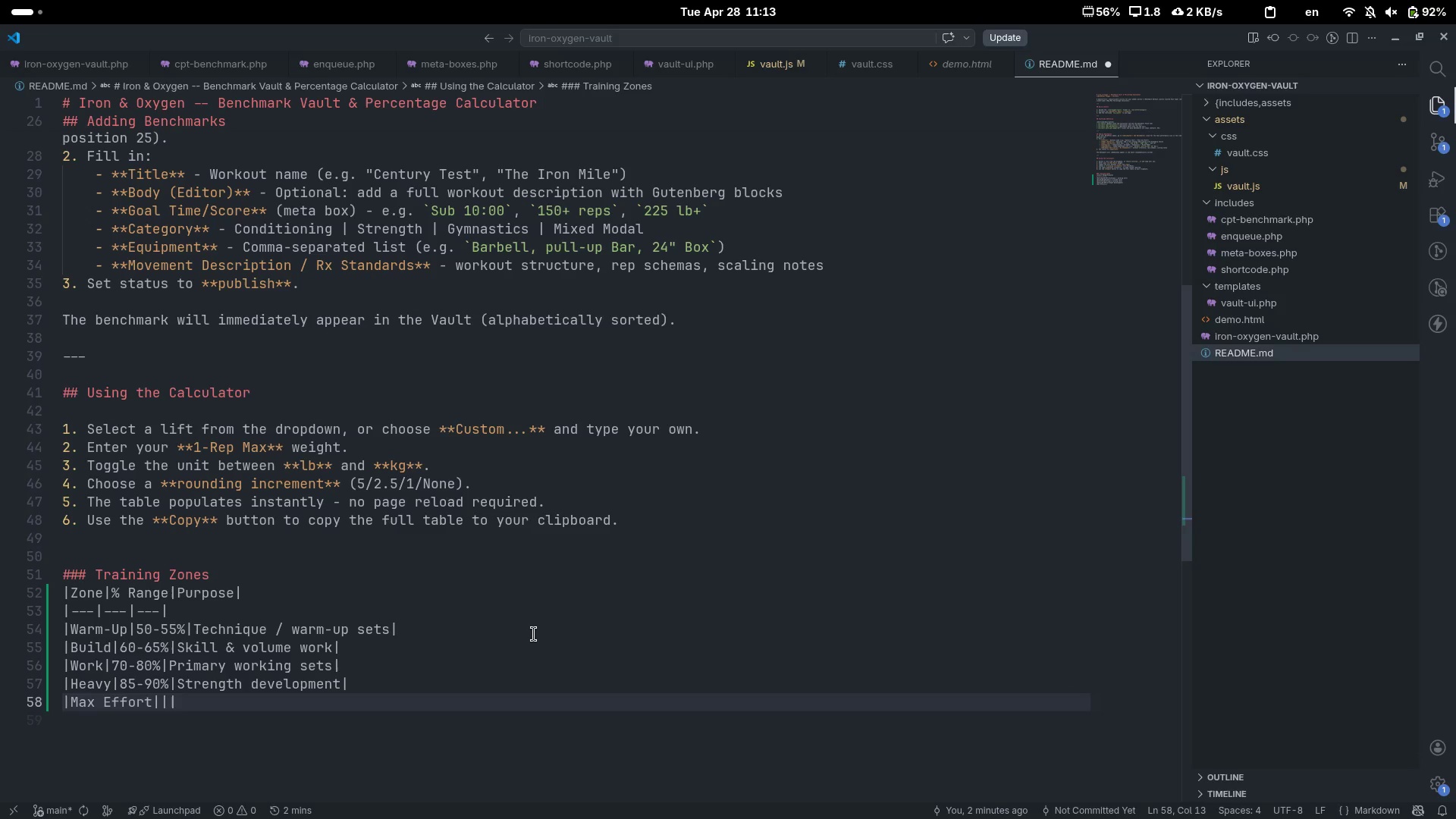 
type(95%)
 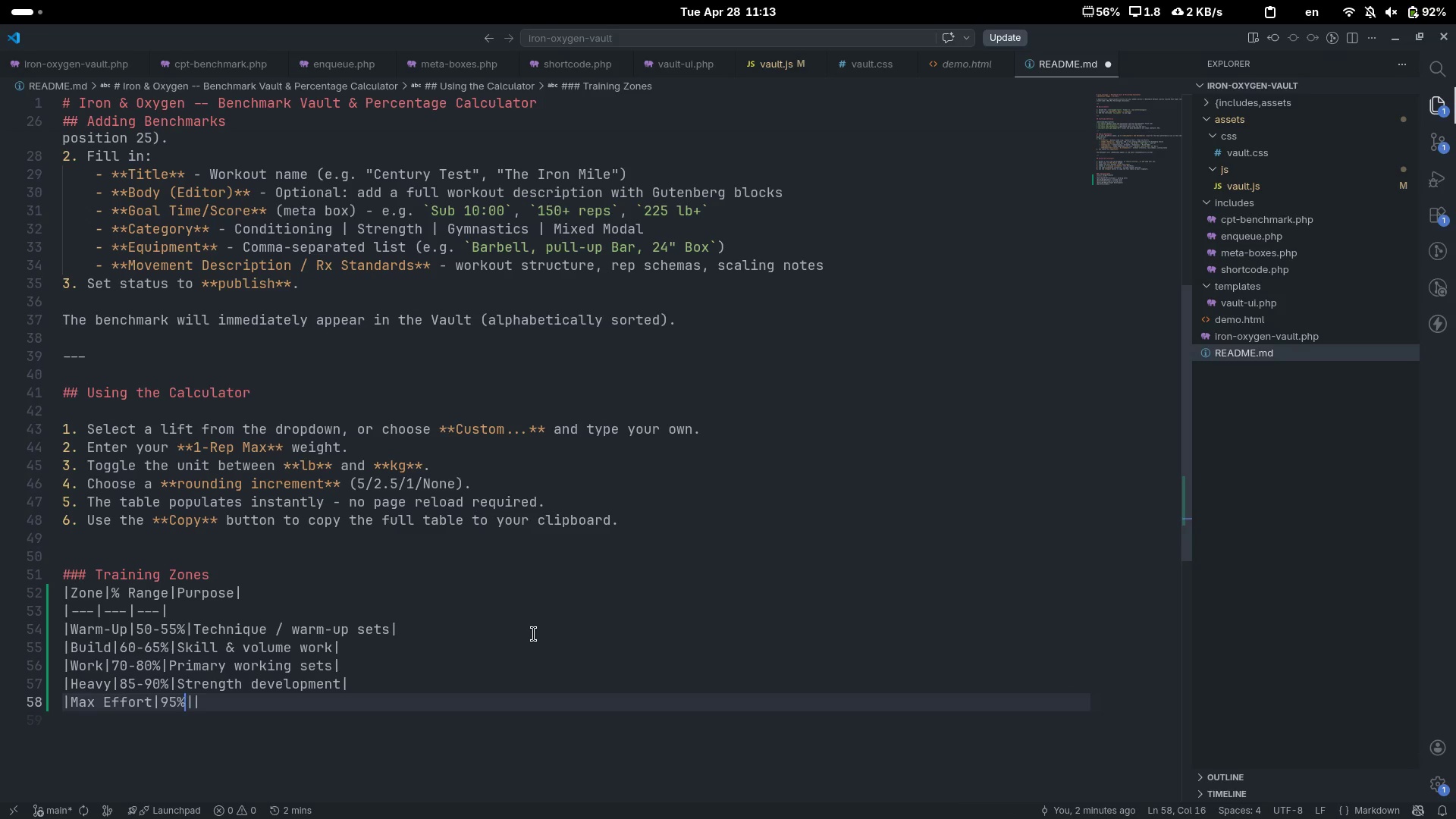 
key(ArrowRight)
 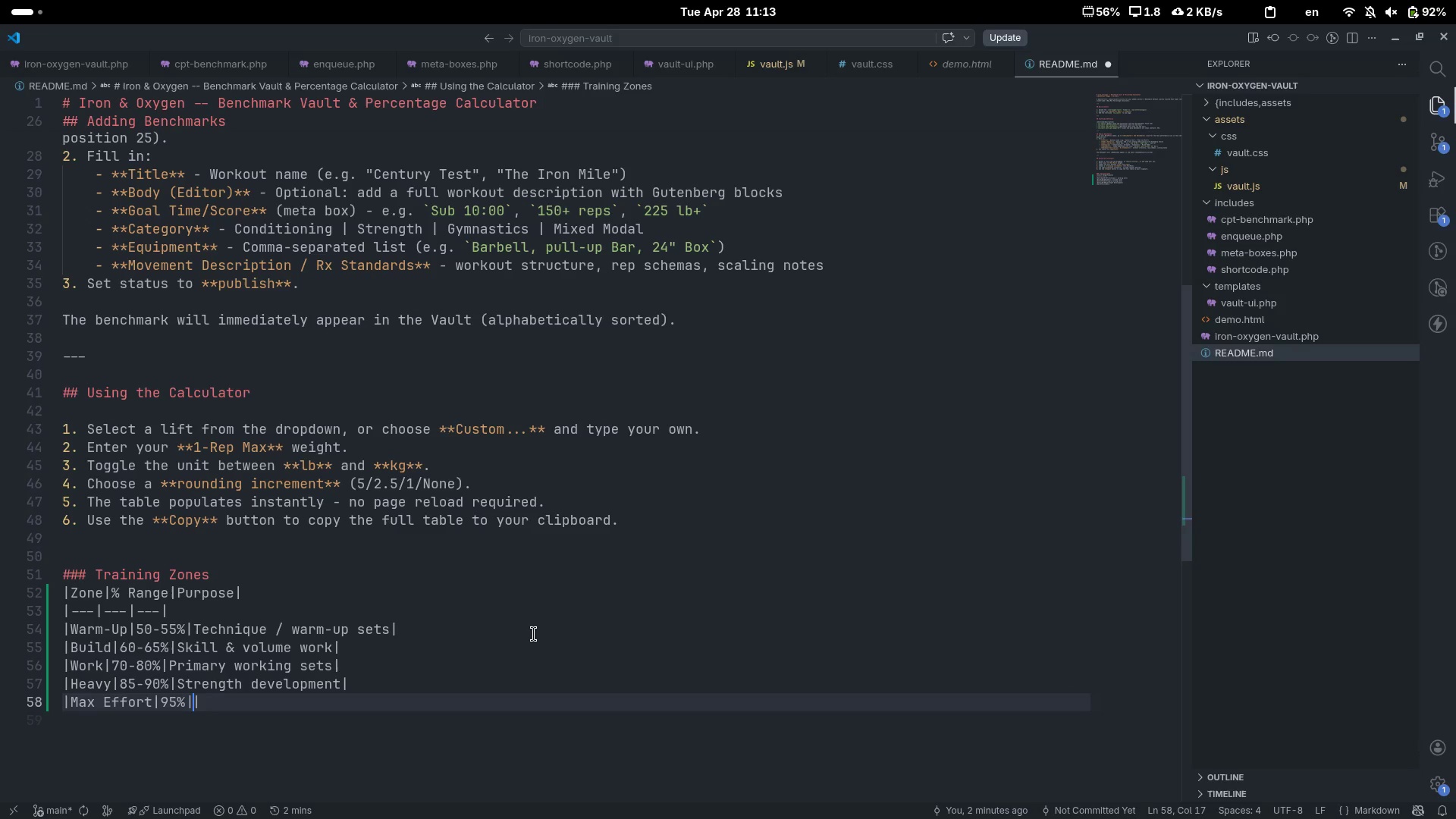 
type(Competiton / testing)
 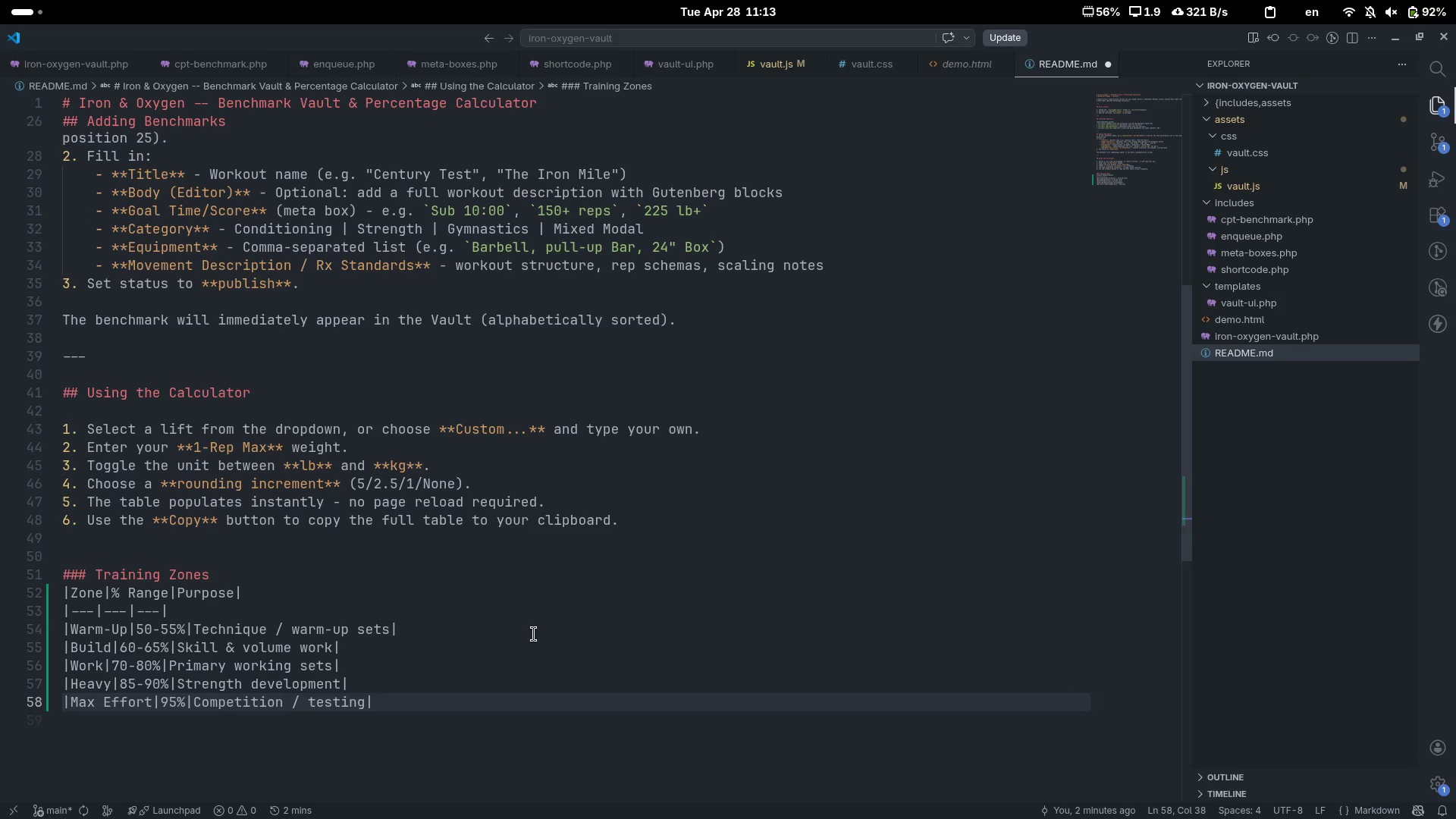 
key(ArrowDown)
 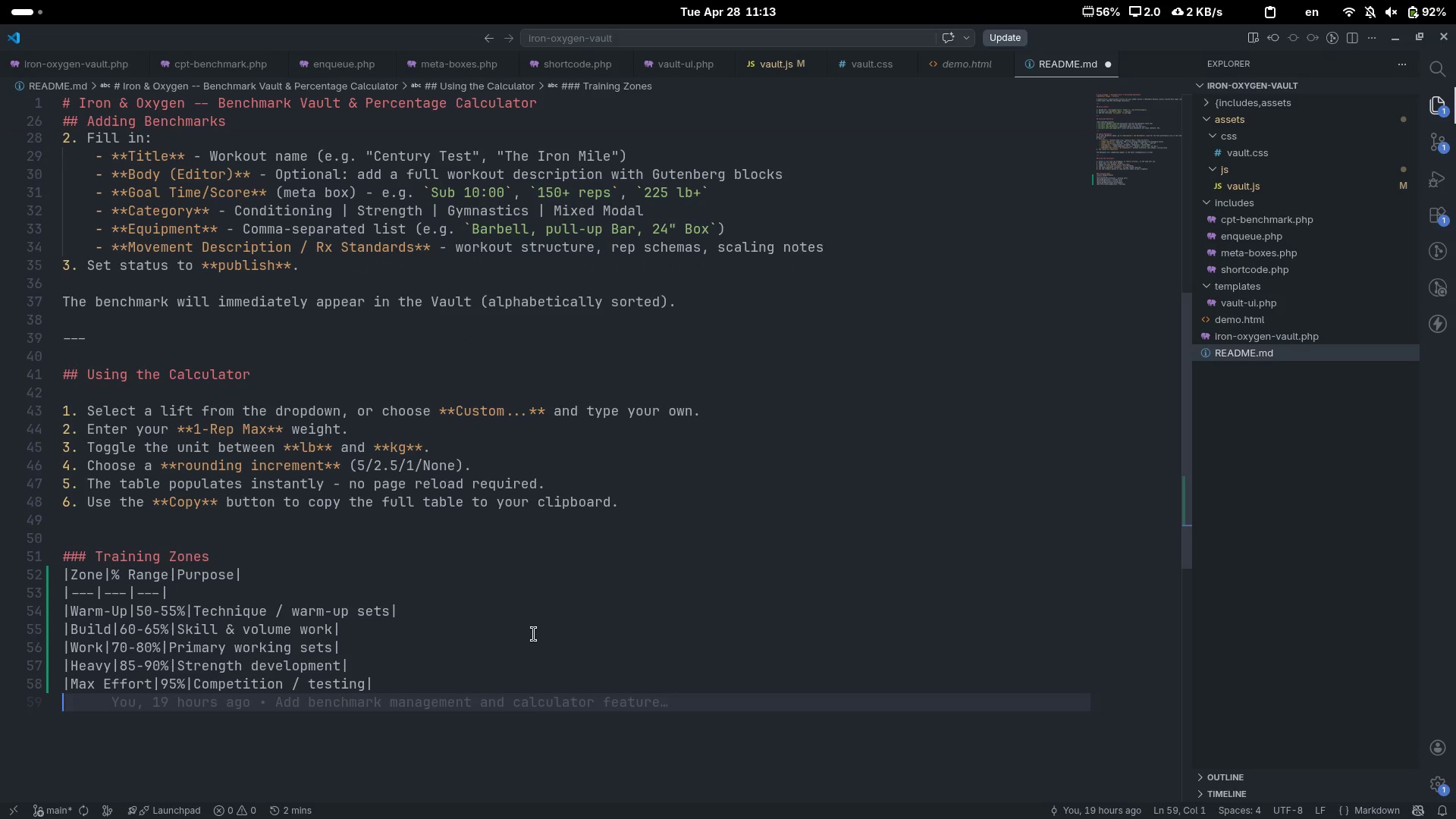 
key(Enter)
 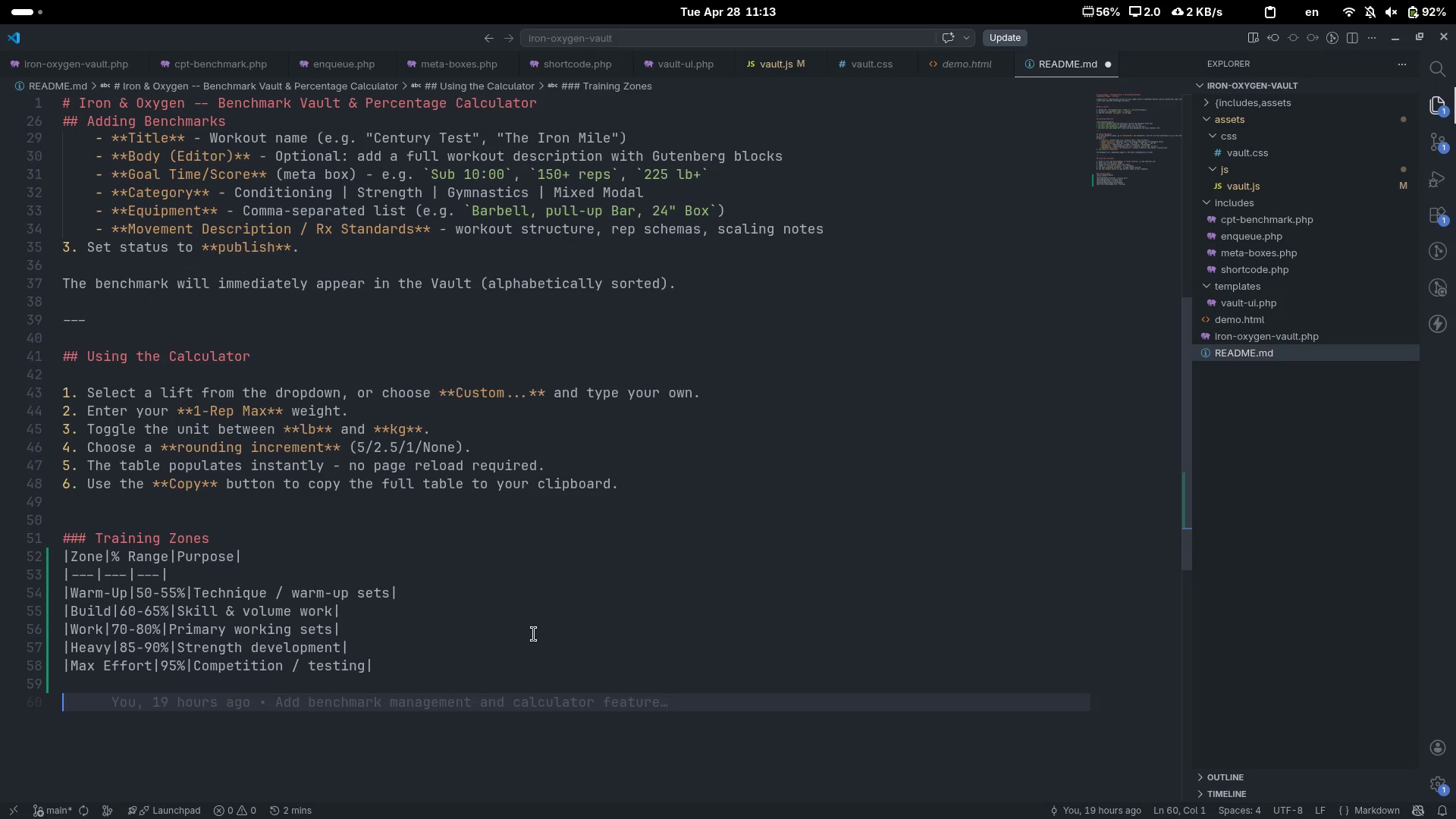 
key(Minus)
 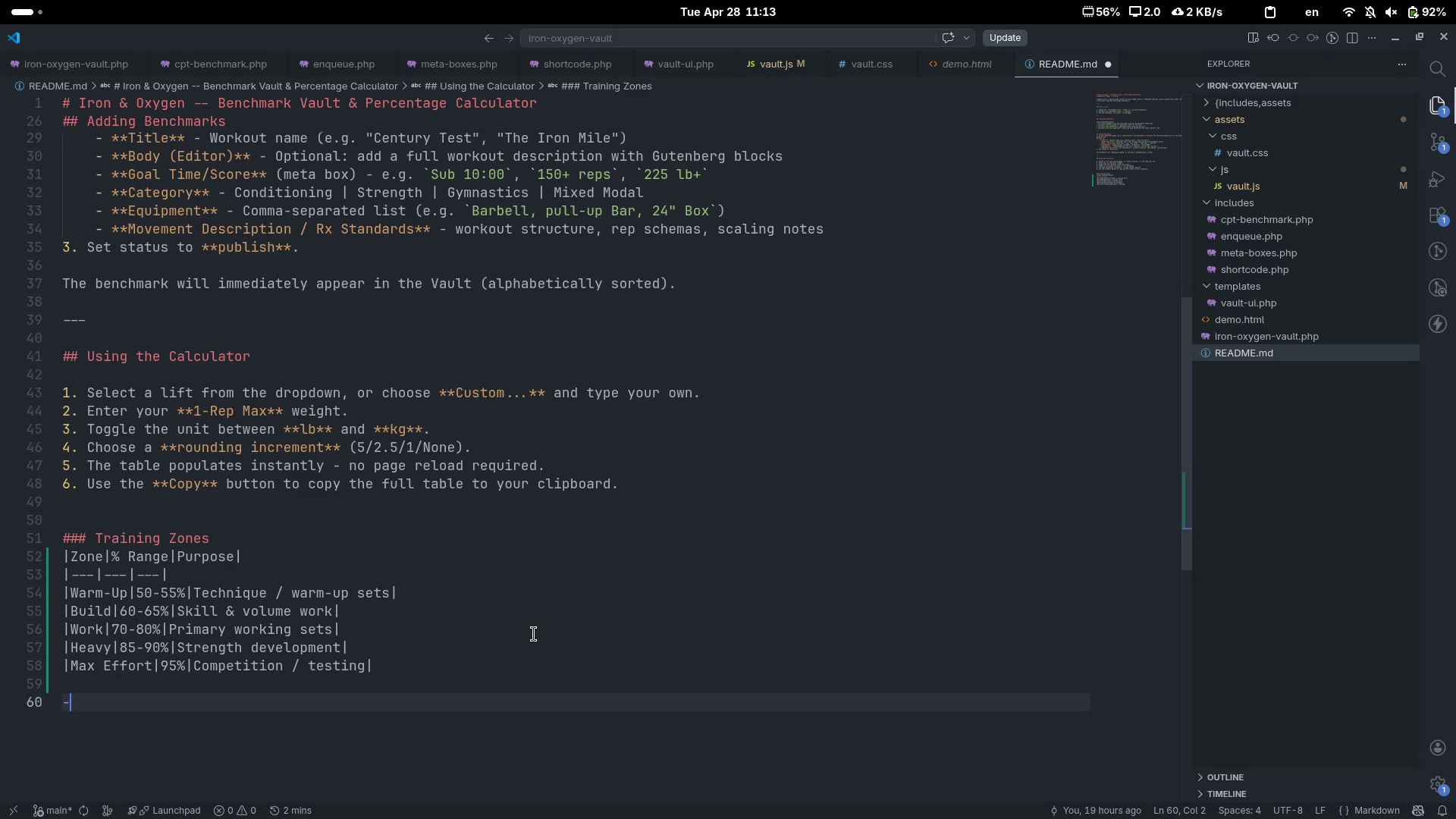 
key(Minus)
 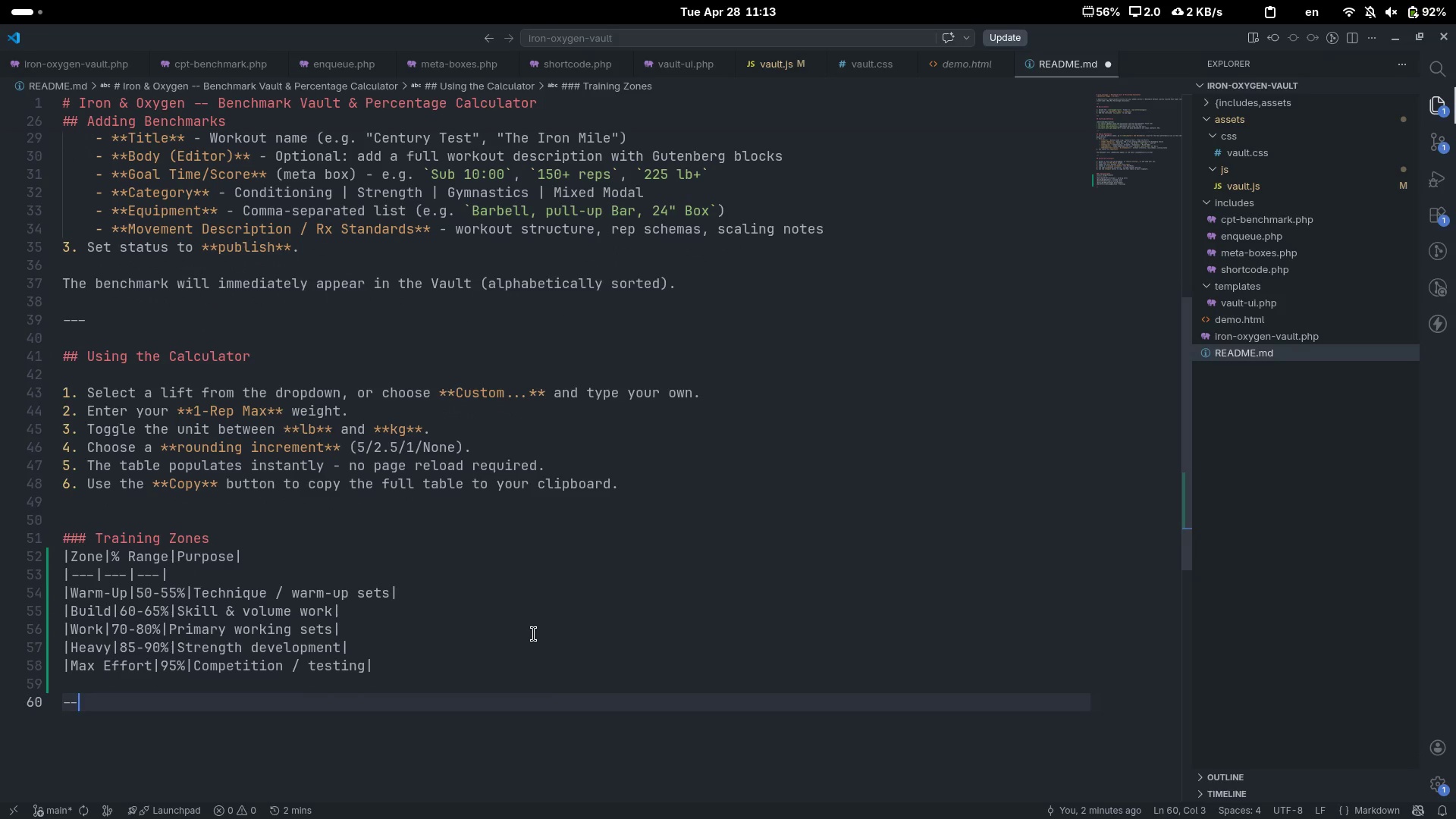 
key(Minus)
 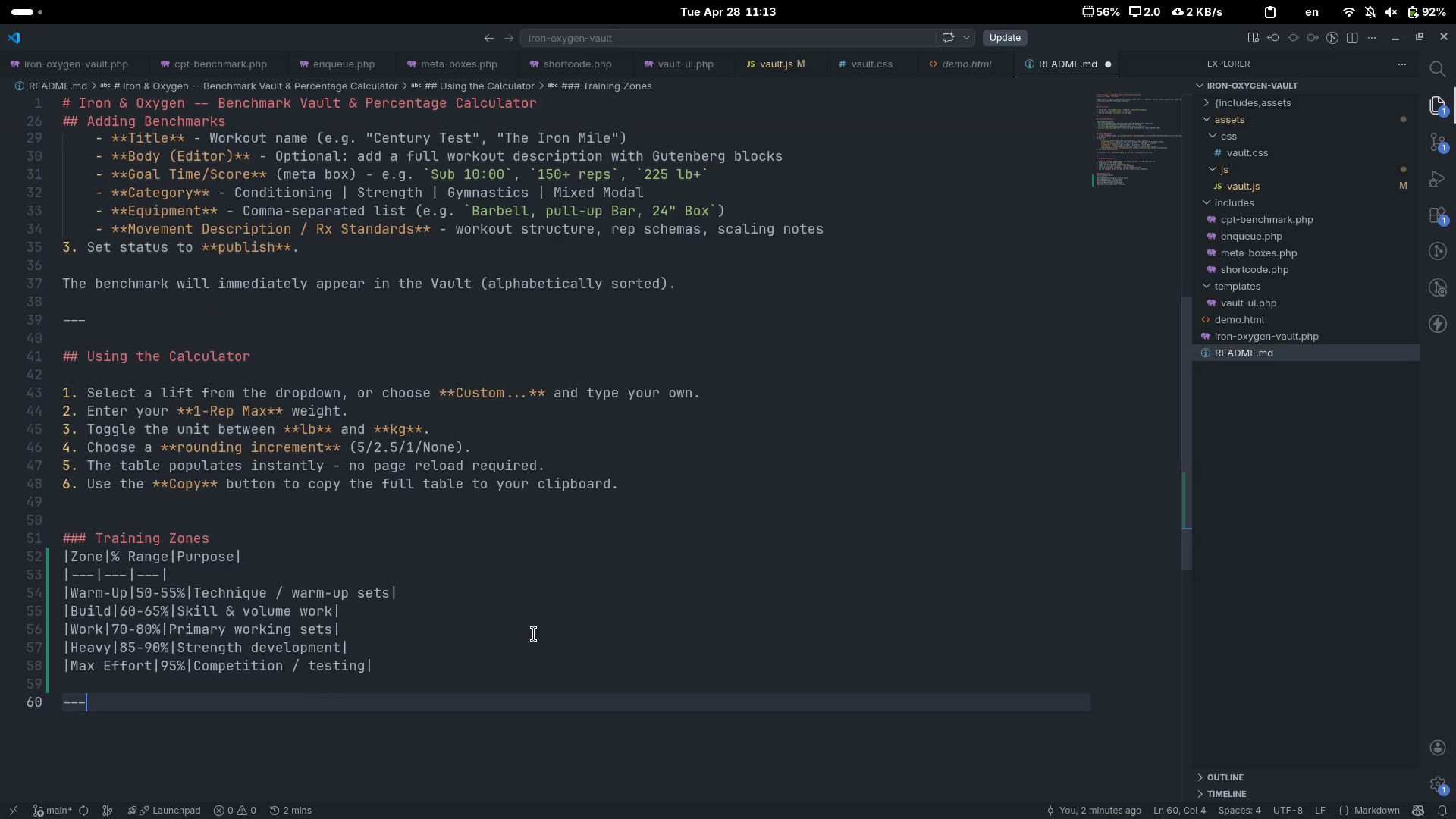 
key(Enter)
 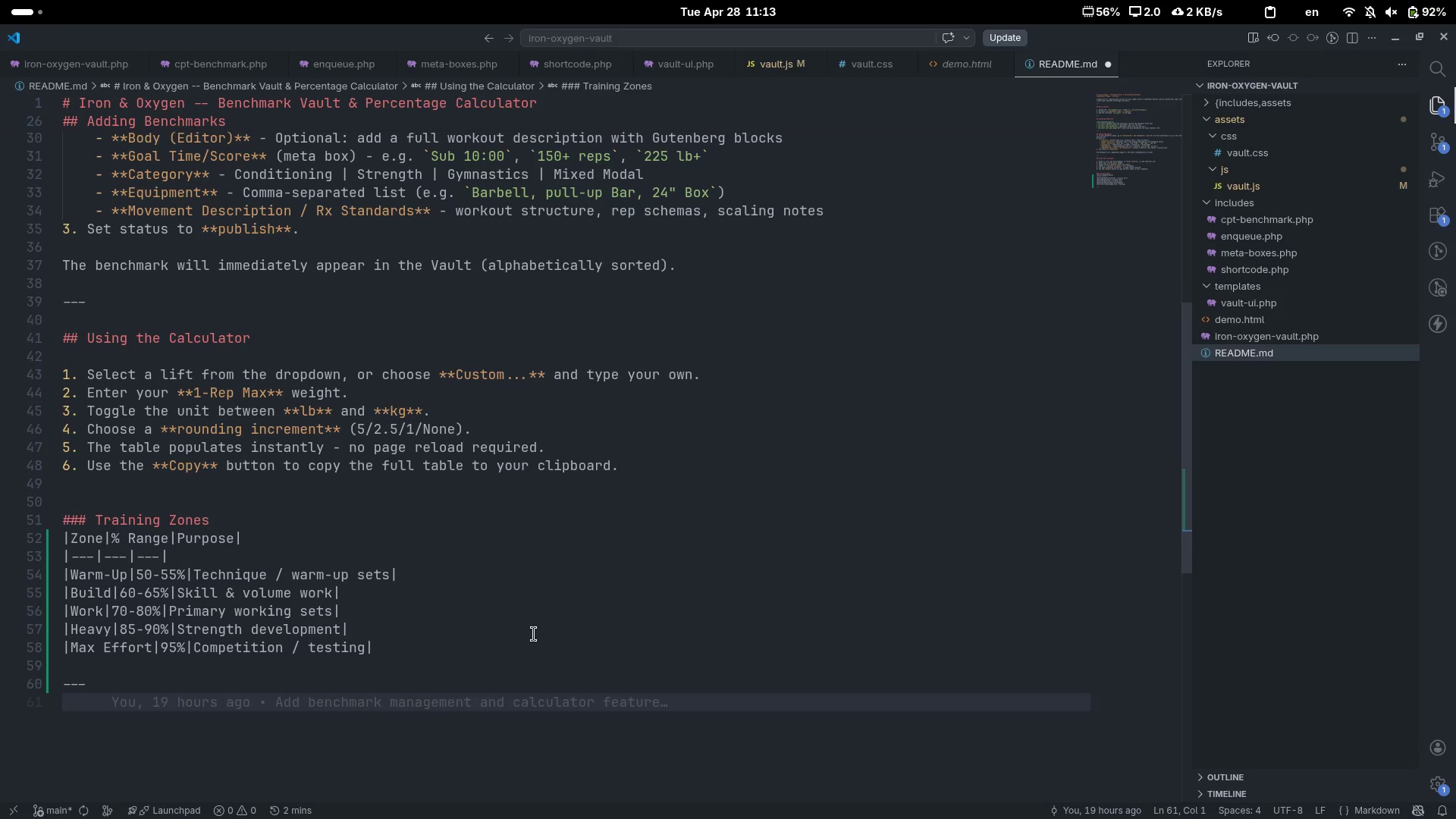 
key(Enter)
 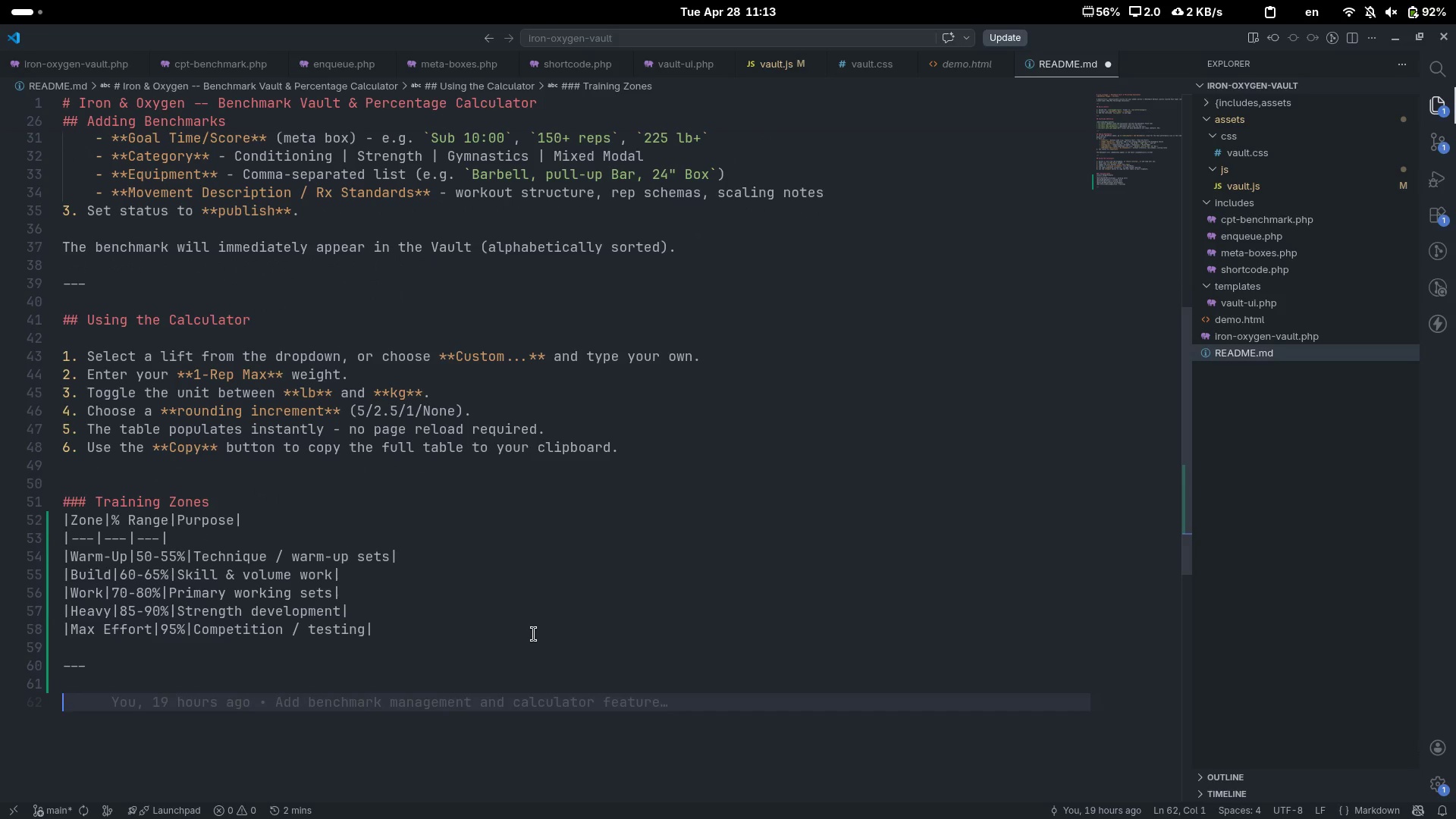 
type(## File Structure)
 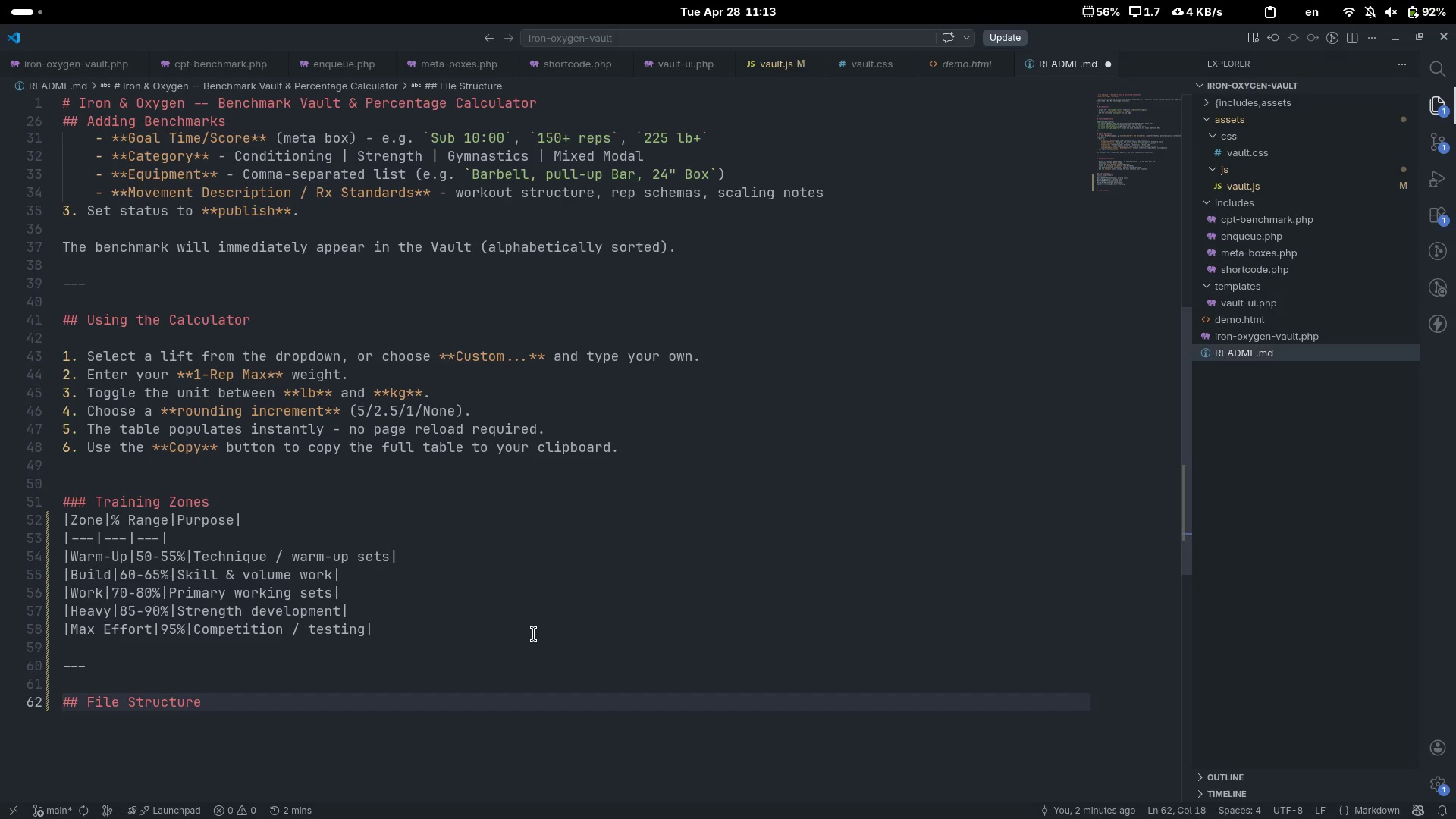 
key(Enter)
 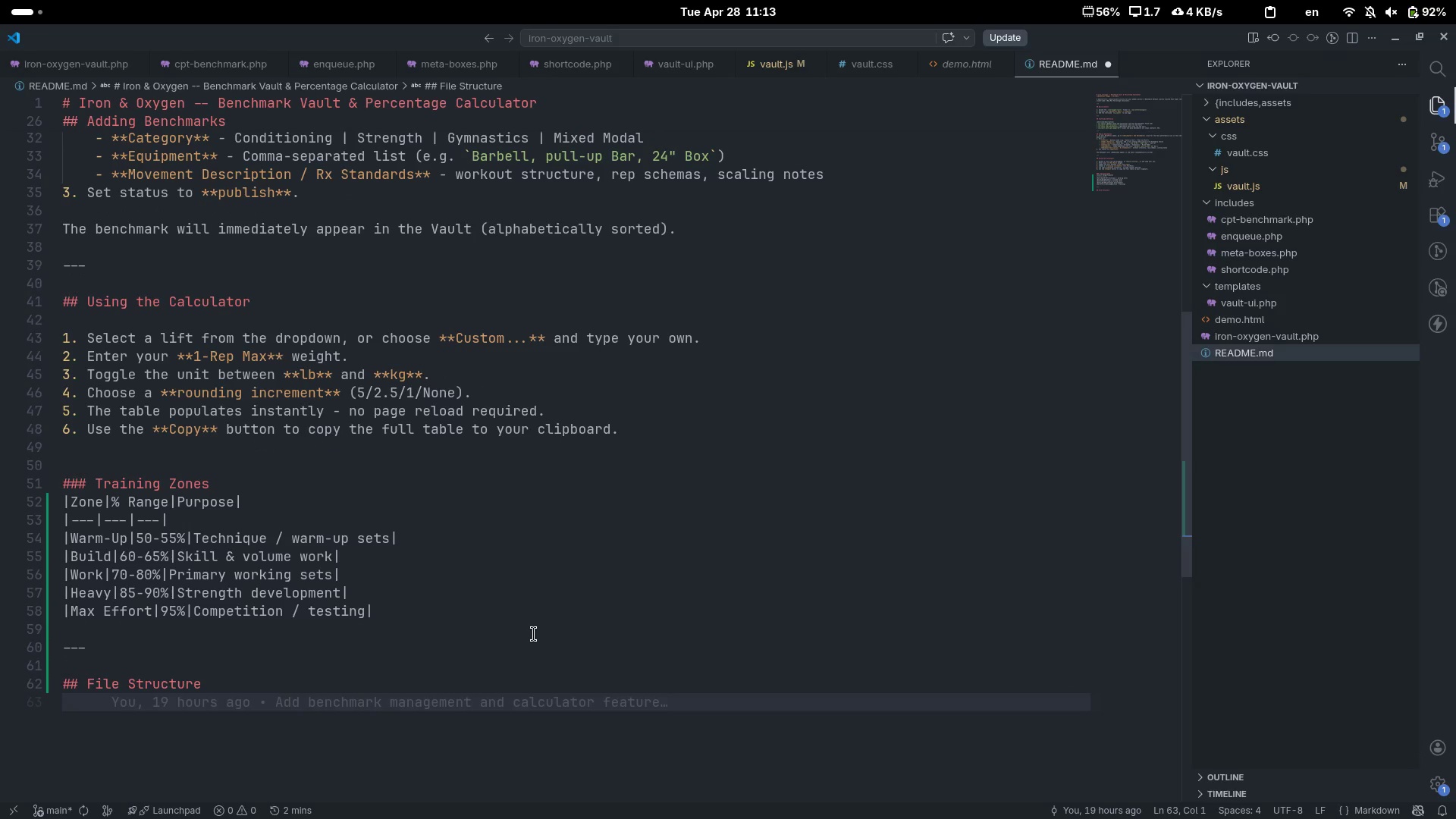 
key(Enter)
 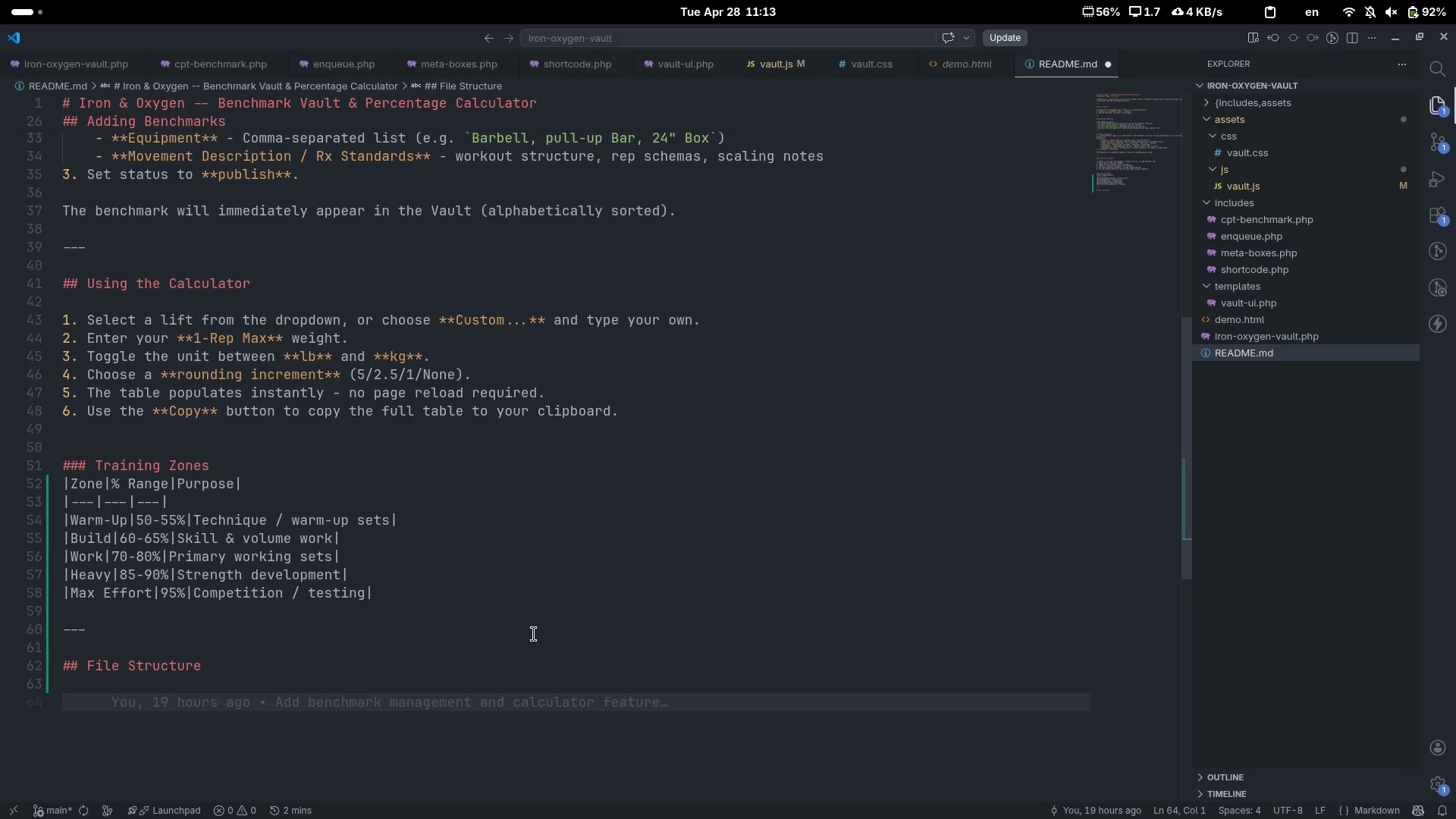 
key(Backquote)
 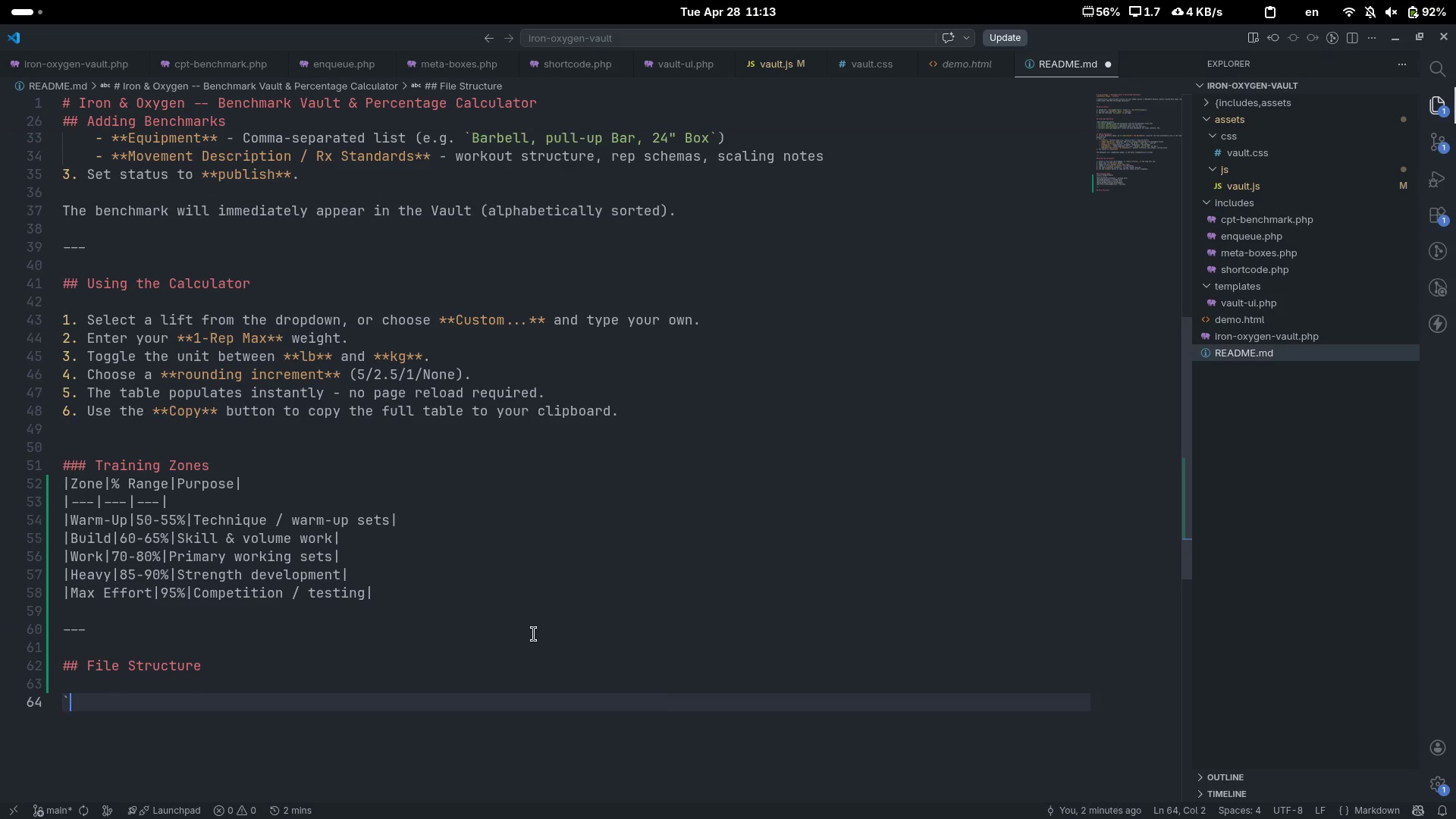 
key(Backquote)
 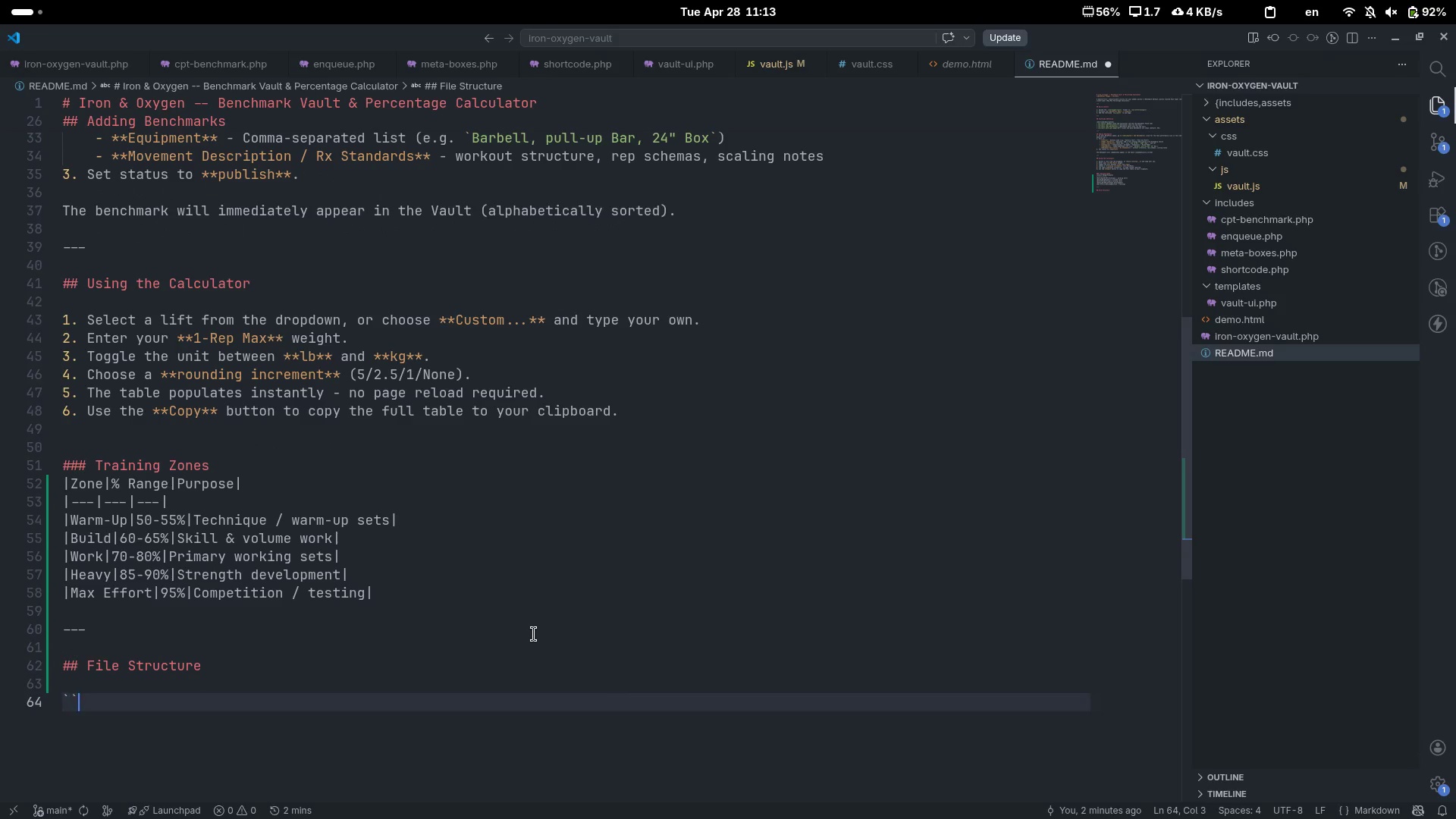 
key(Backquote)
 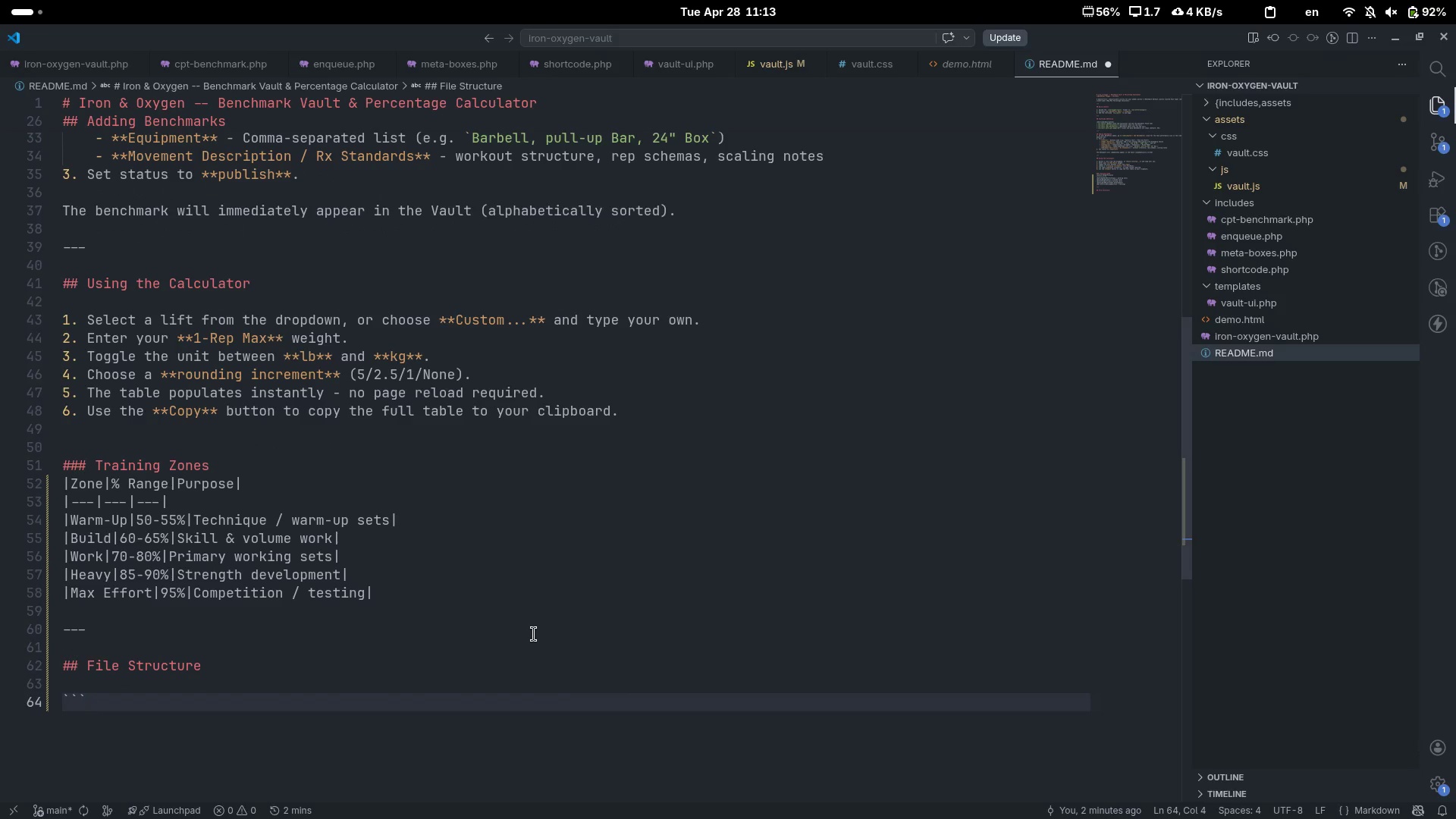 
key(Enter)
 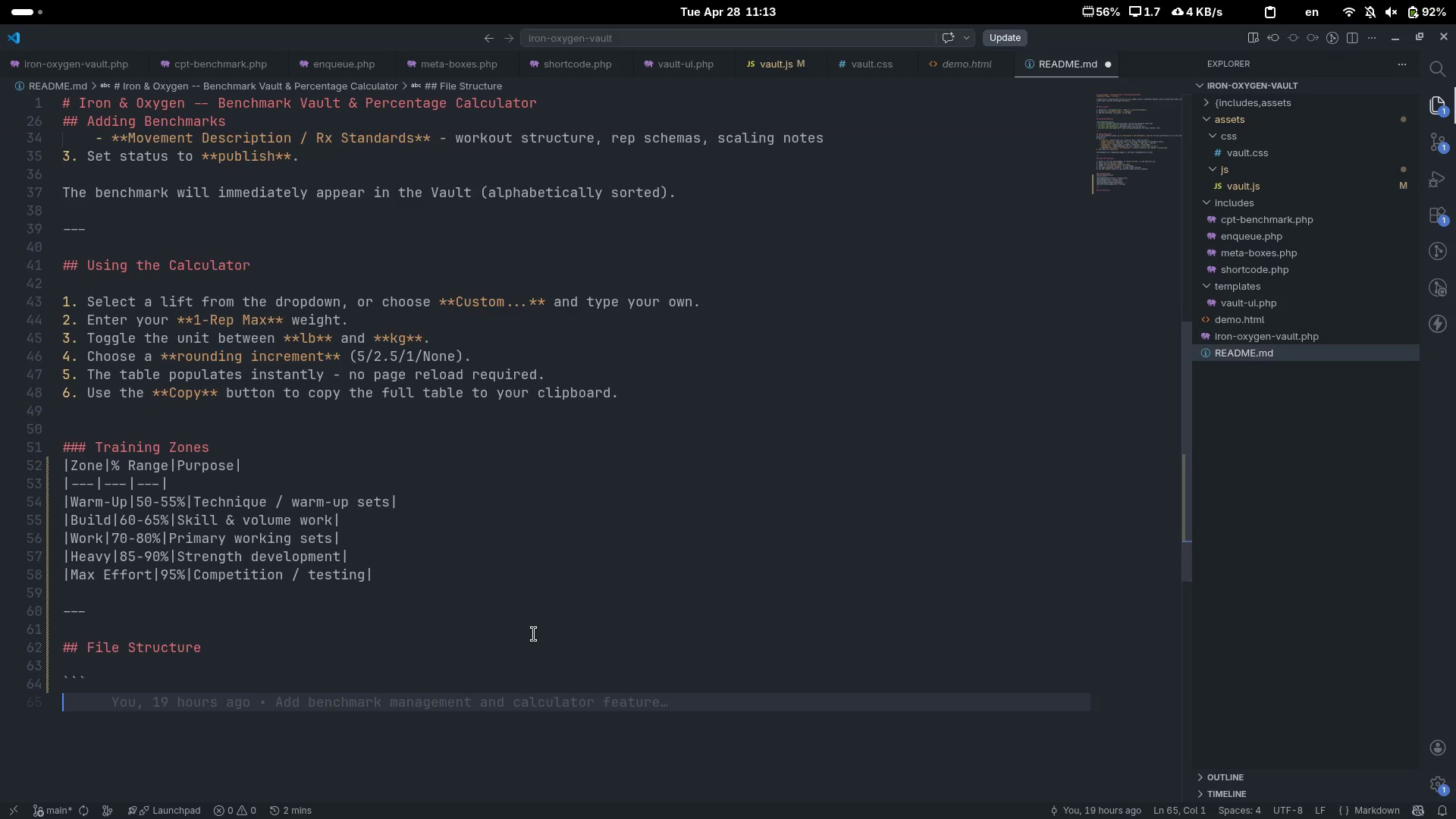 
key(Enter)
 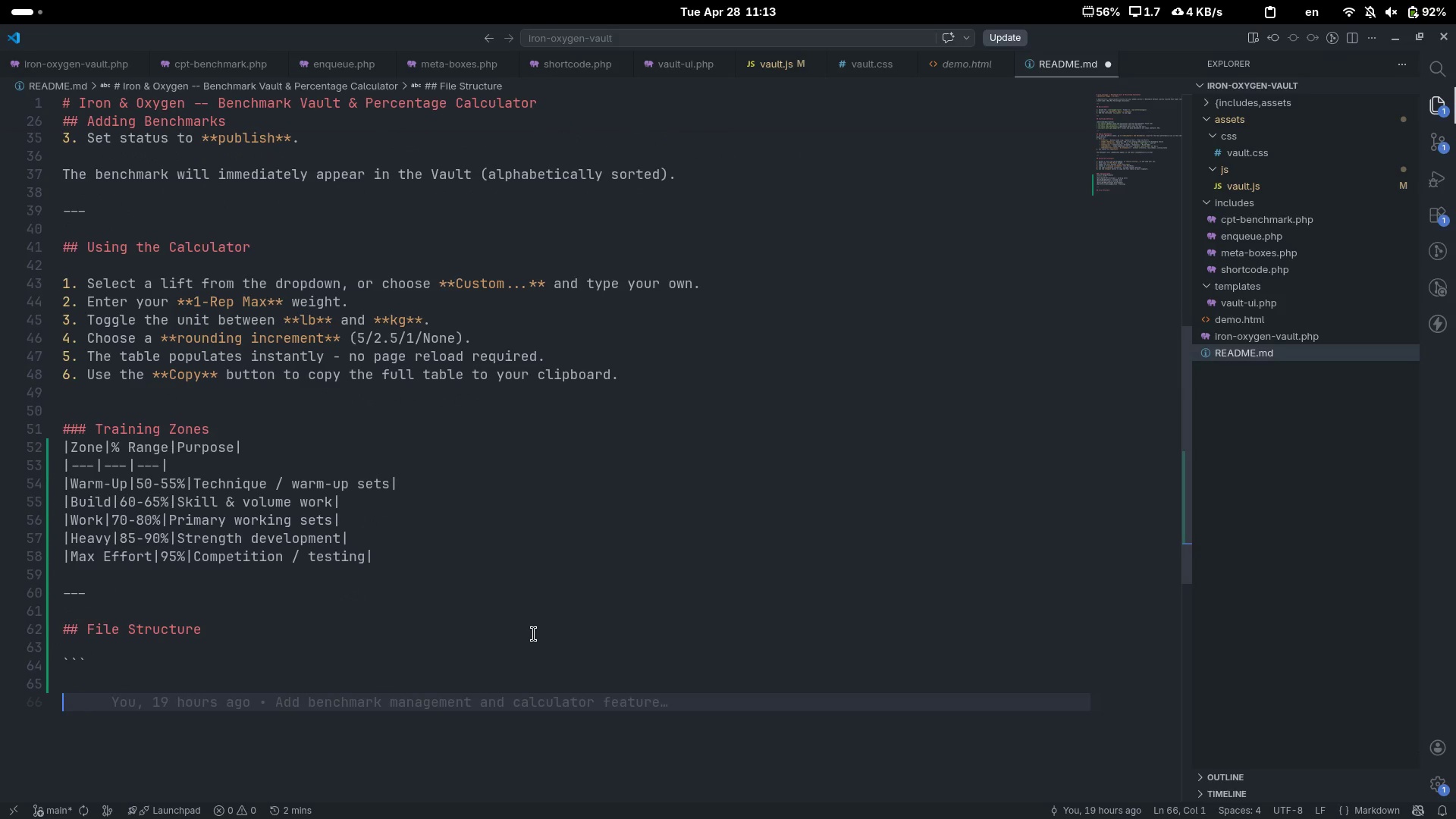 
key(Backquote)
 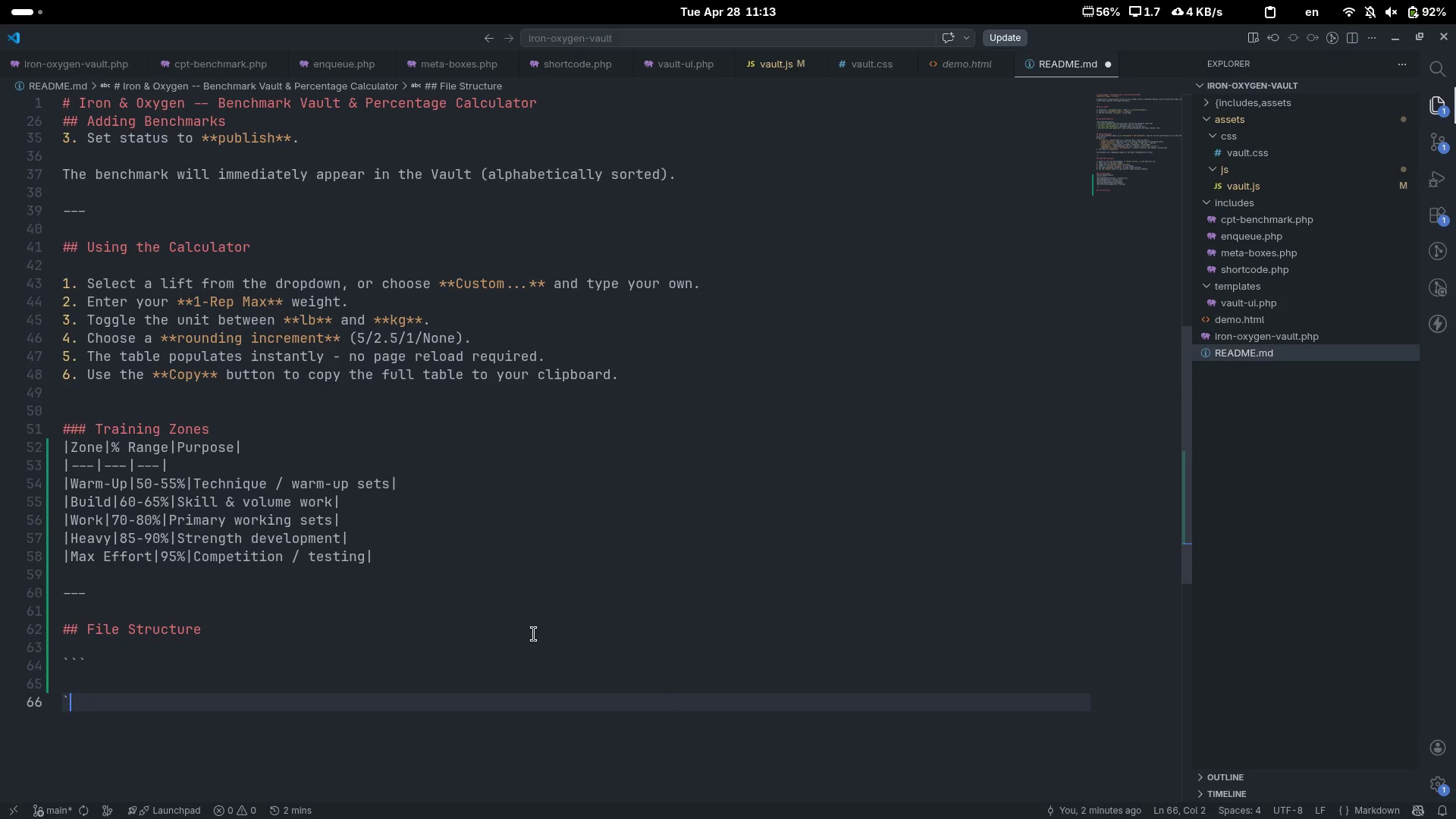 
key(Backquote)
 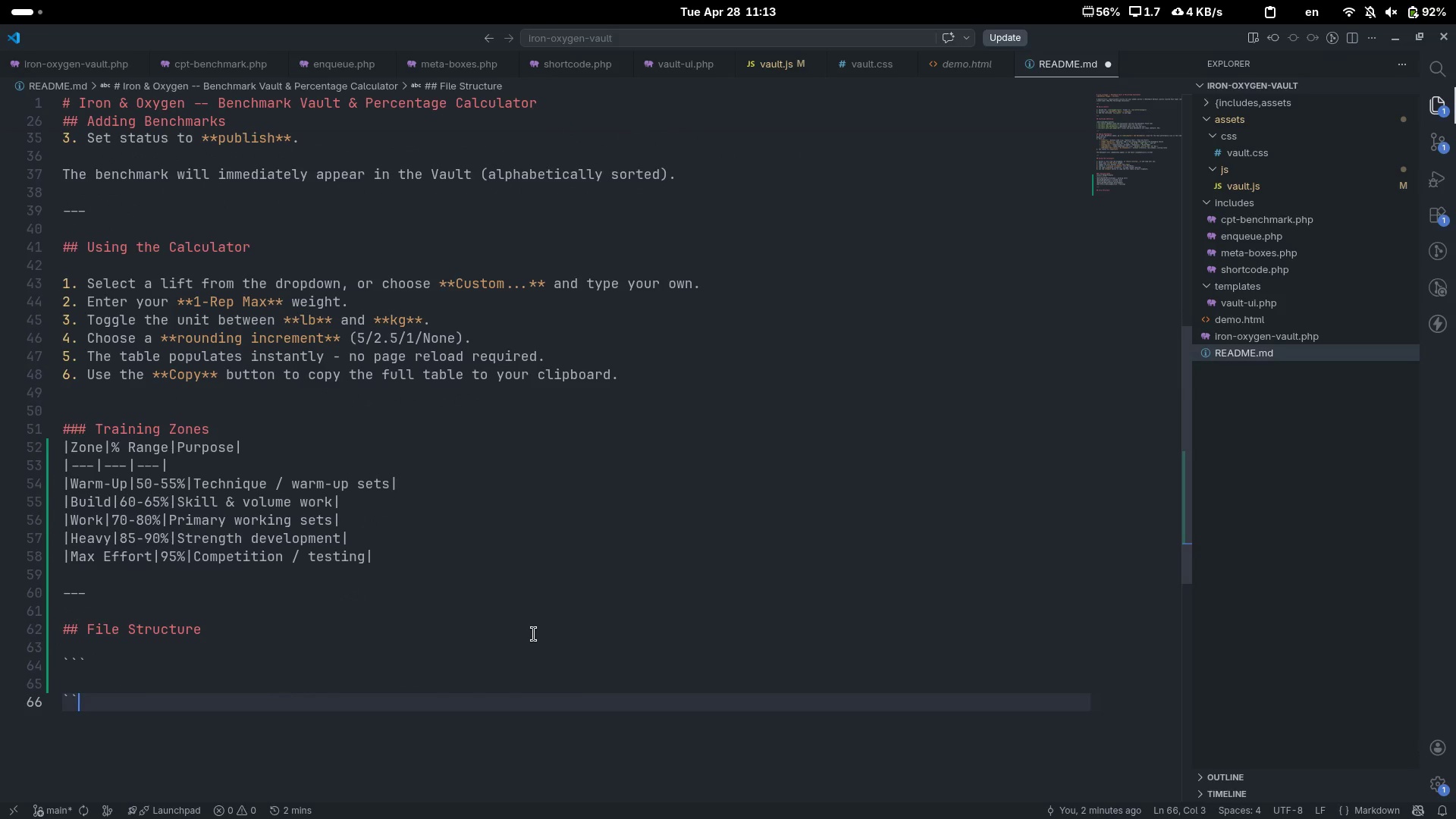 
key(Backquote)
 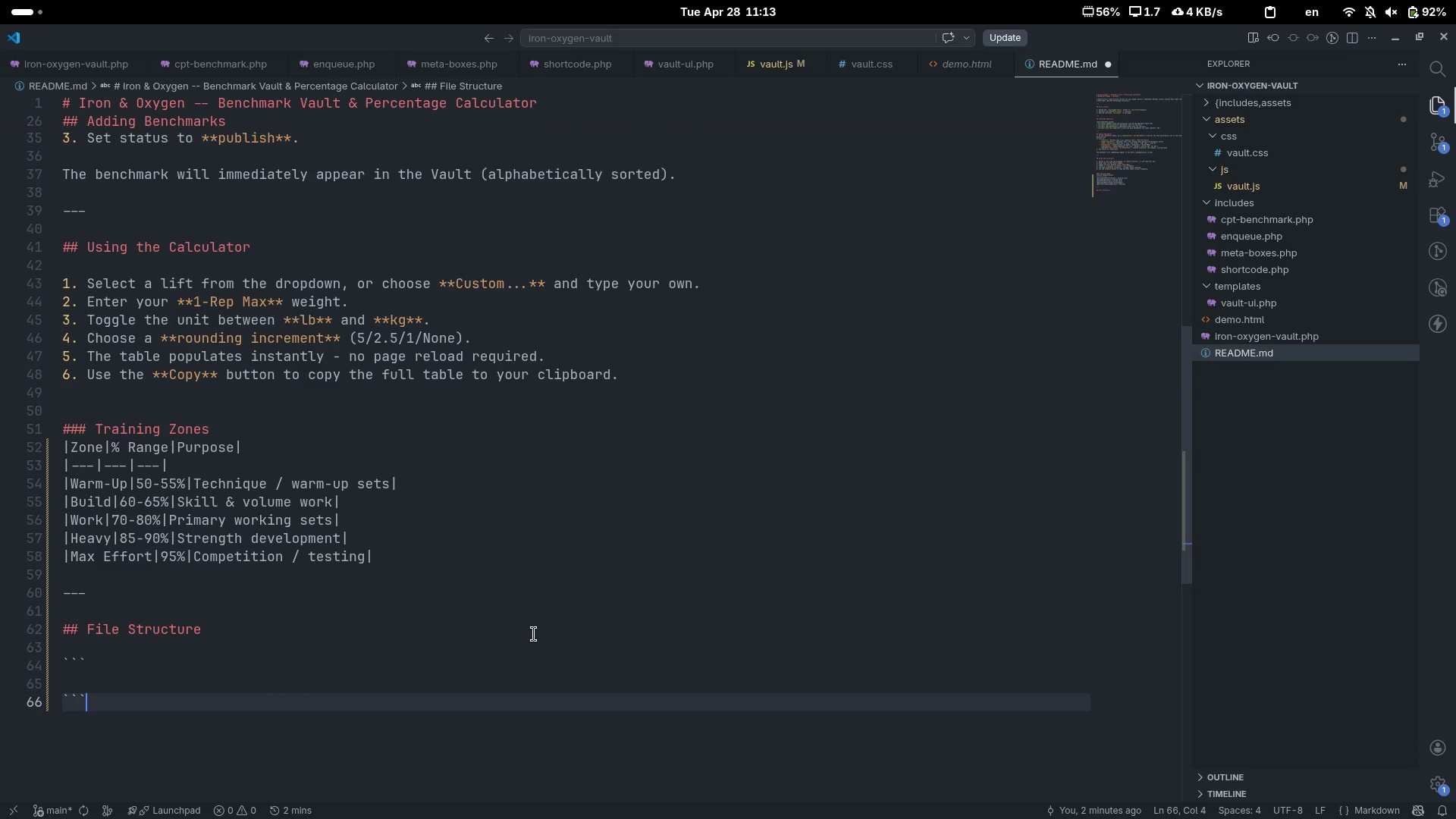 
key(ArrowUp)
 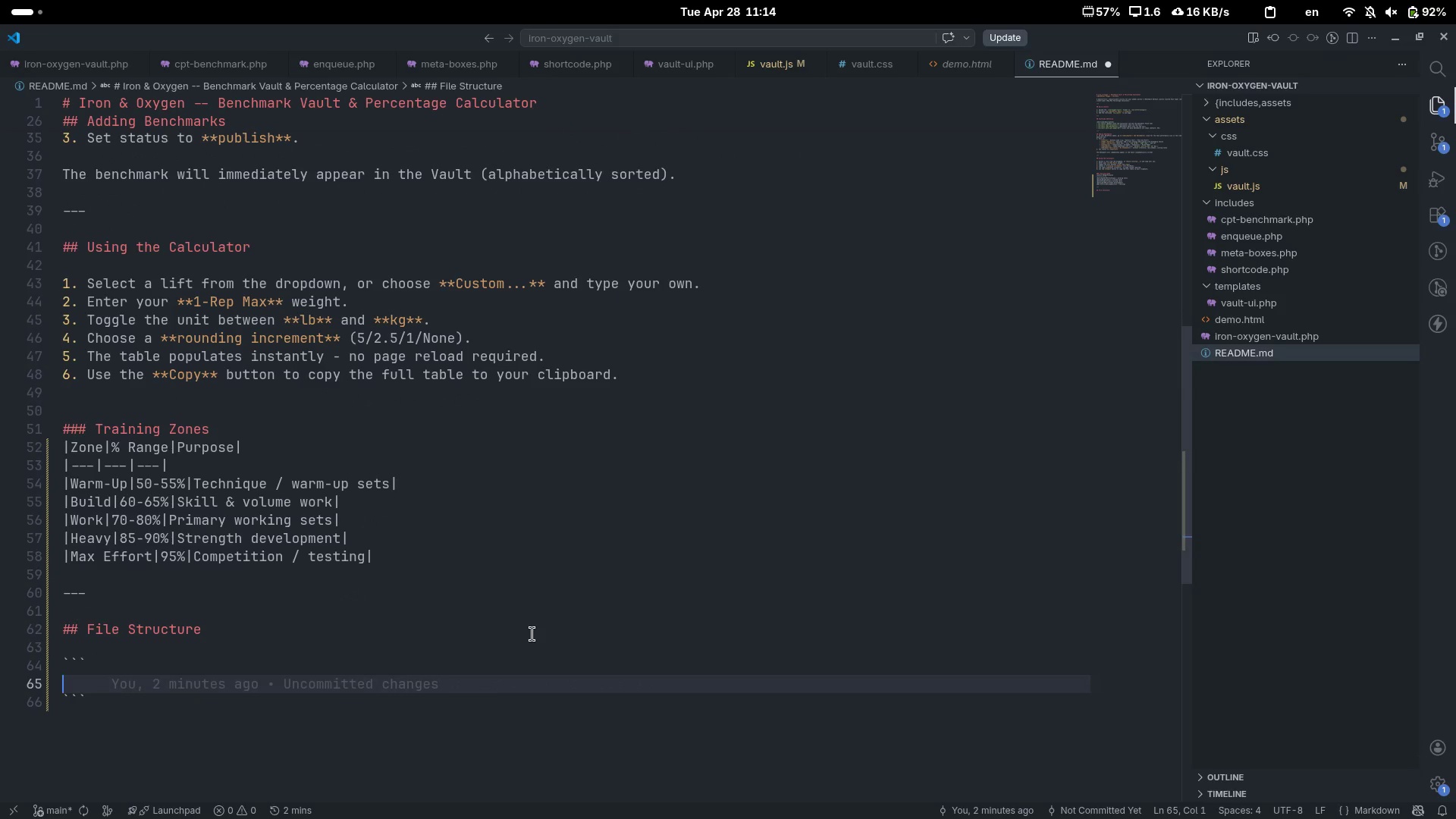 
key(Control+Backquote)
 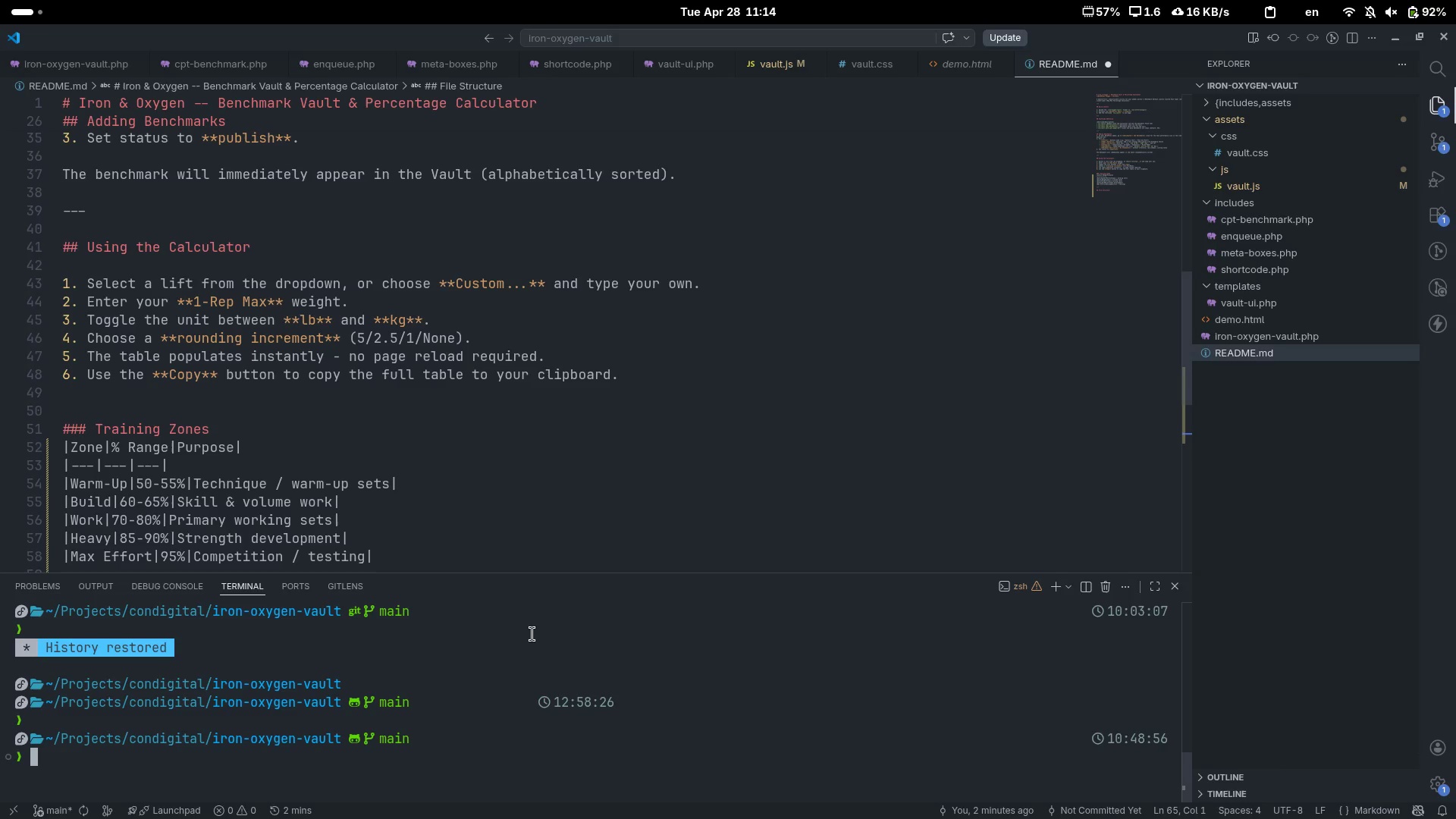 
type(clear)
 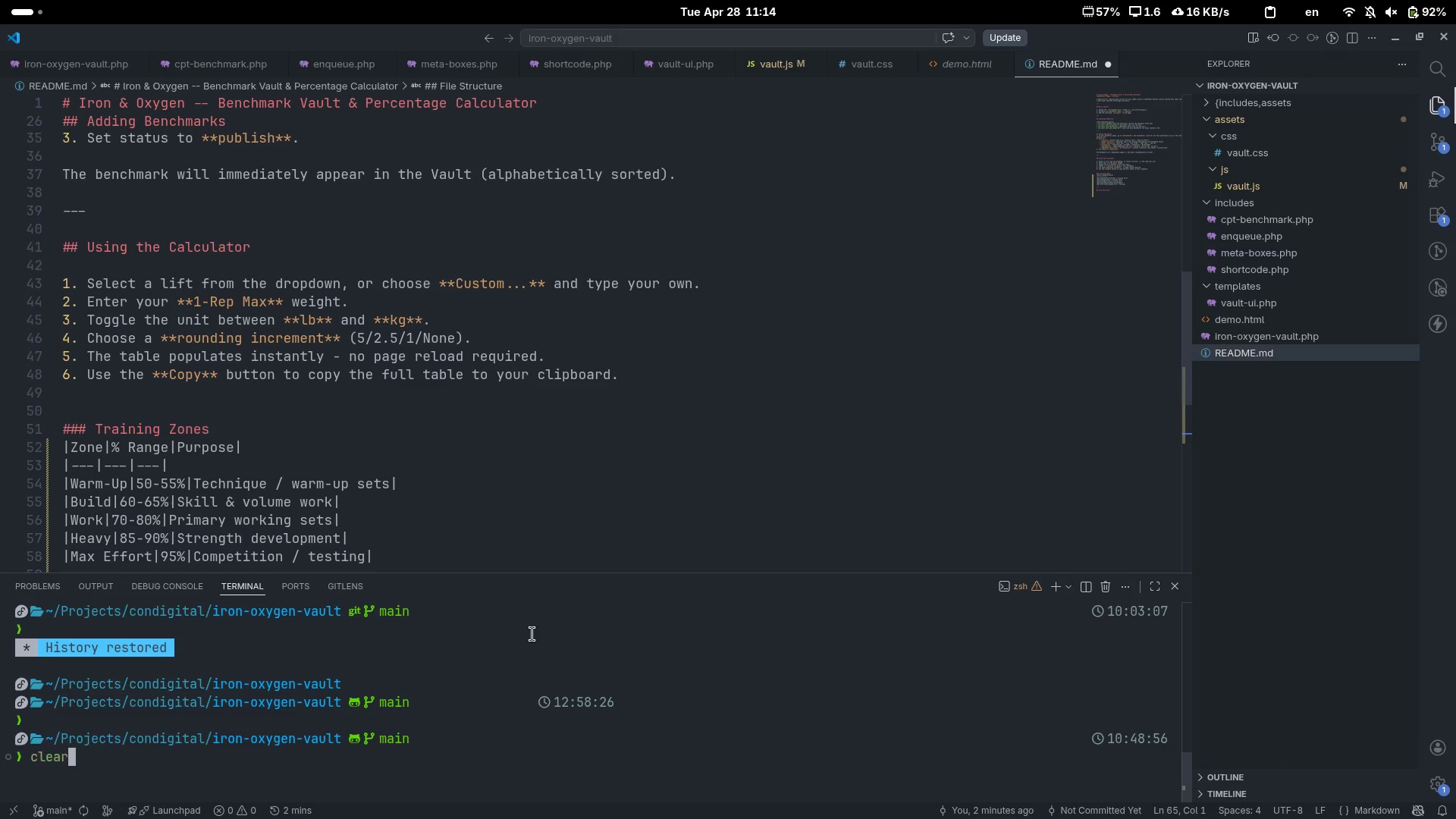 
key(Enter)
 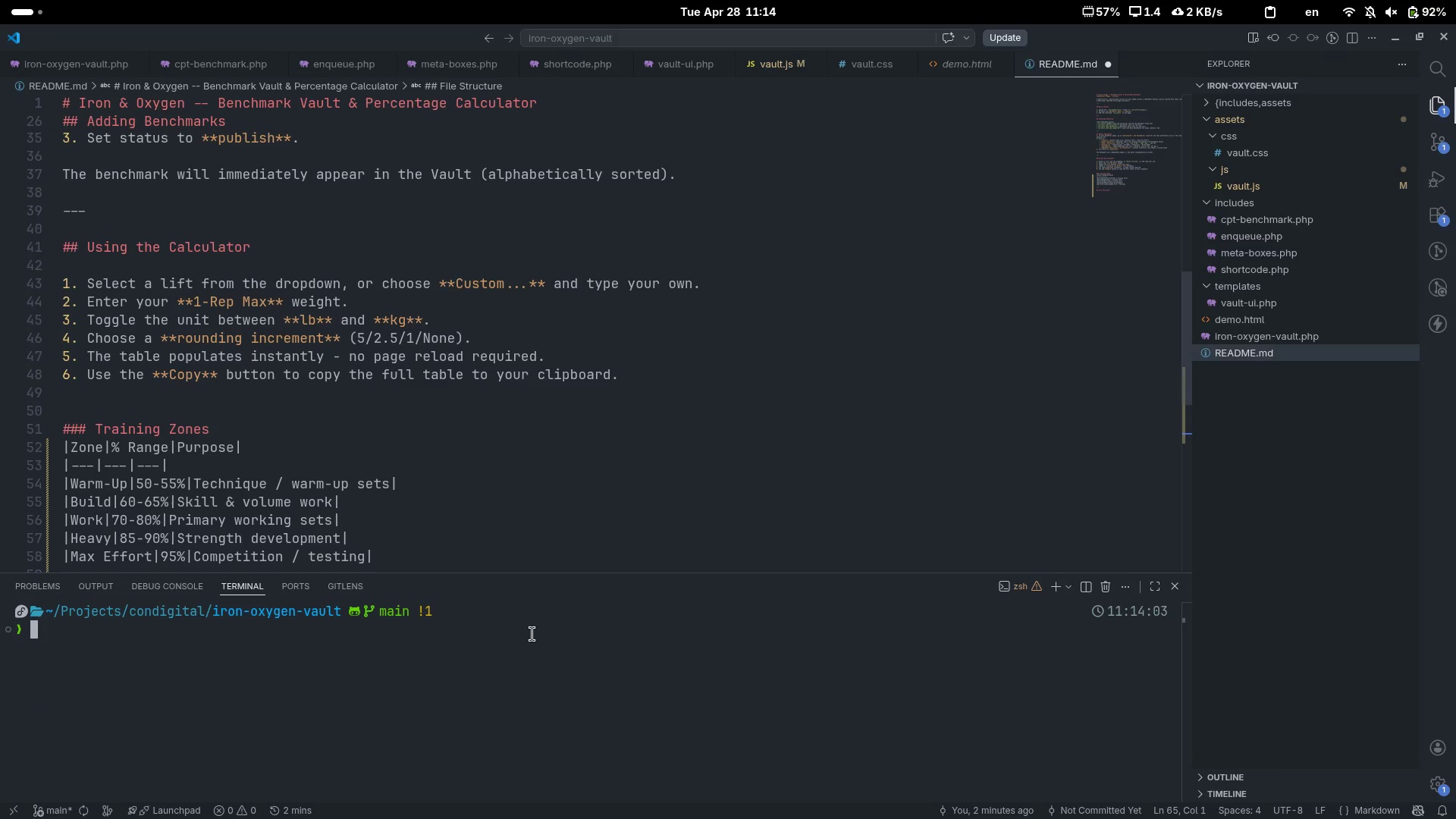 
type(tree .)
key(Backspace)
type(/)
key(Backspace)
type(.//)
key(Backspace)
key(Backspace)
type(./io)
key(Tab)
key(Backspace)
type(iron)
key(Tab)
 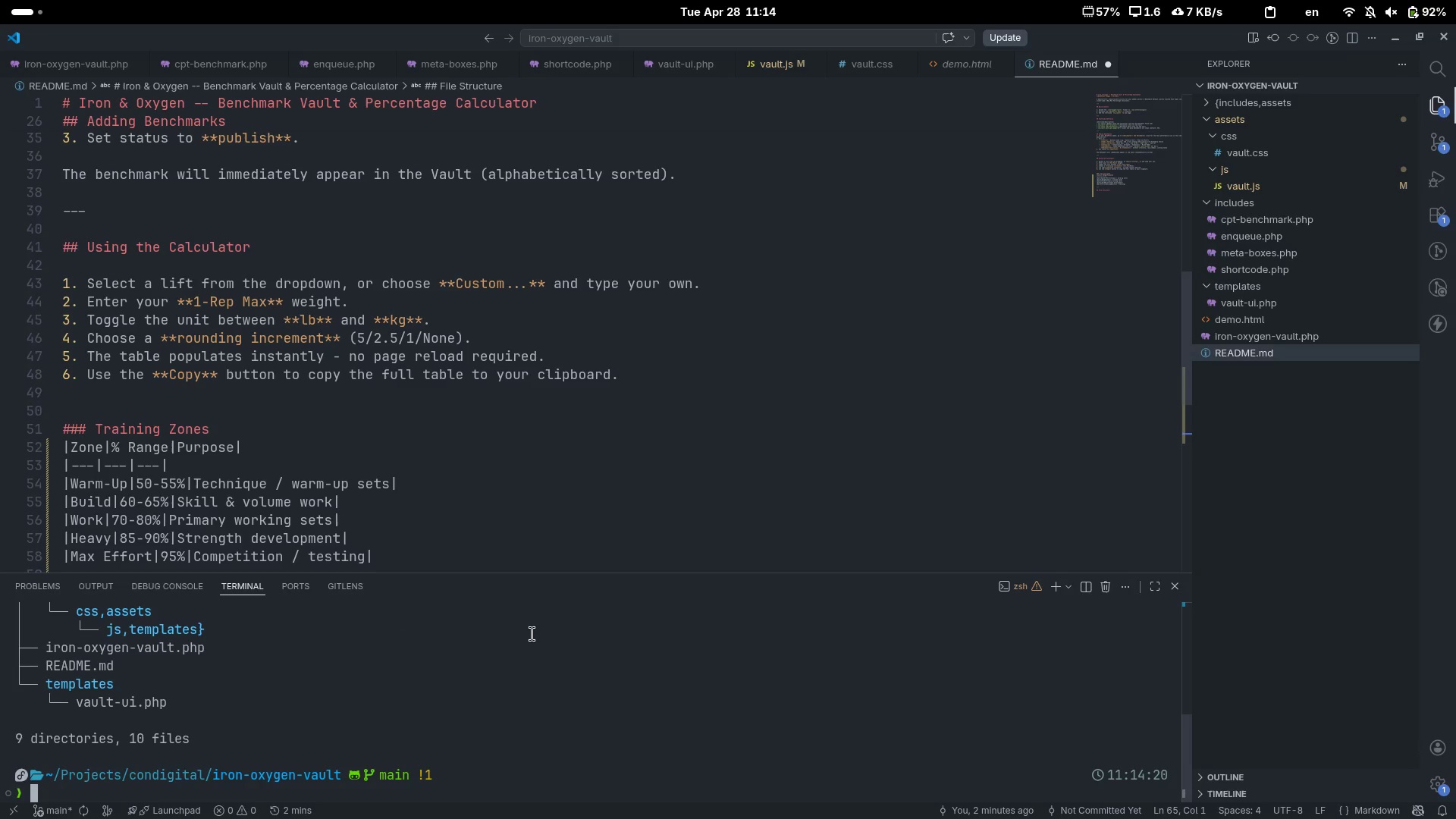 
key(Enter)
 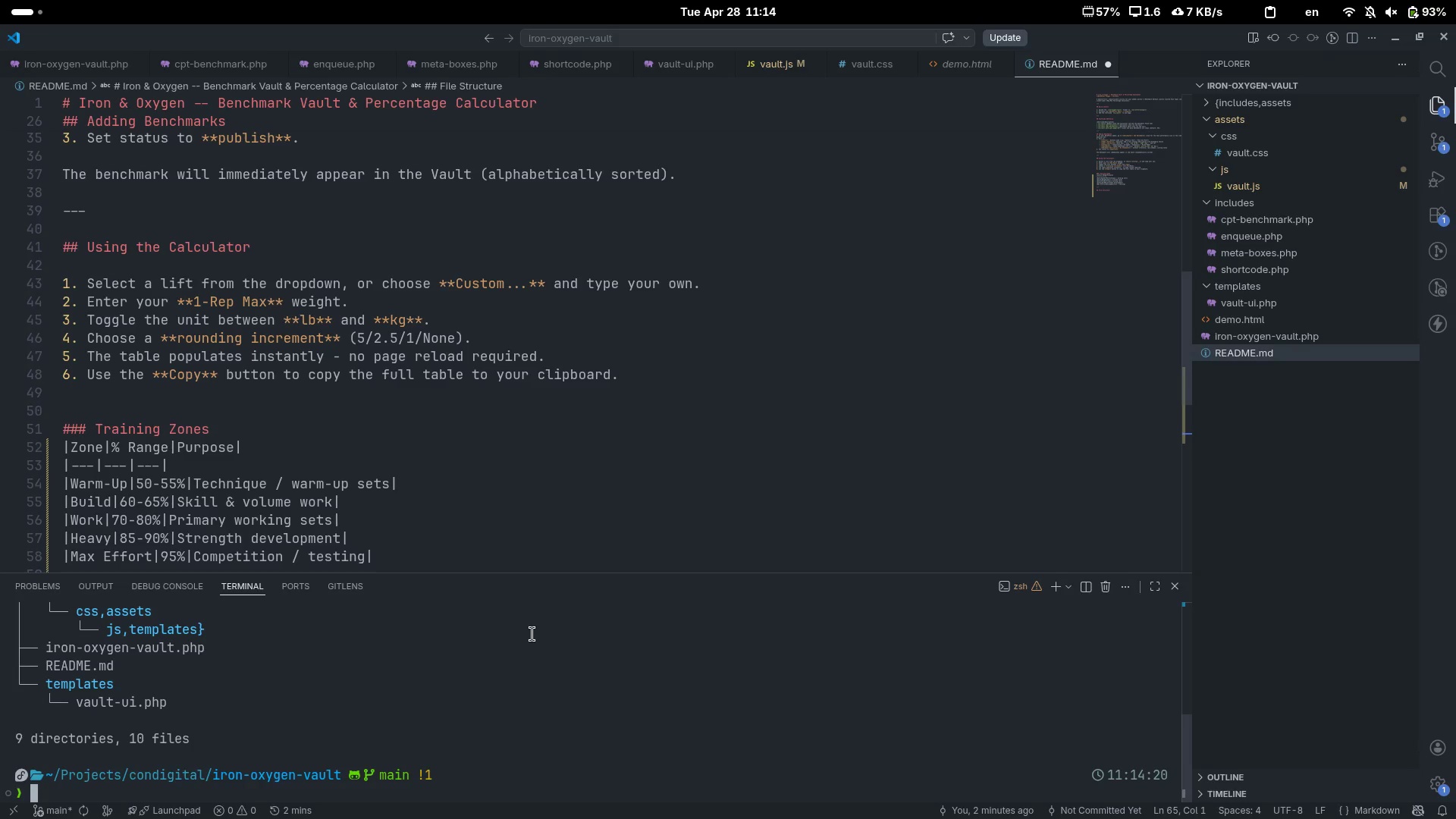 
scroll: coordinate [519, 635], scroll_direction: up, amount: 3.0
 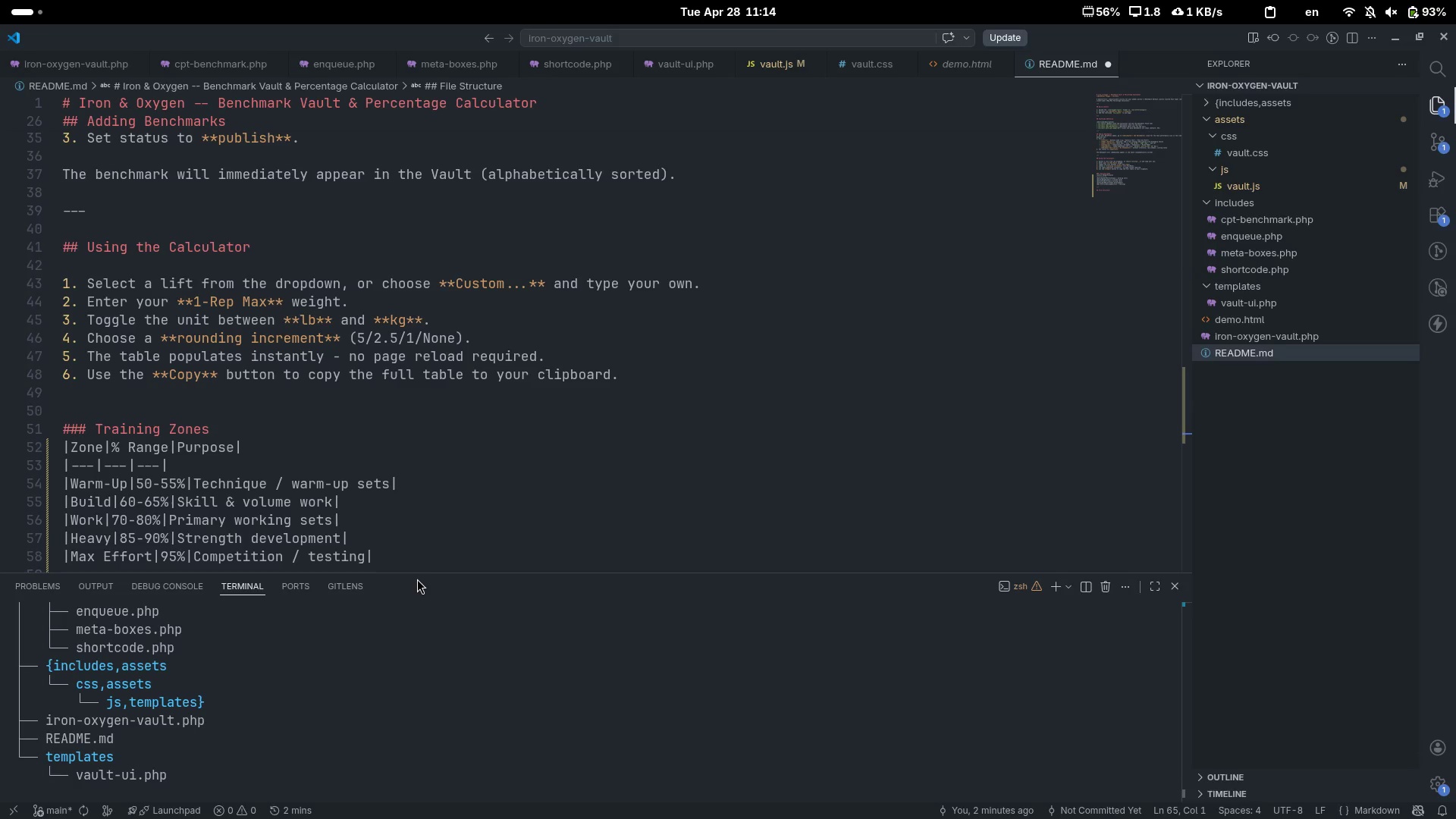 
left_click_drag(start_coordinate=[422, 572], to_coordinate=[416, 350])
 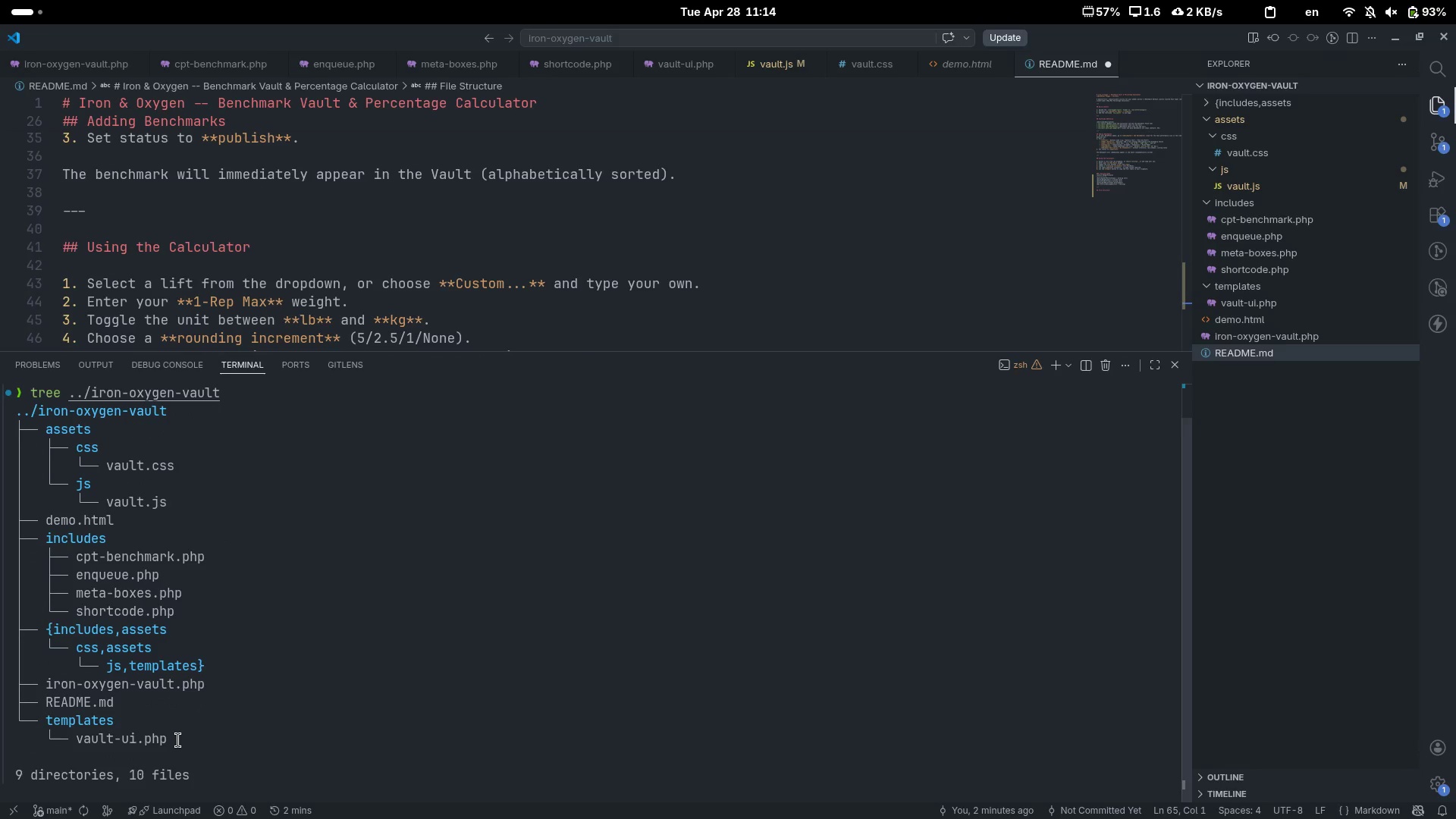 
wait(5.97)
 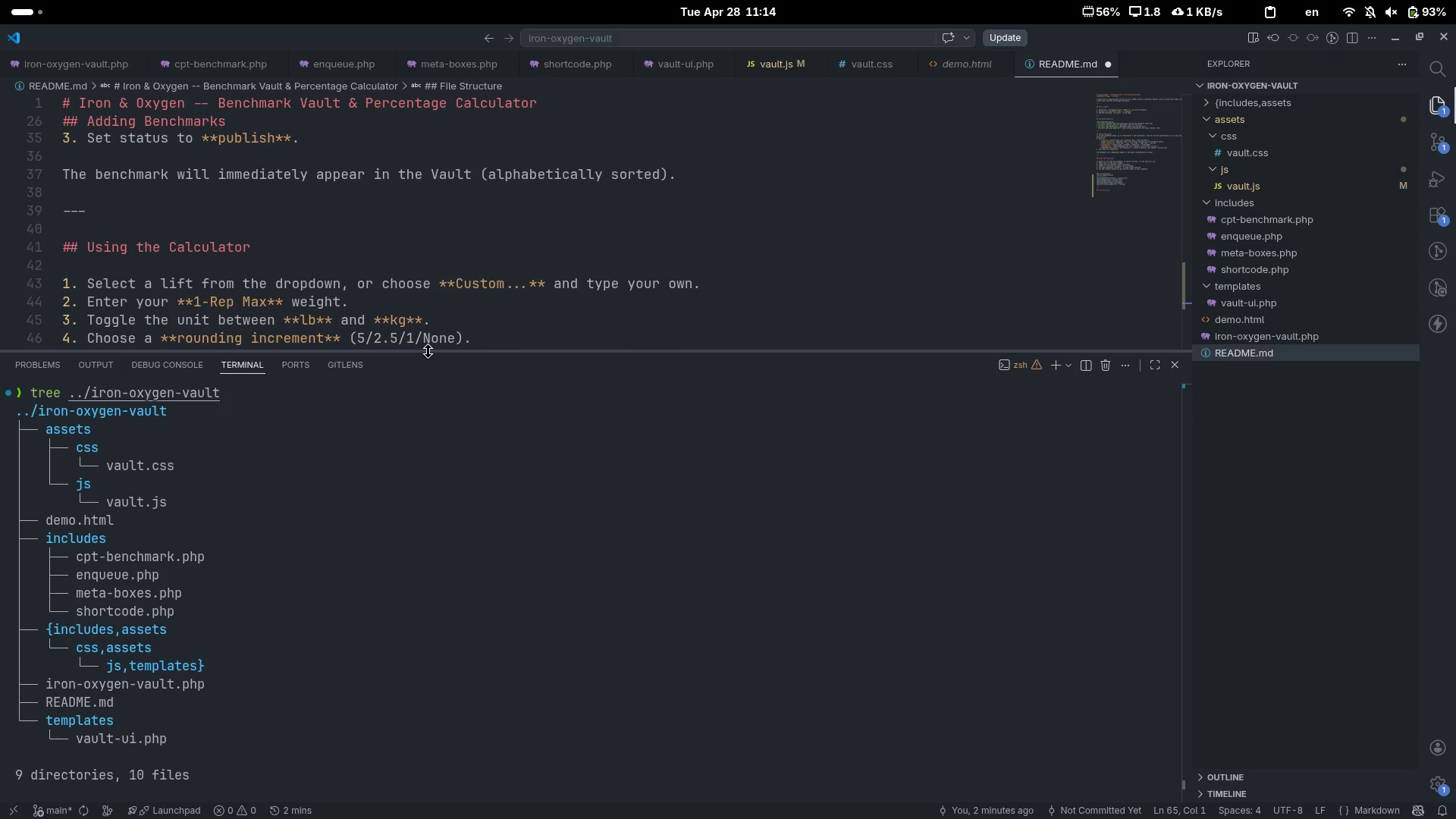 
left_click_drag(start_coordinate=[171, 742], to_coordinate=[10, 405])
 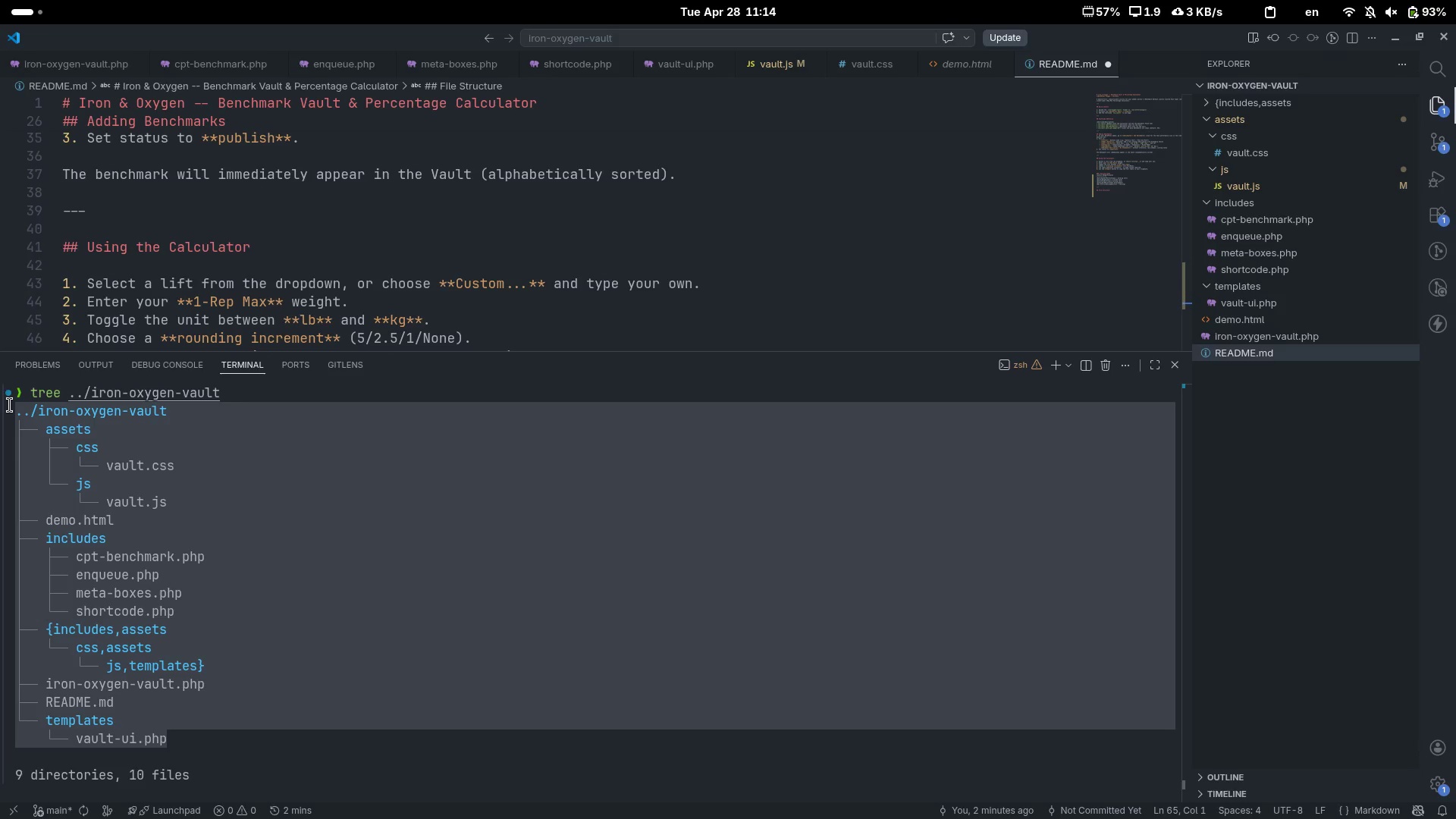 
key(Control+Shift+C)
 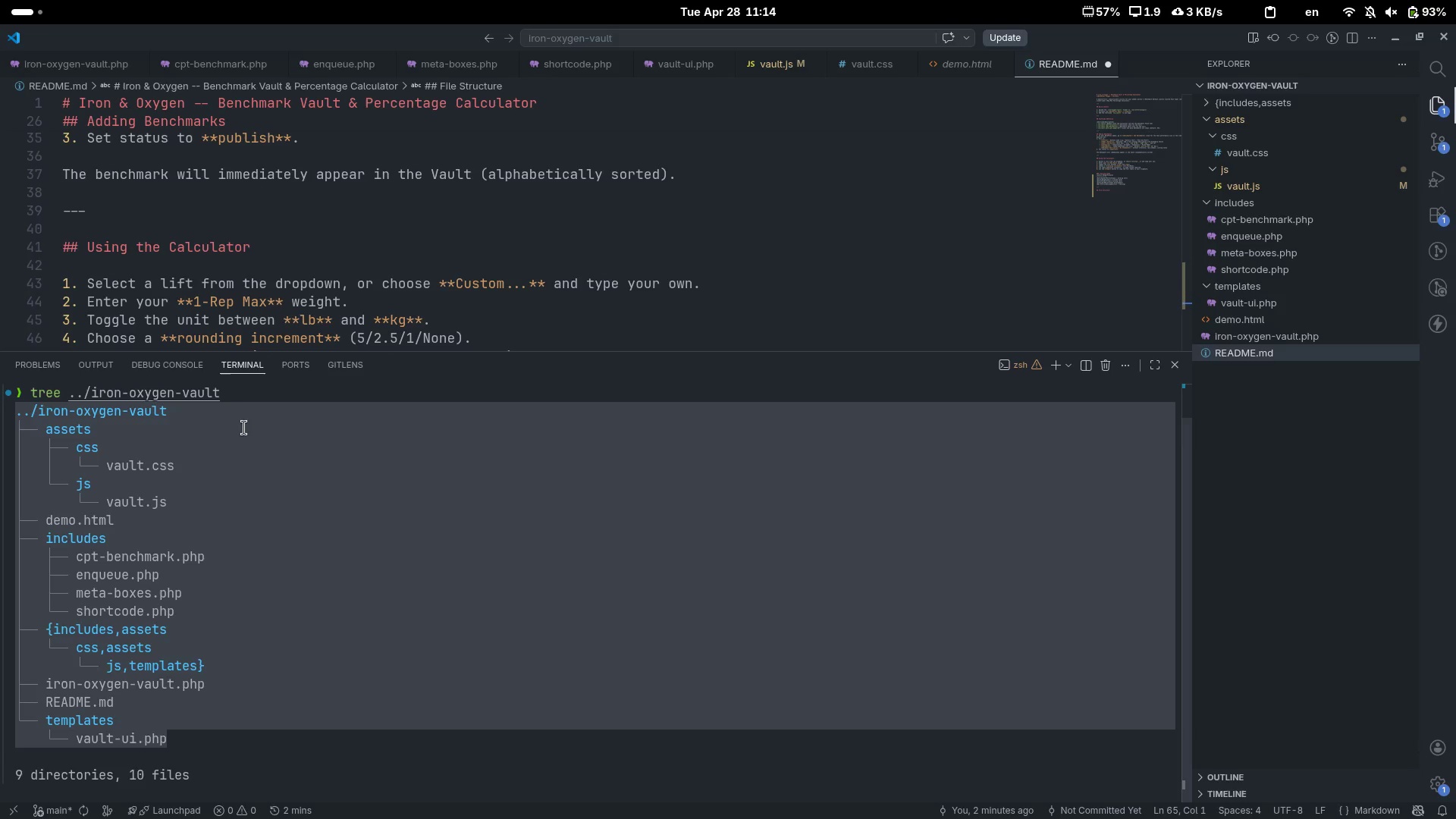 
left_click([246, 429])
 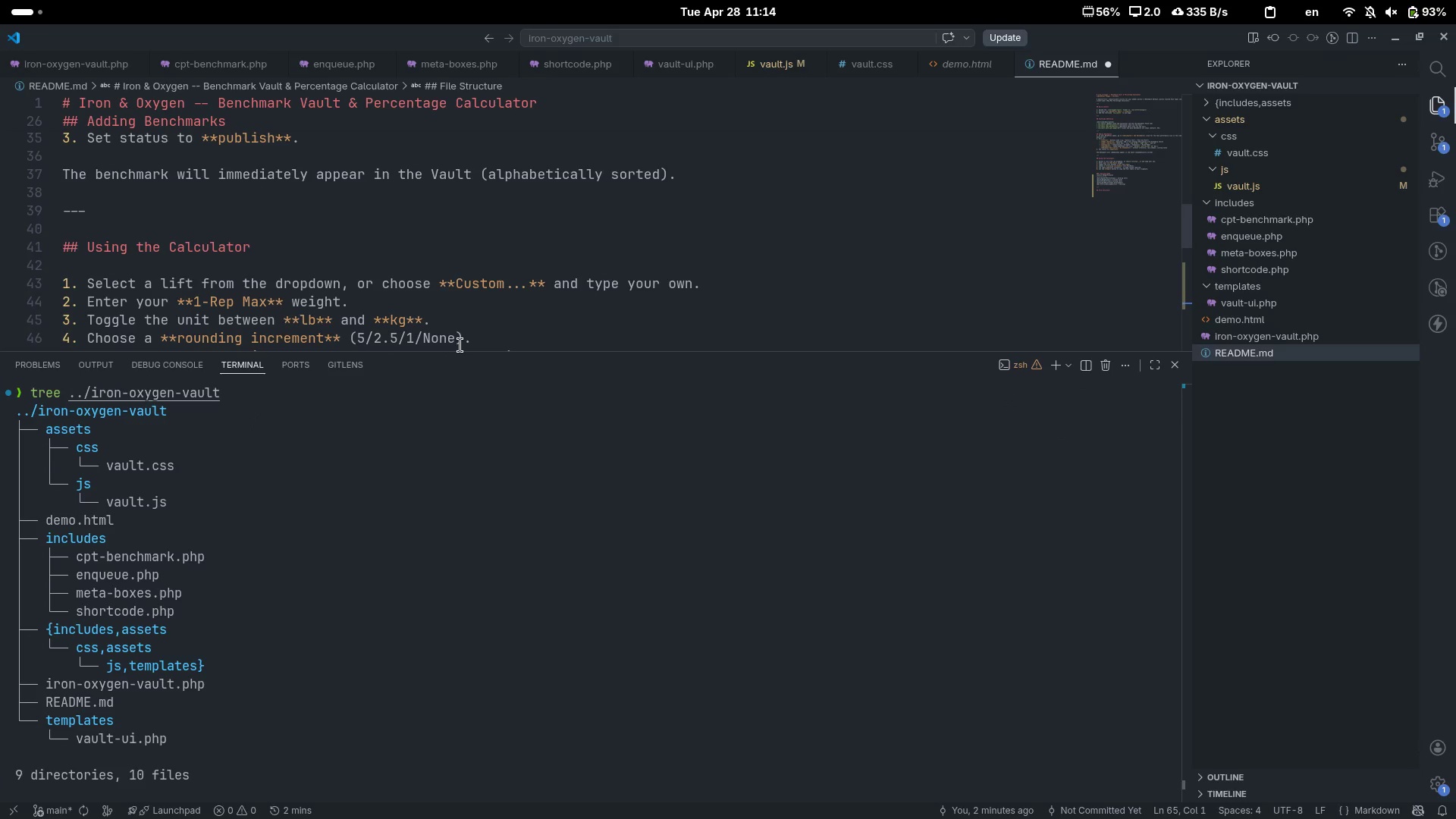 
left_click_drag(start_coordinate=[461, 352], to_coordinate=[468, 584])
 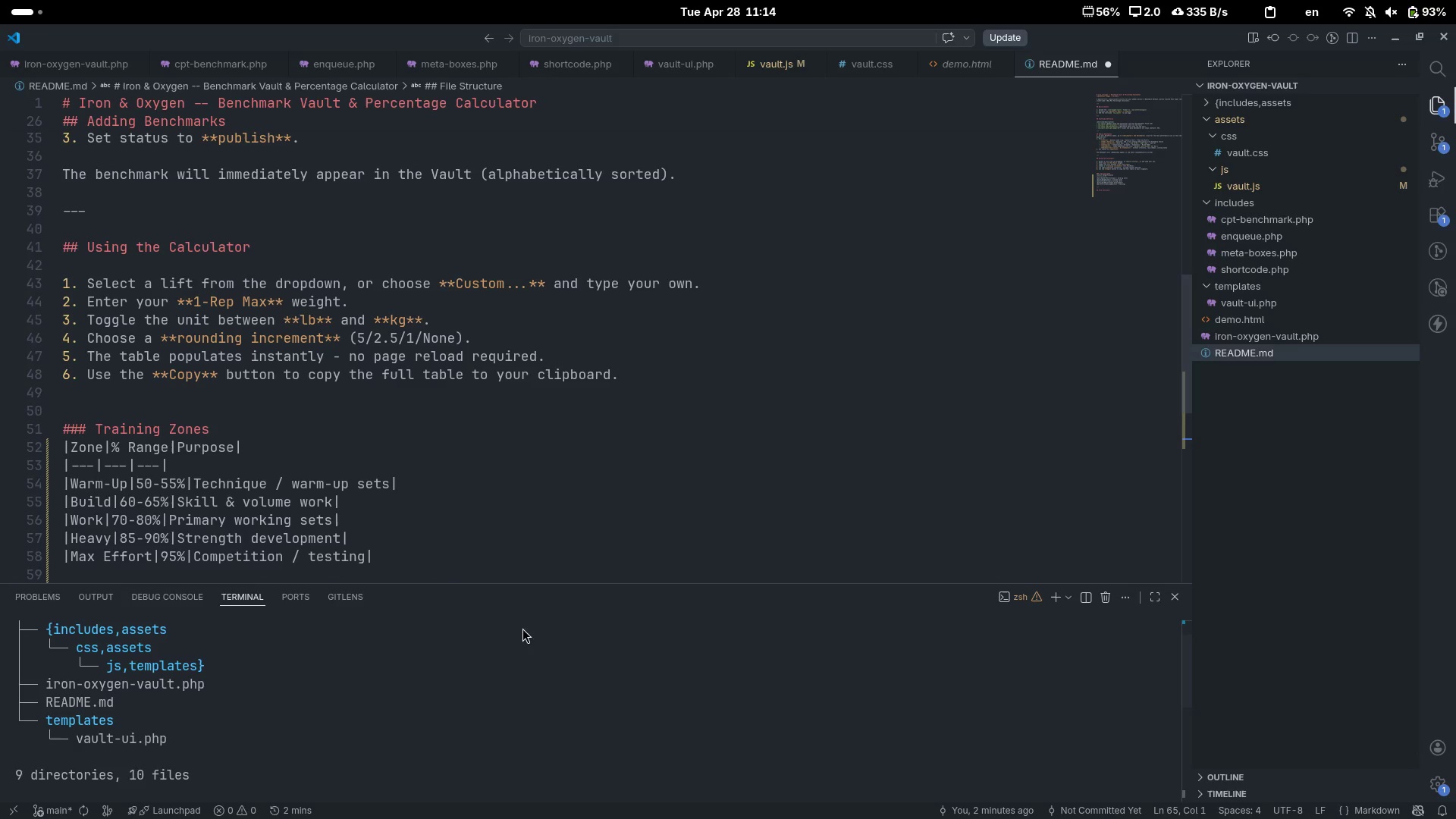 
left_click([551, 689])
 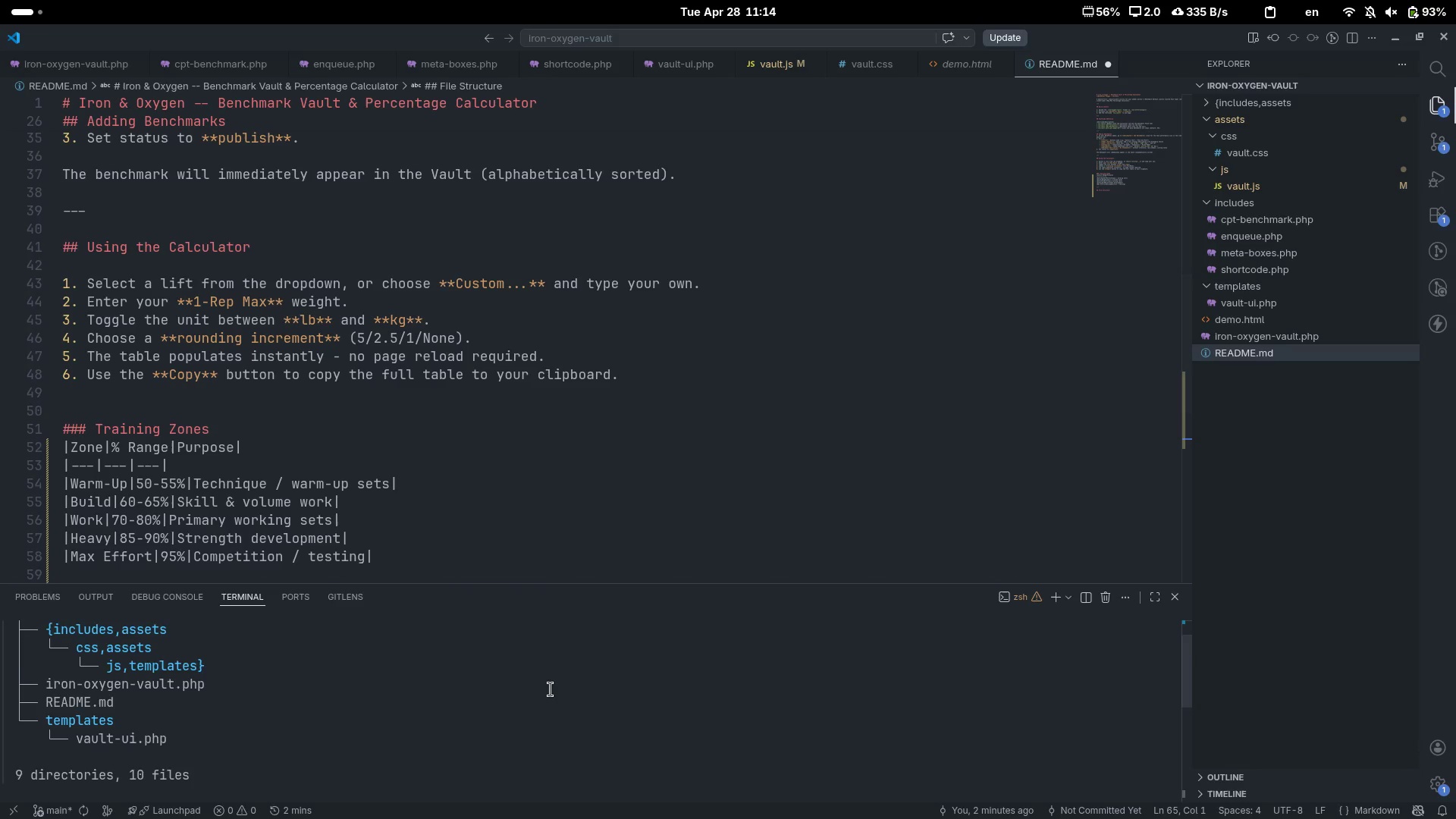 
type(exit)
 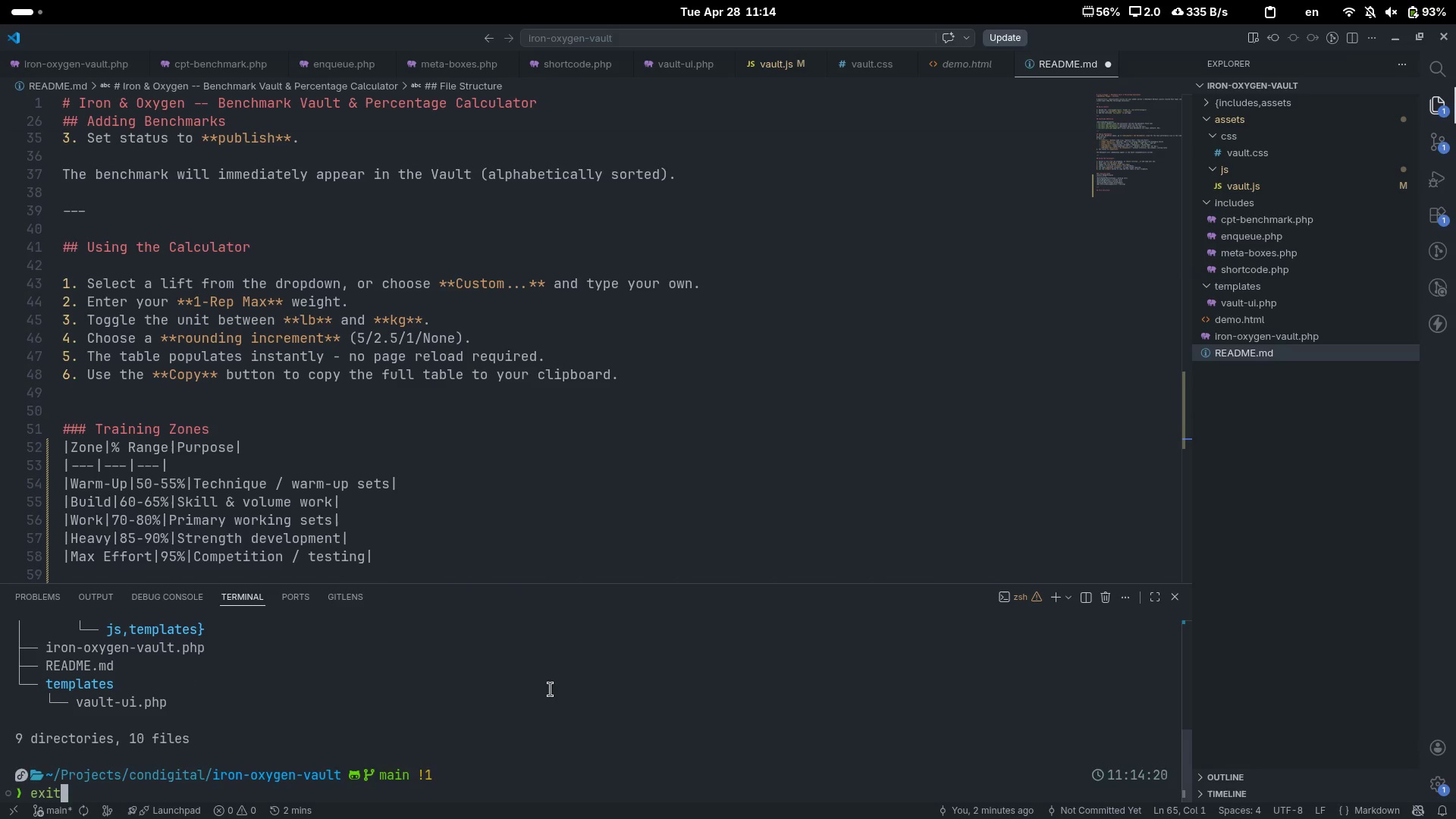 
key(Enter)
 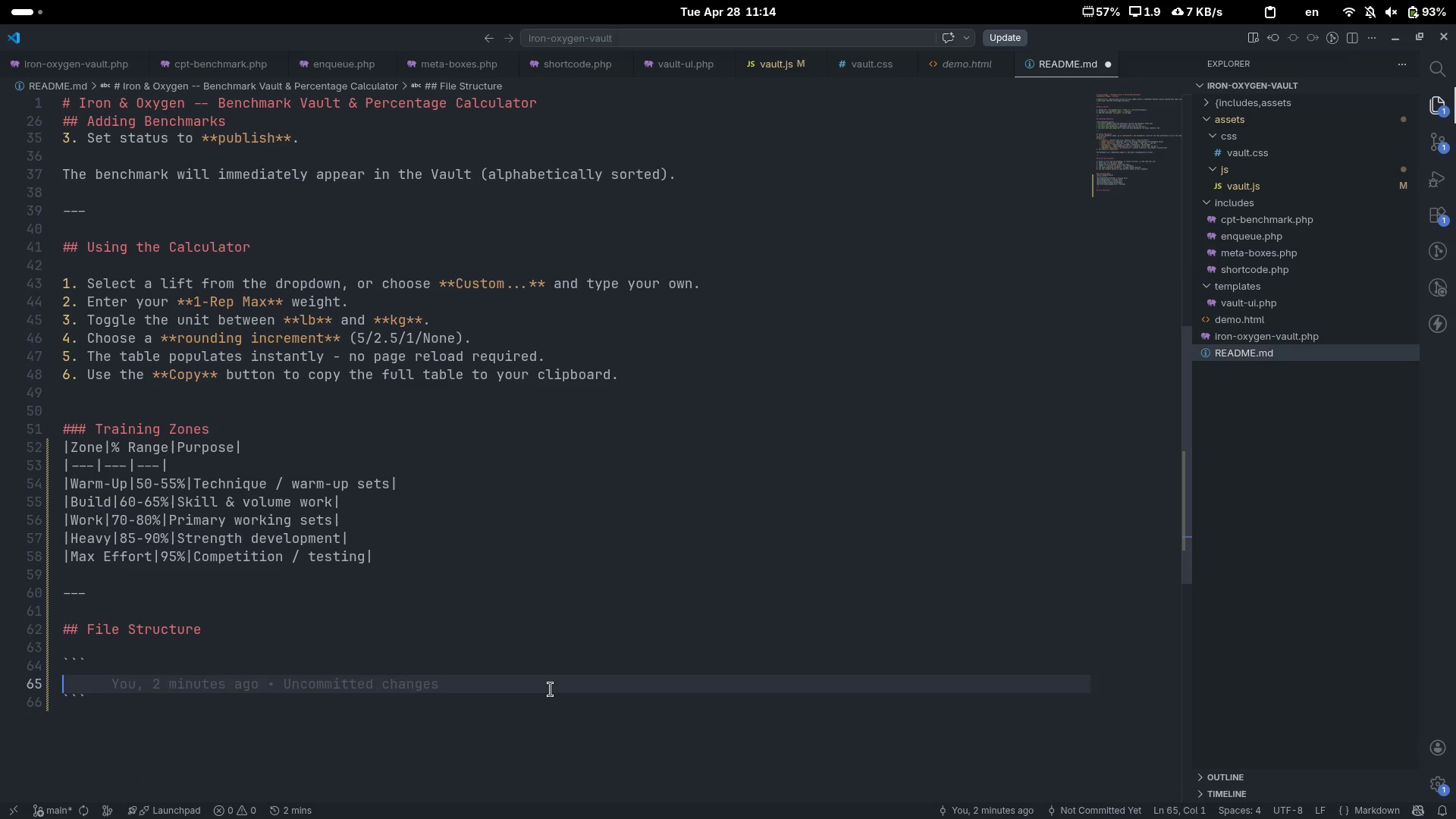 
key(Control+V)
 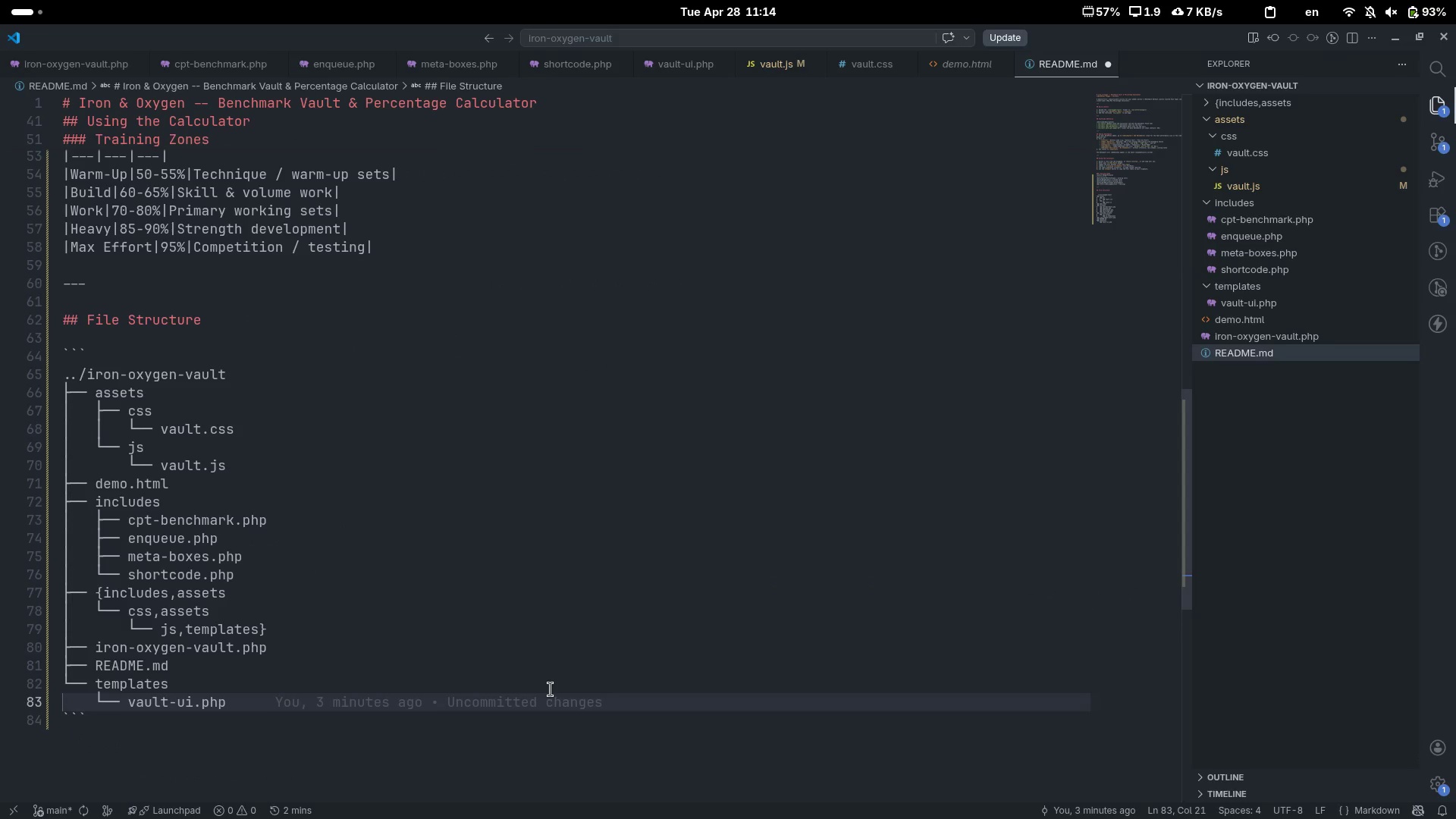 
hold_key(key=ArrowUp, duration=0.93)
 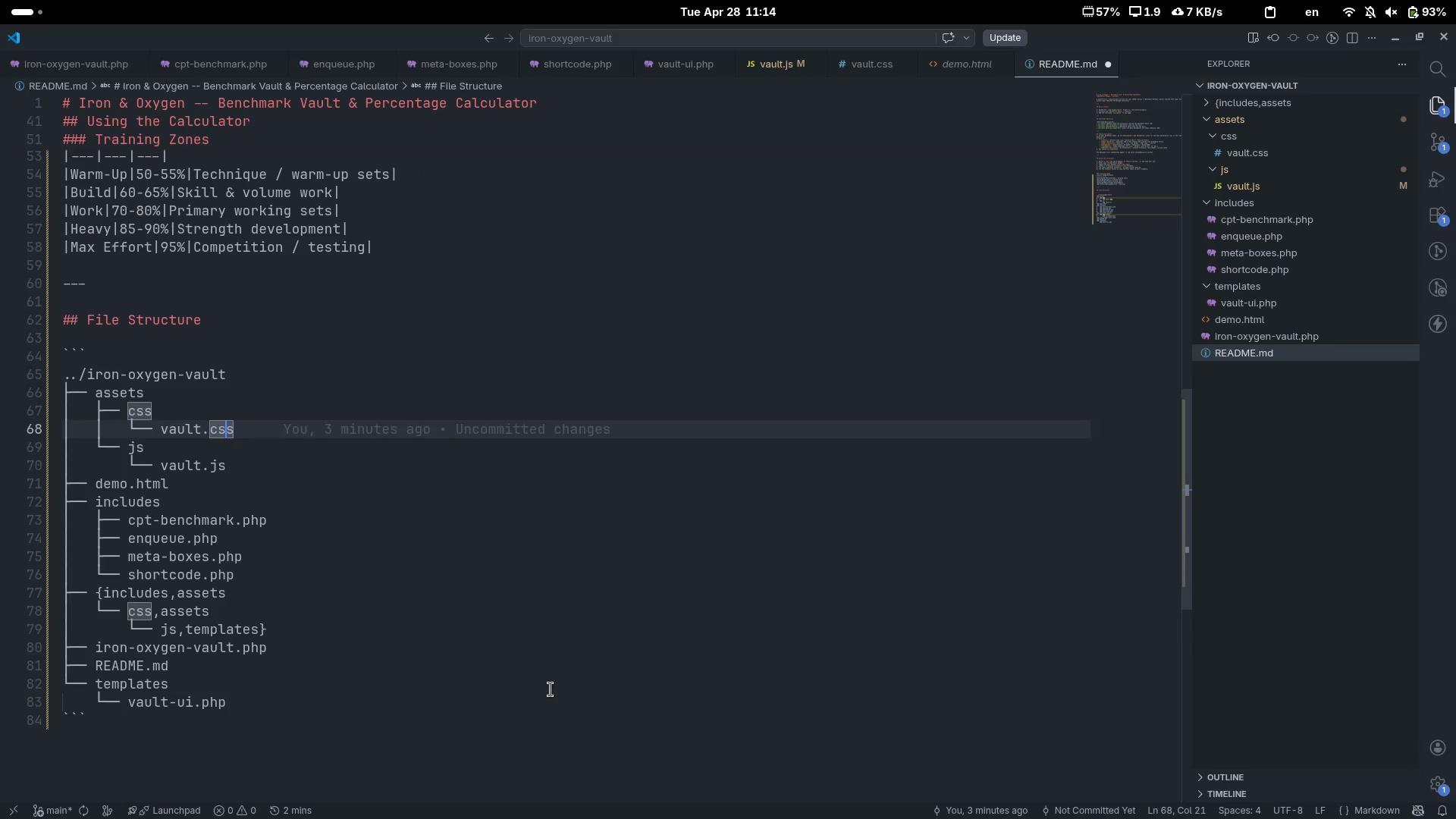 
key(ArrowUp)
 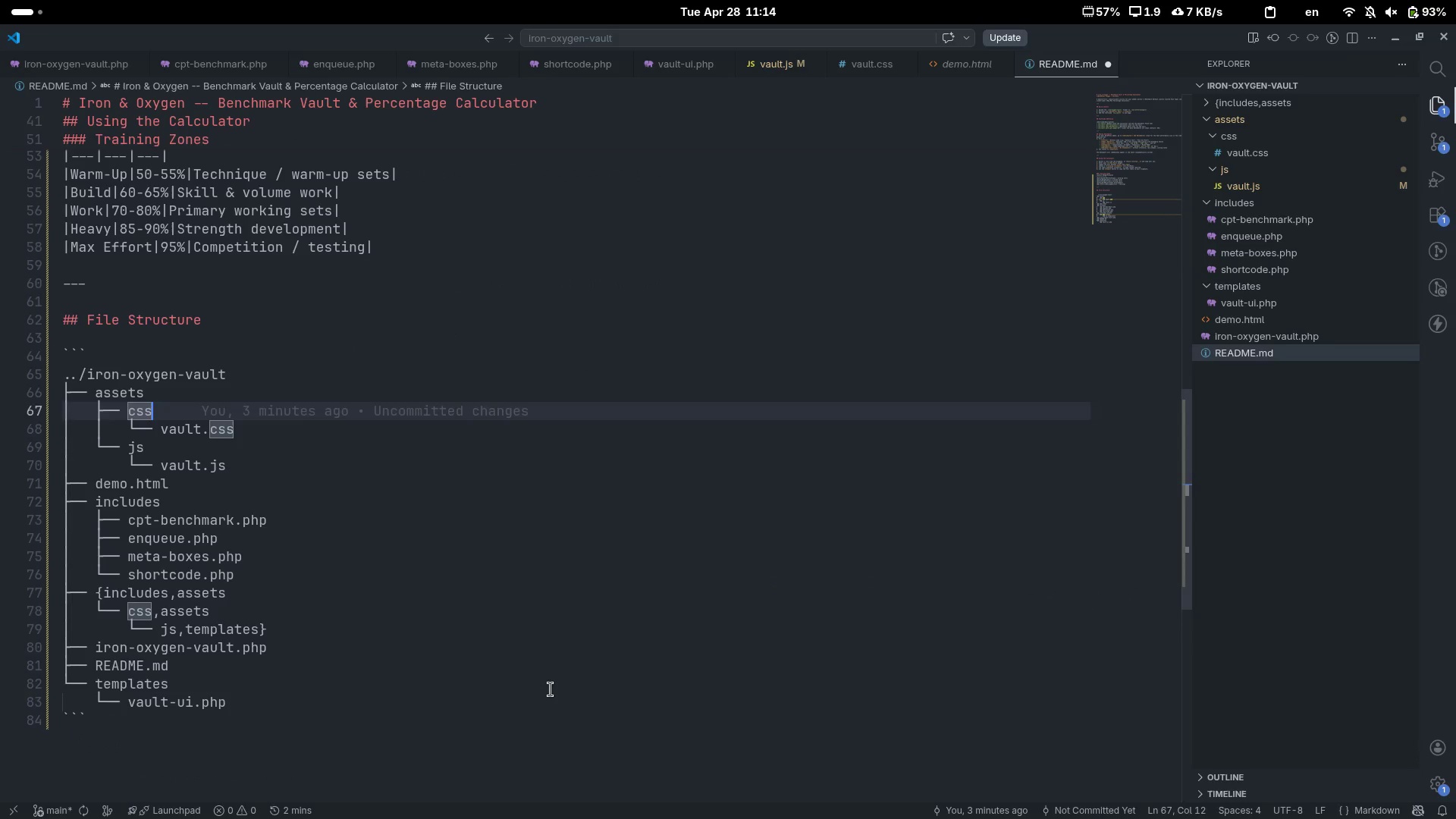 
key(ArrowUp)
 